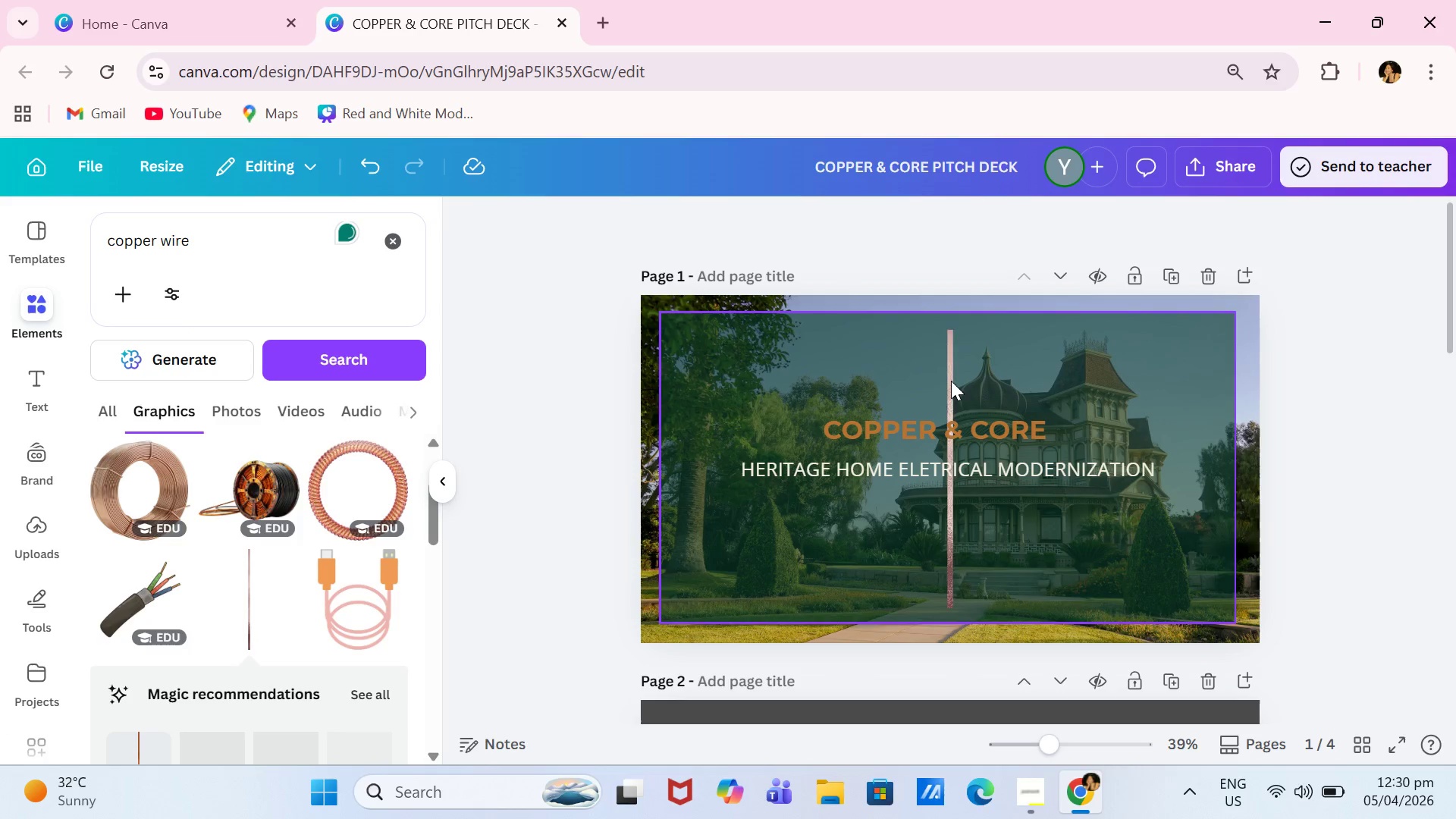 
left_click([949, 388])
 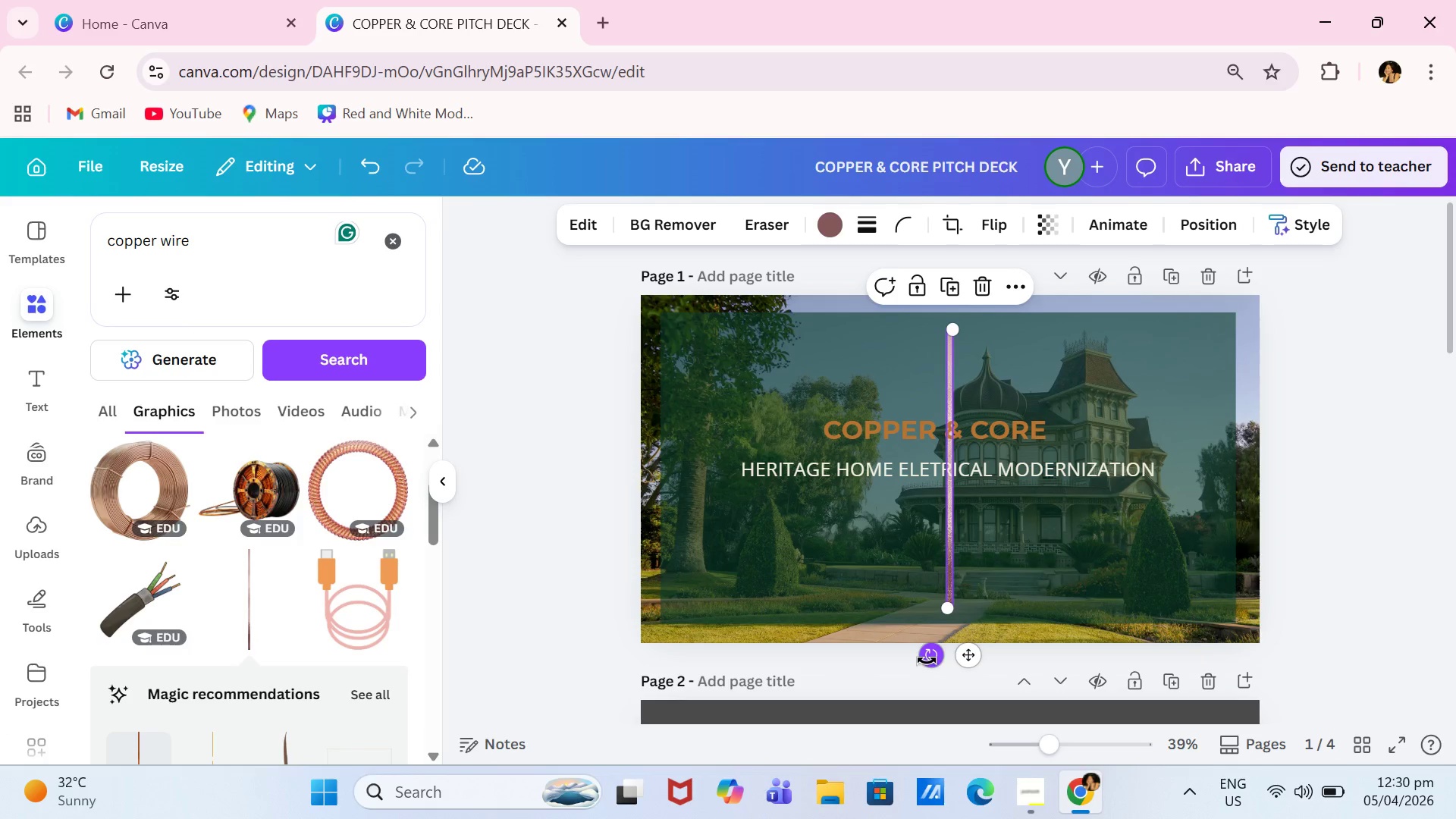 
left_click_drag(start_coordinate=[928, 661], to_coordinate=[612, 442])
 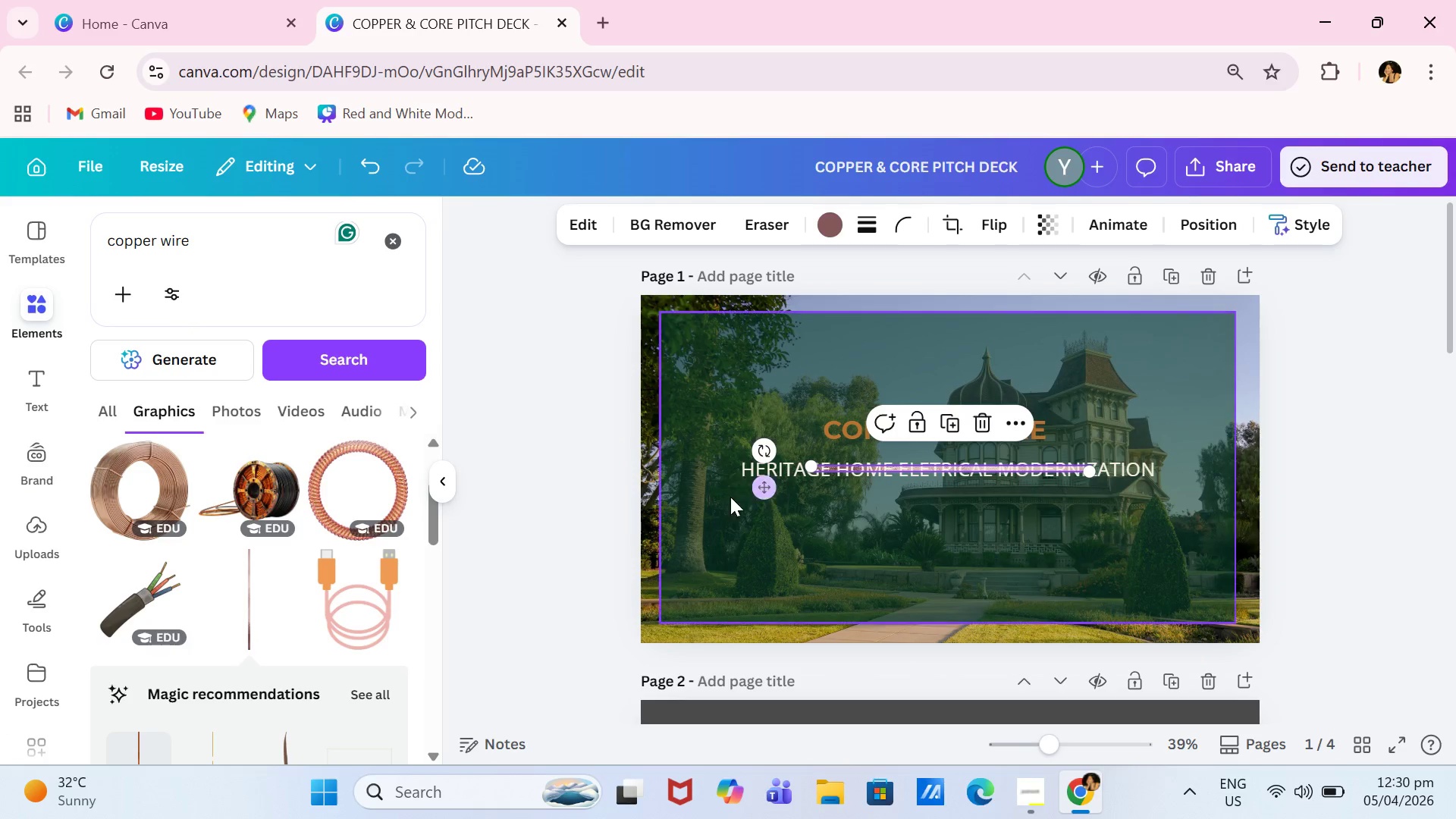 
left_click_drag(start_coordinate=[764, 497], to_coordinate=[756, 481])
 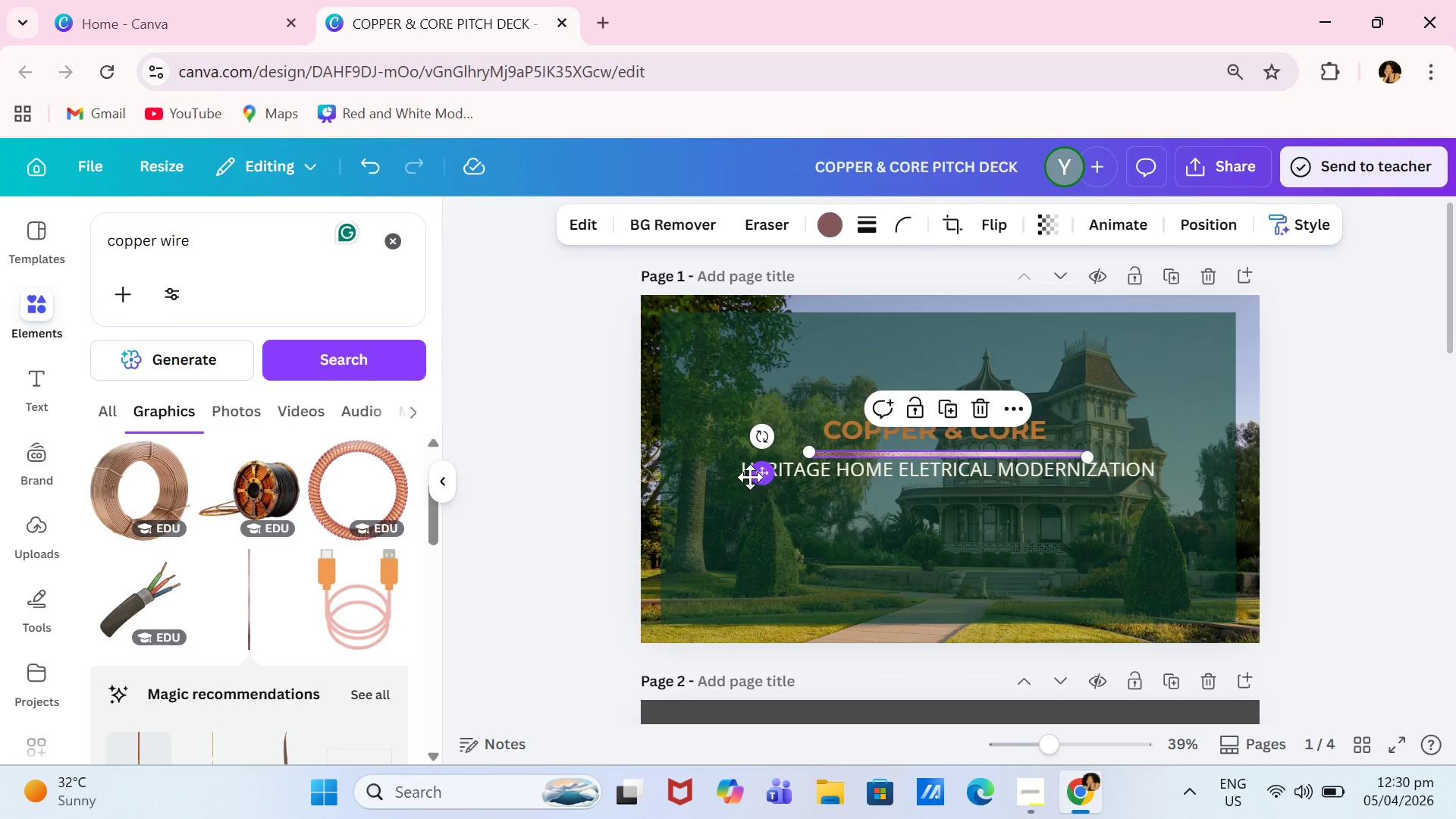 
left_click_drag(start_coordinate=[749, 477], to_coordinate=[745, 476])
 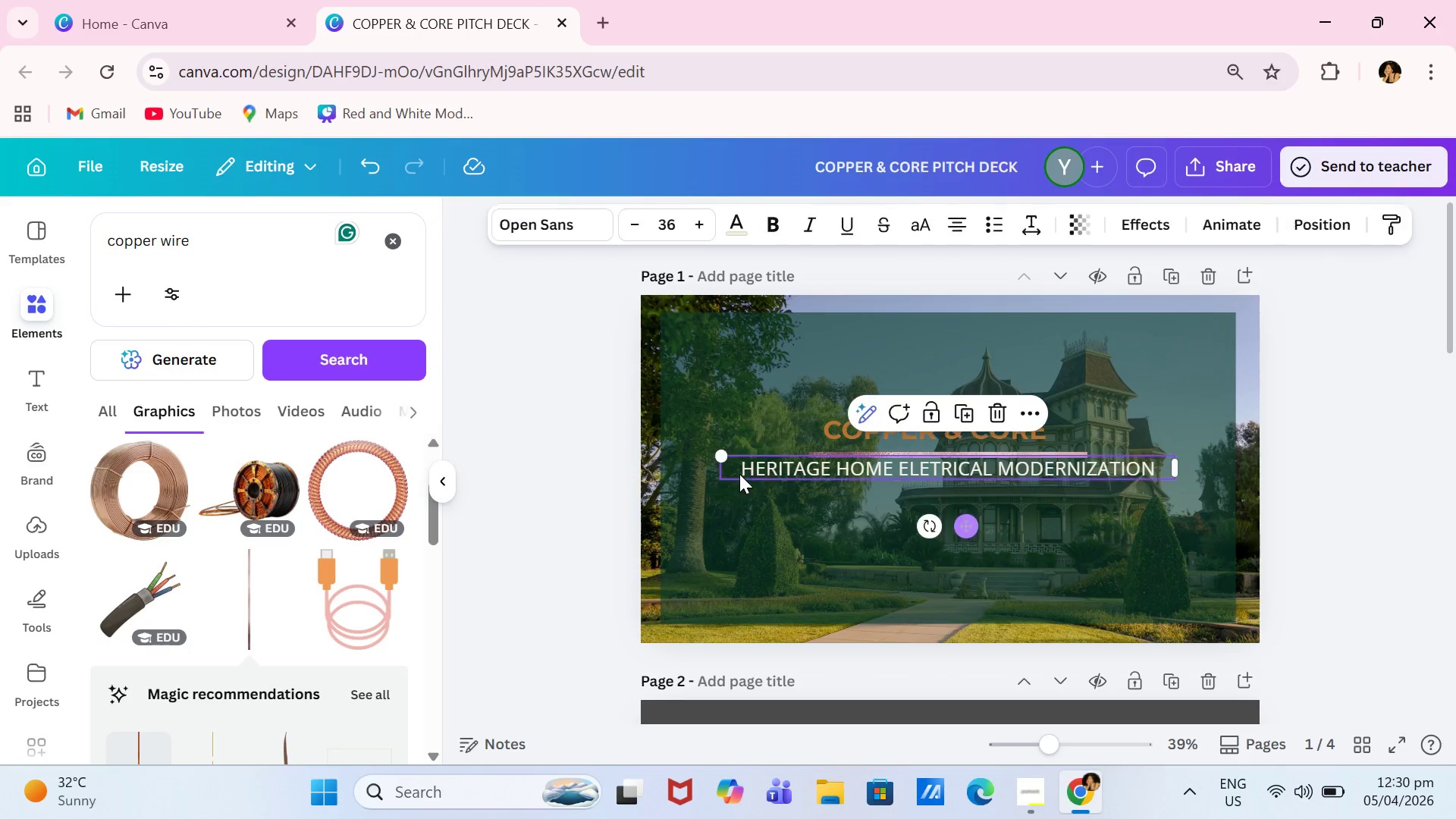 
double_click([739, 474])
 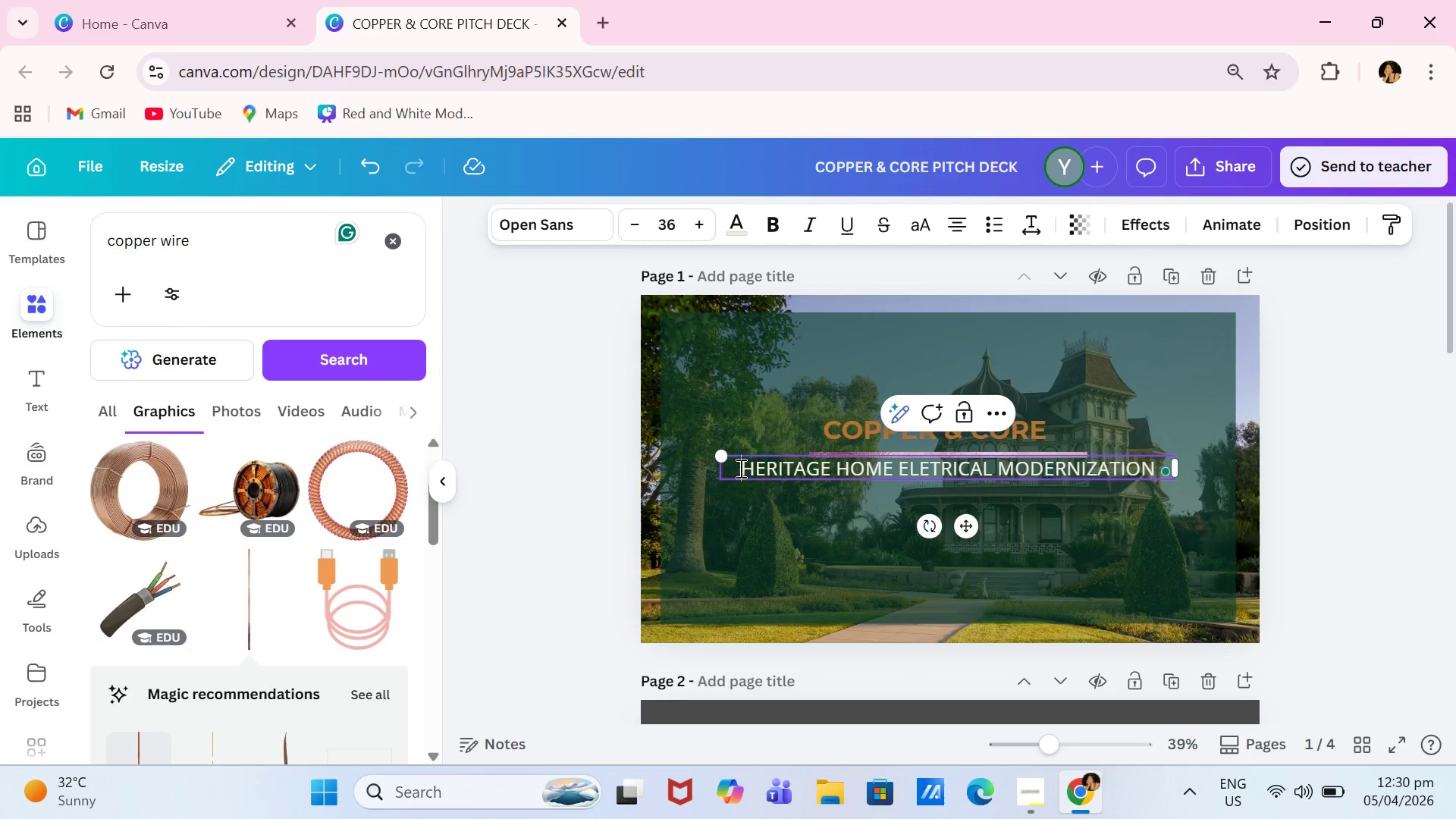 
left_click_drag(start_coordinate=[739, 465], to_coordinate=[742, 458])
 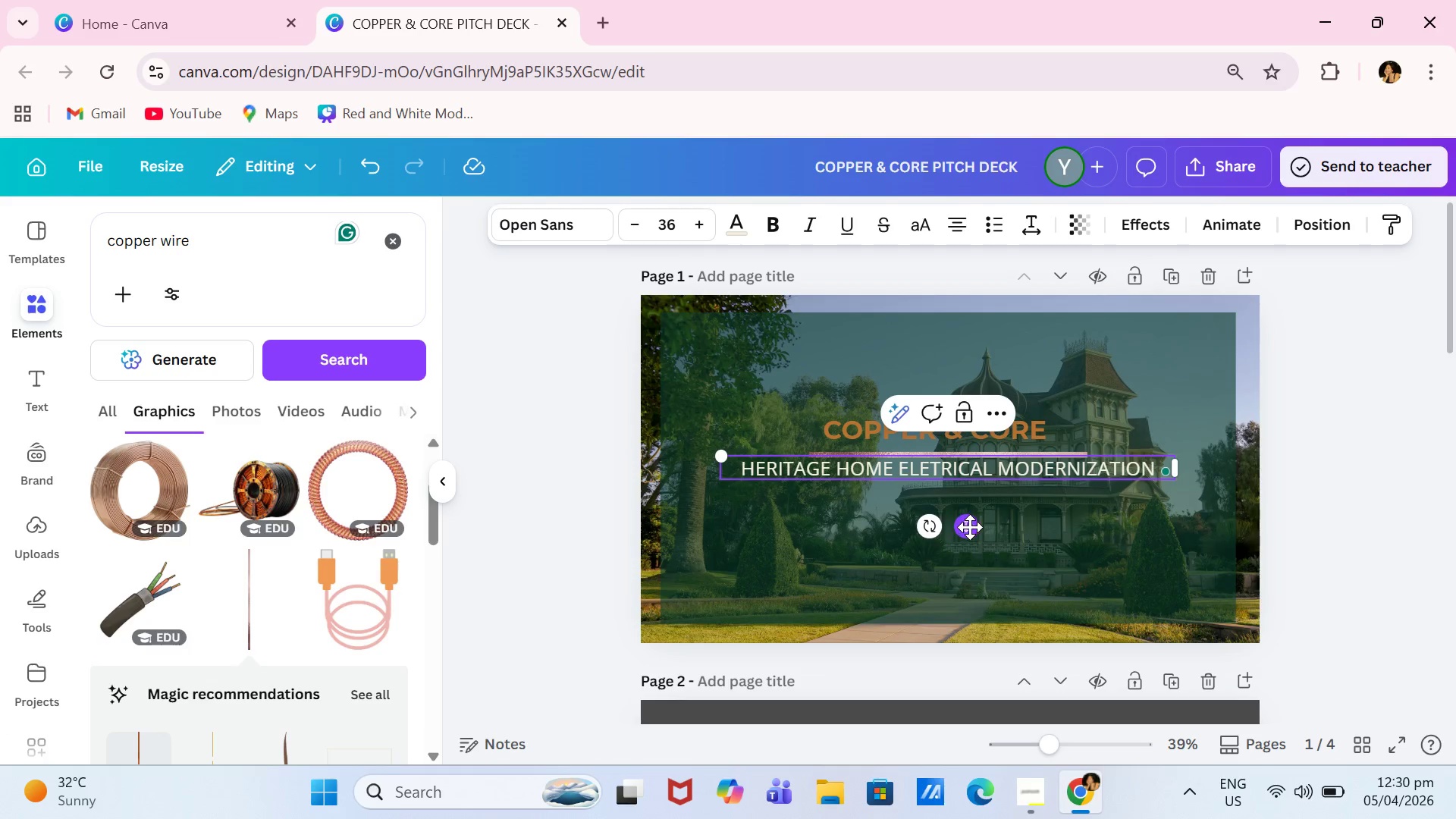 
left_click_drag(start_coordinate=[970, 527], to_coordinate=[971, 535])
 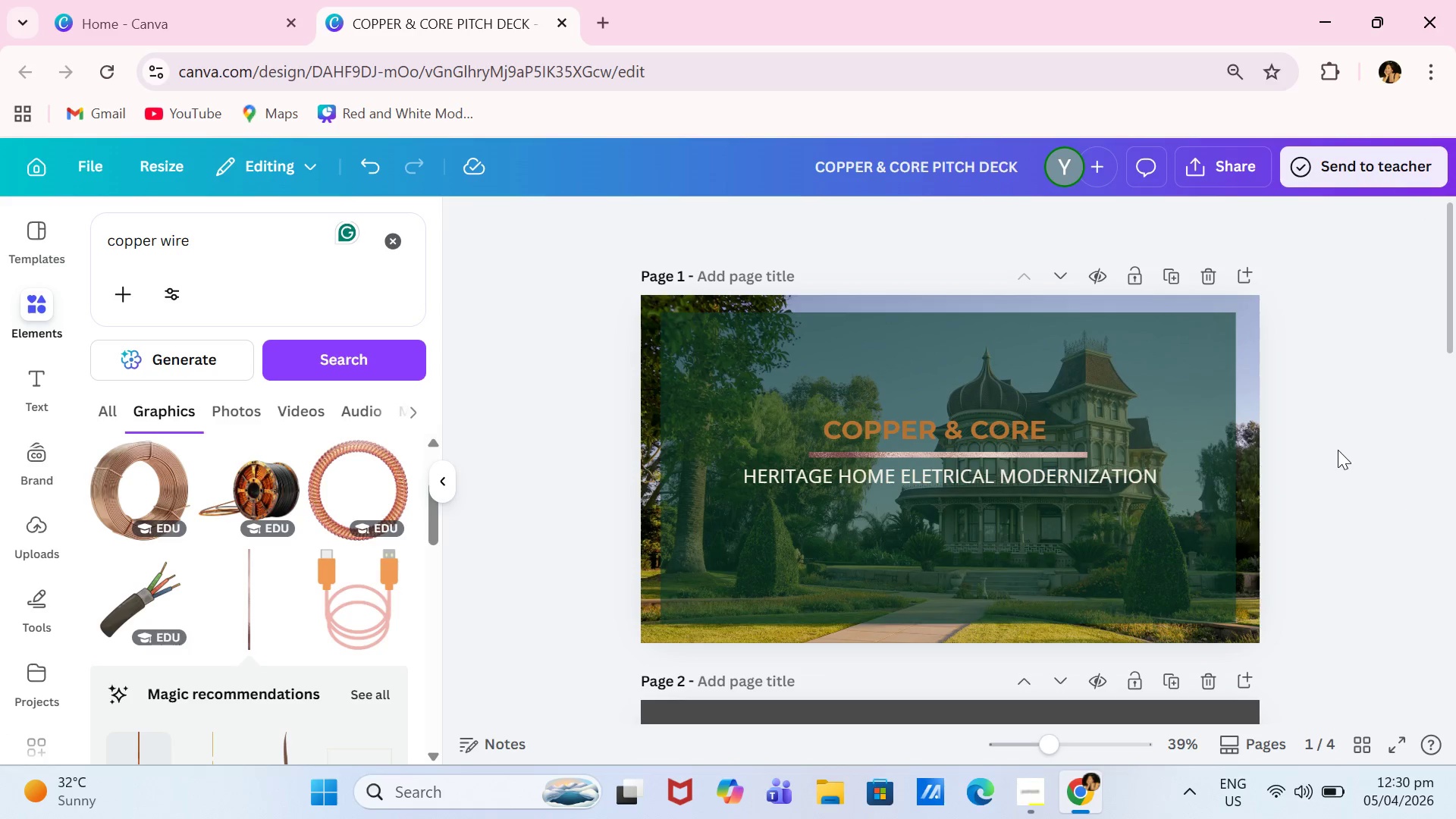 
scroll: coordinate [1376, 336], scroll_direction: down, amount: 3.0
 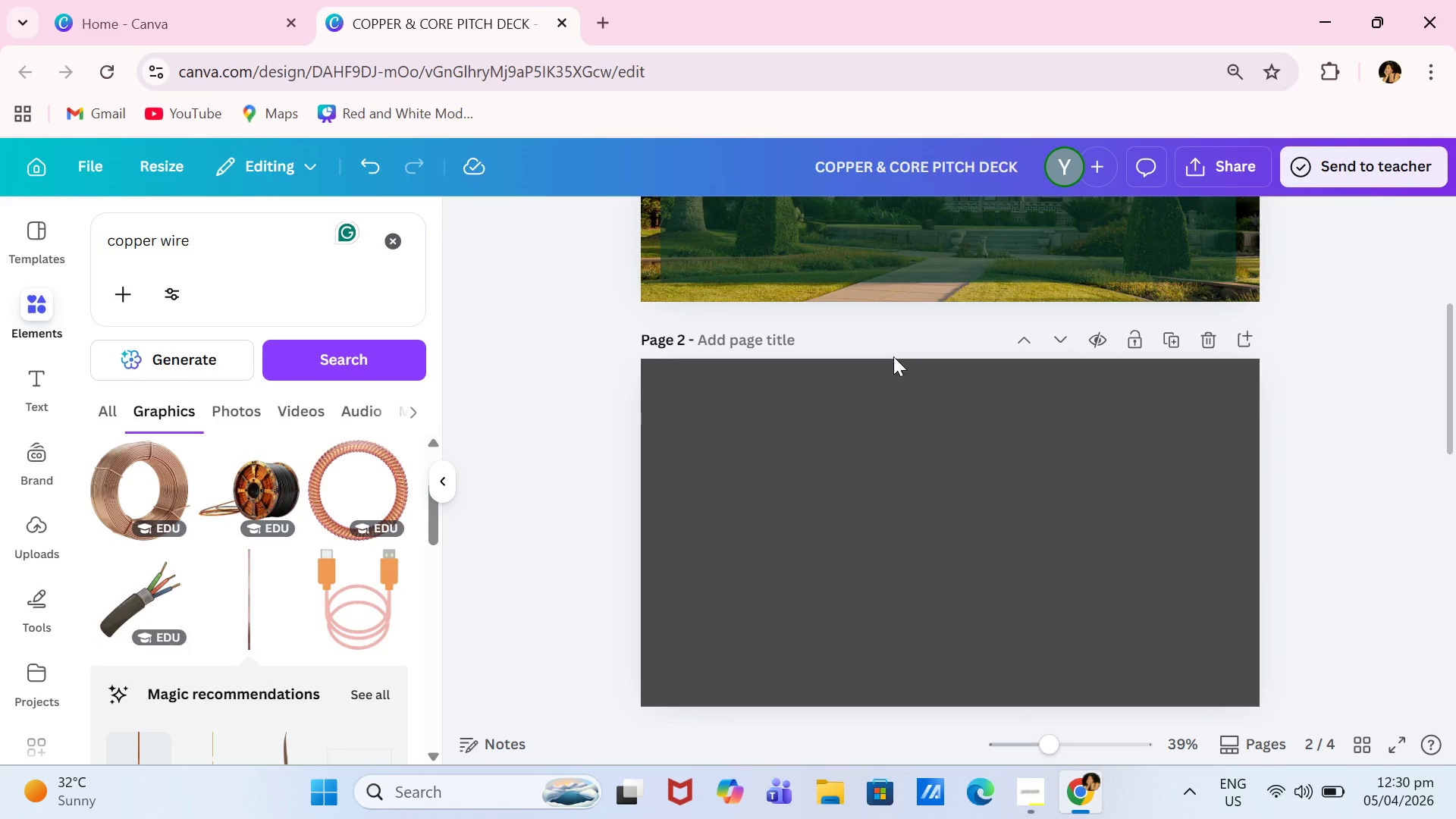 
left_click([784, 342])
 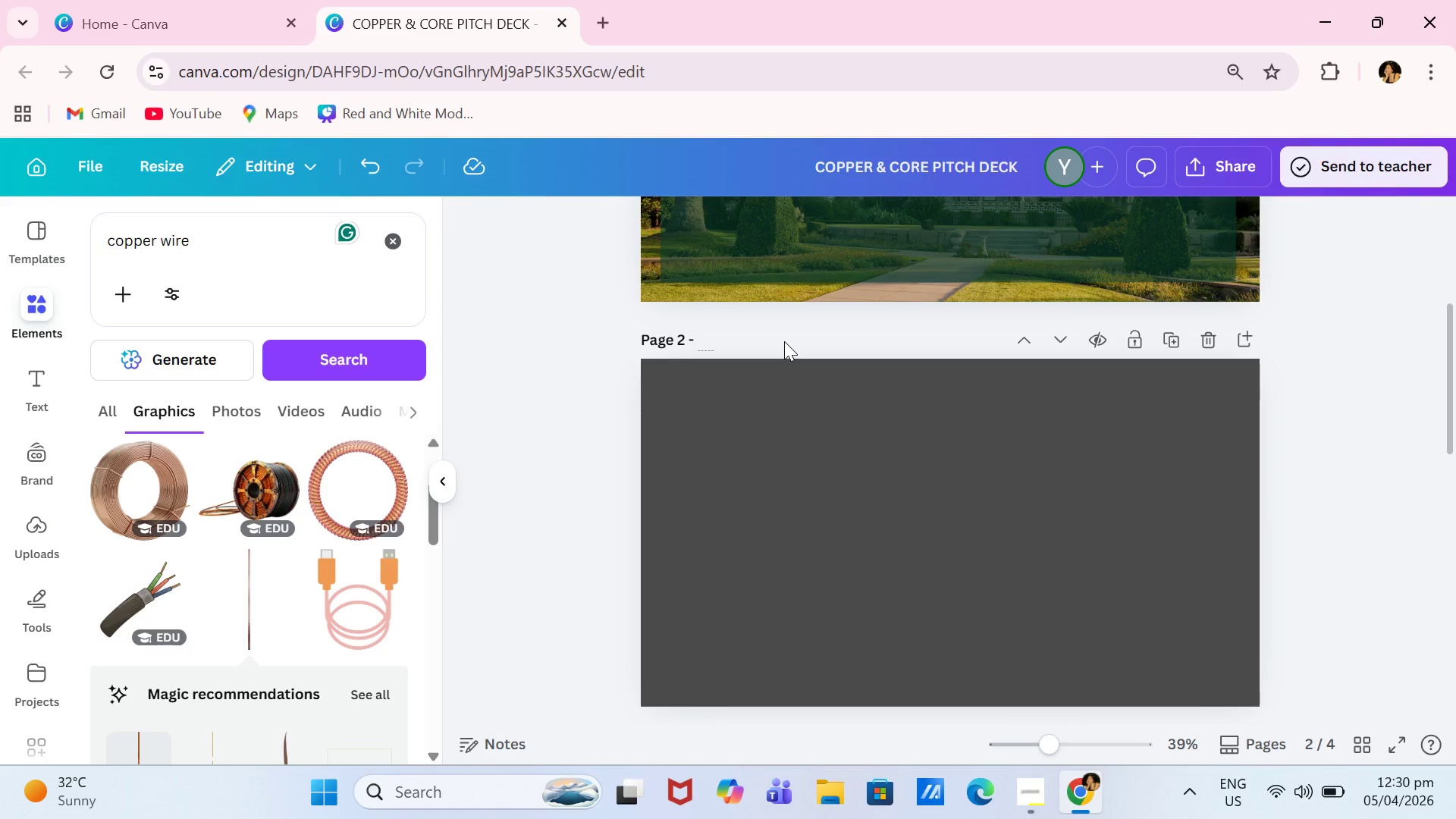 
type(THE )
key(Backspace)
key(Backspace)
key(Backspace)
key(Backspace)
type(the problem)
 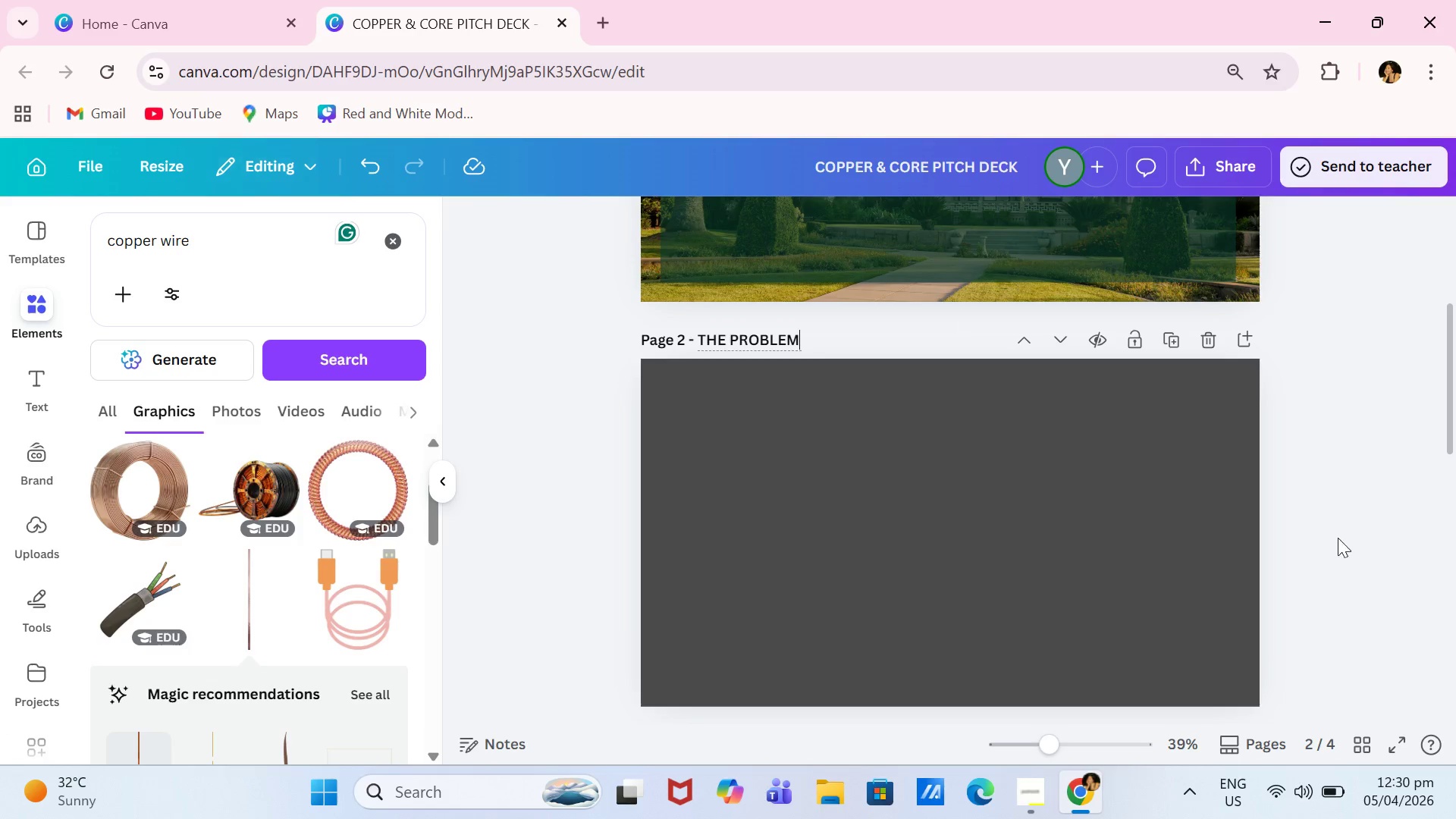 
scroll: coordinate [1404, 504], scroll_direction: up, amount: 2.0
 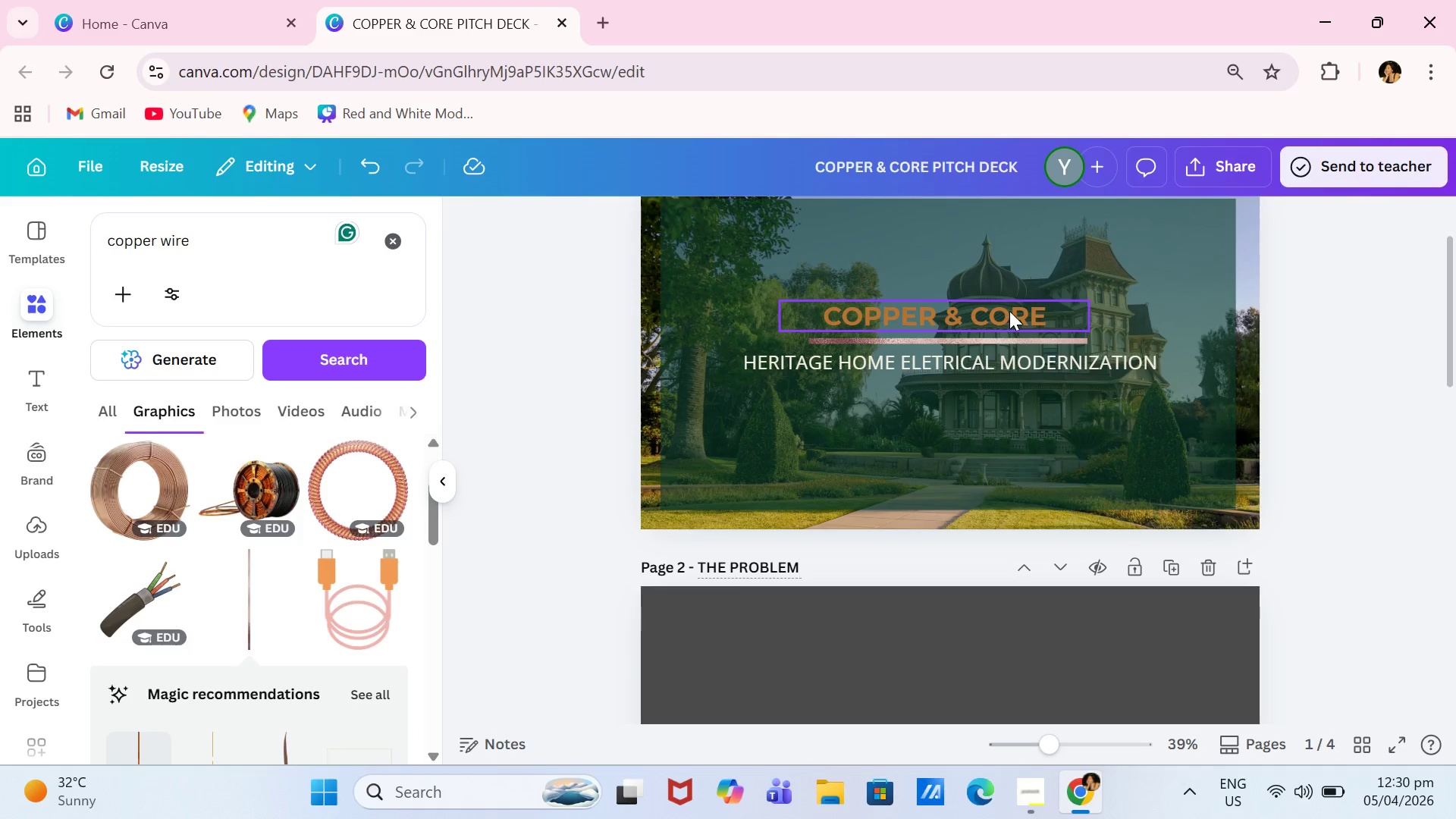 
left_click([1009, 311])
 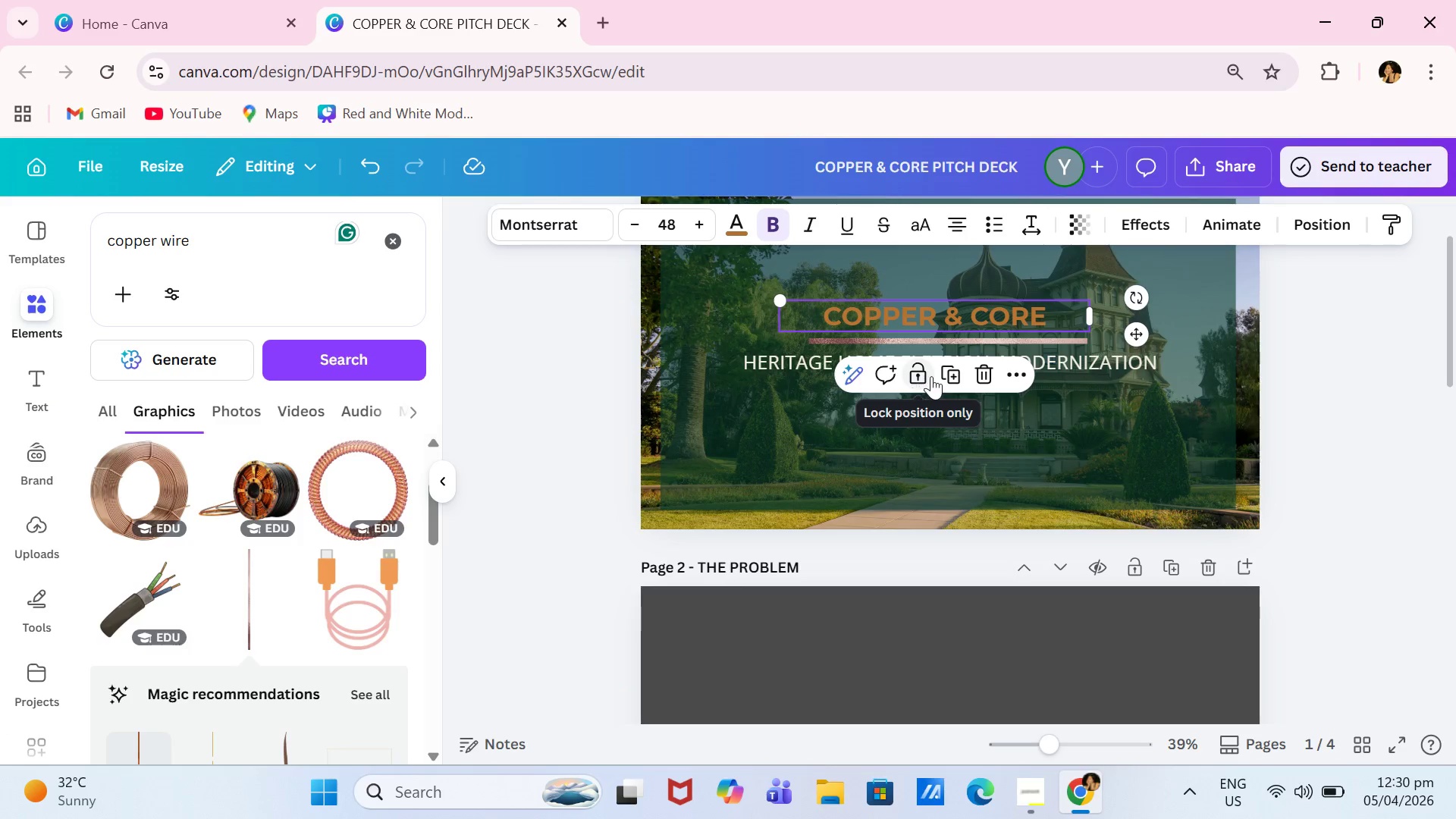 
left_click([938, 376])
 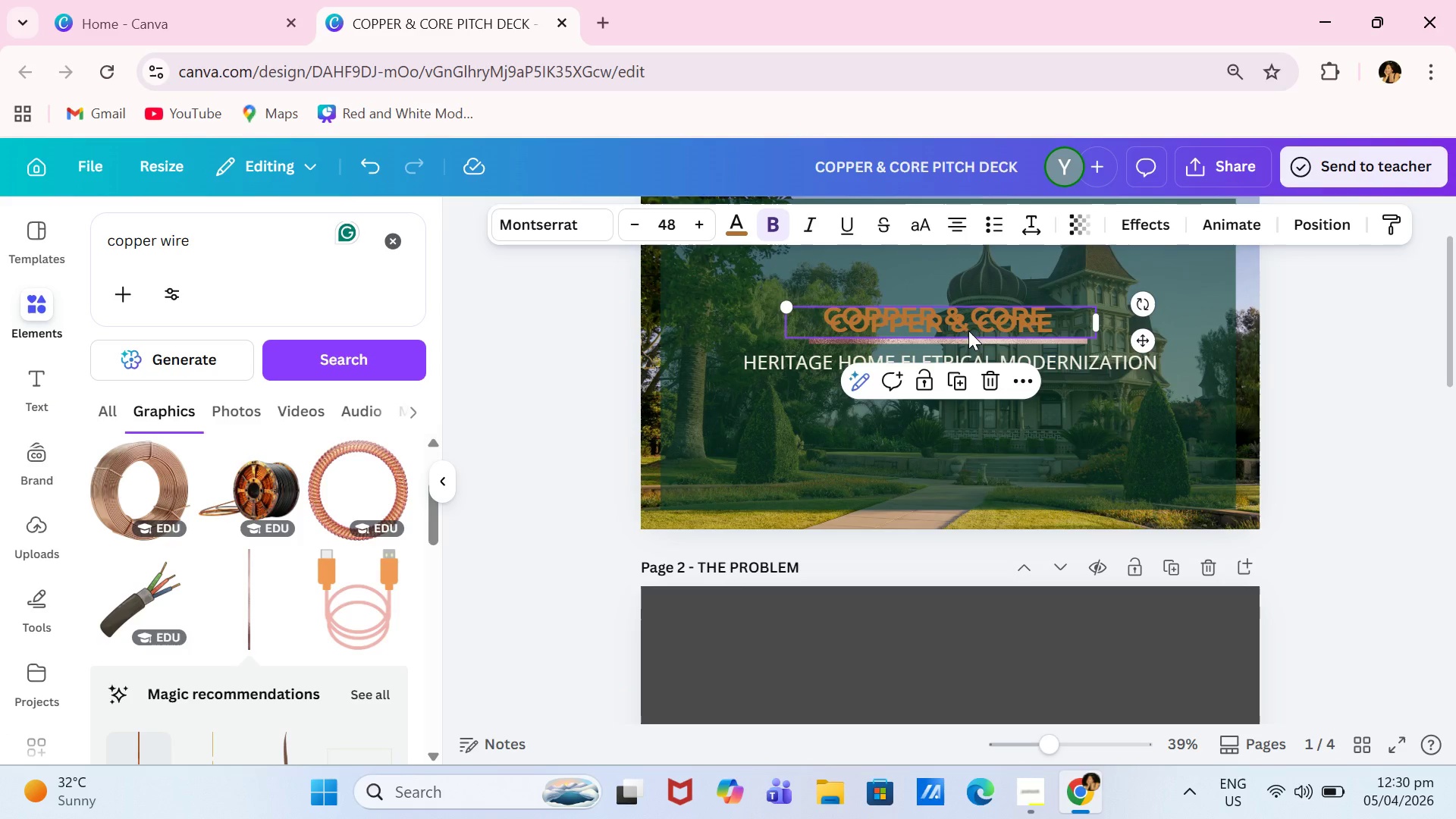 
left_click_drag(start_coordinate=[968, 331], to_coordinate=[945, 651])
 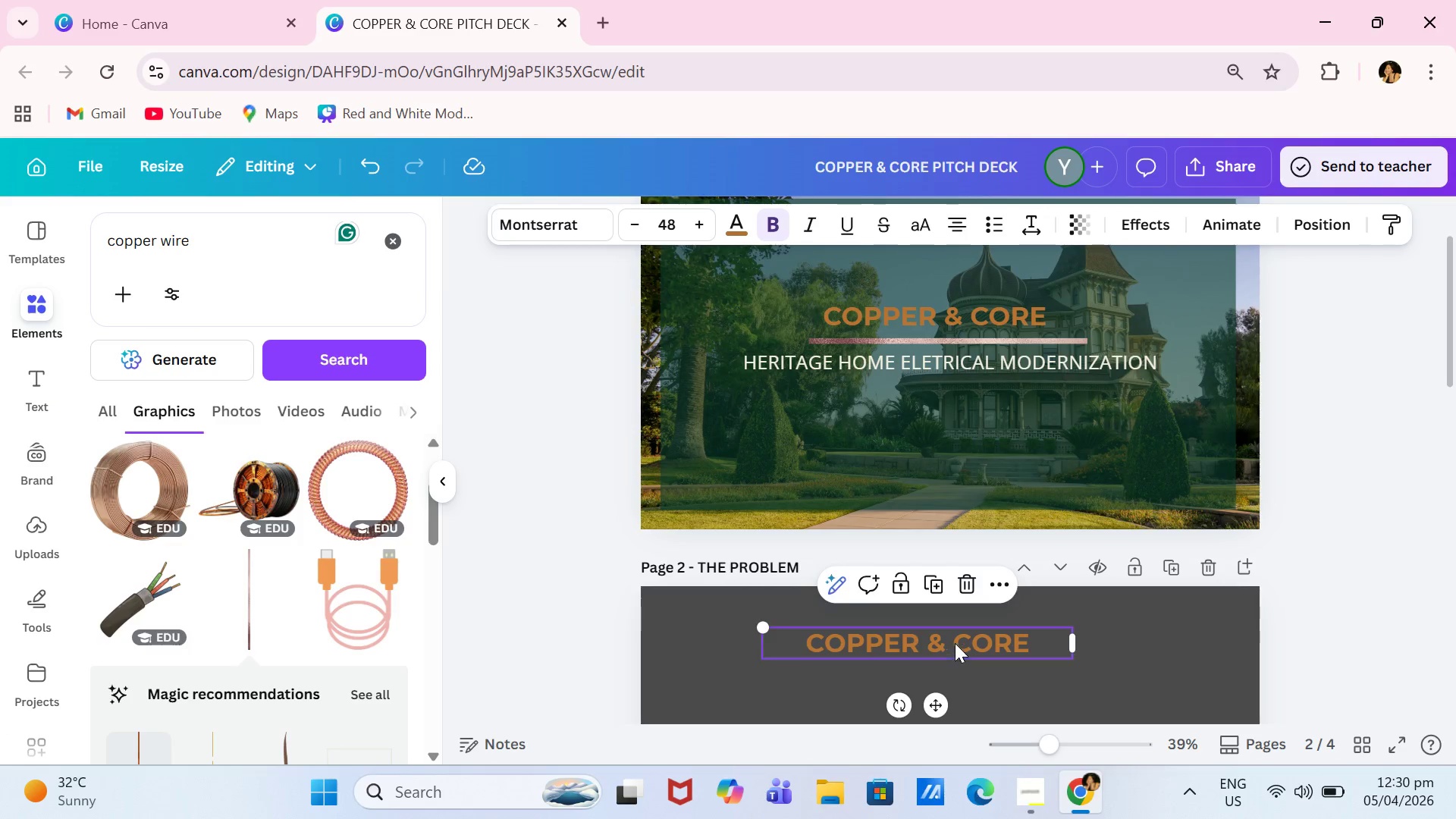 
left_click([955, 643])
 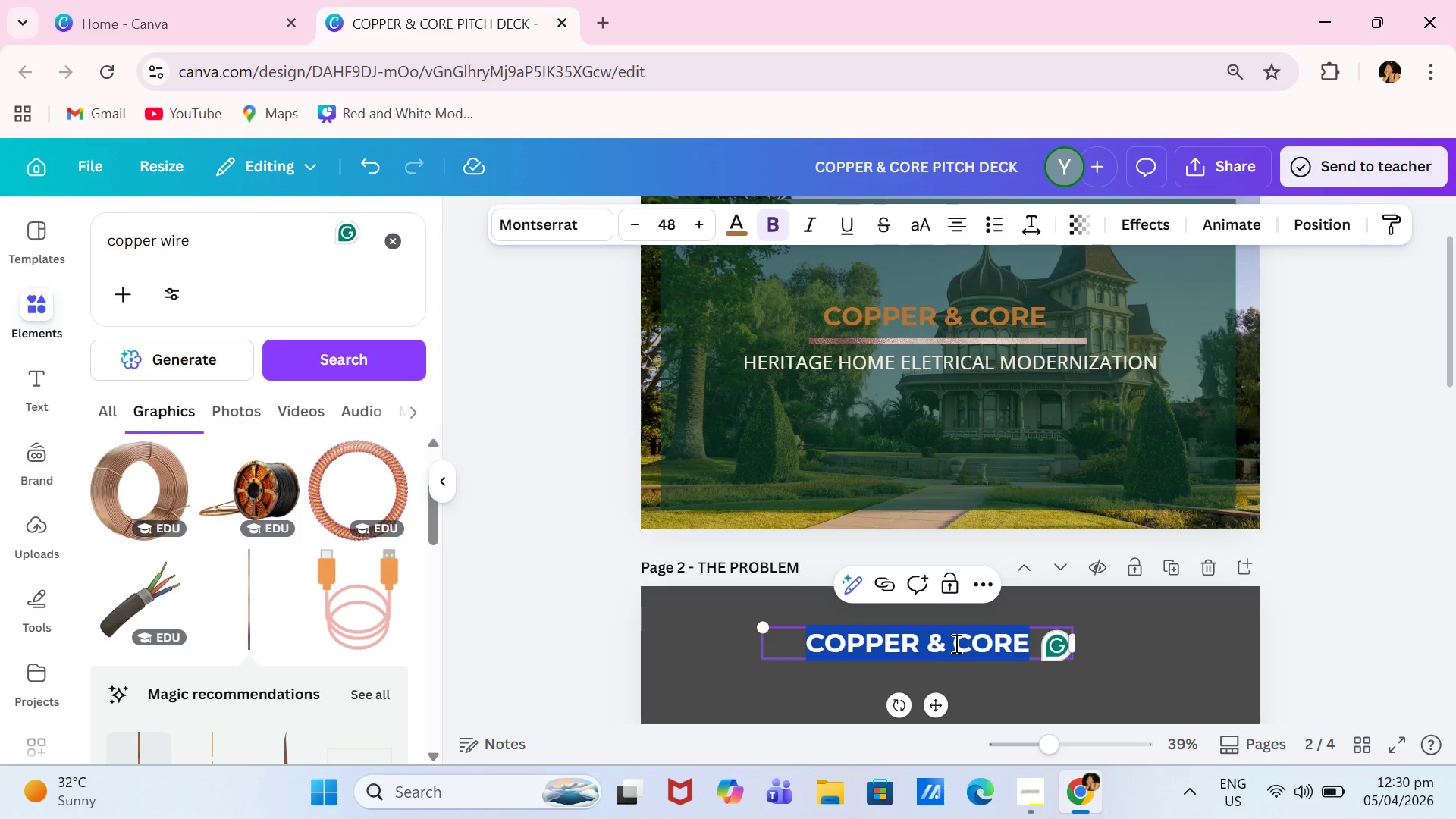 
type(the challenge of modernizing heritage homes)
 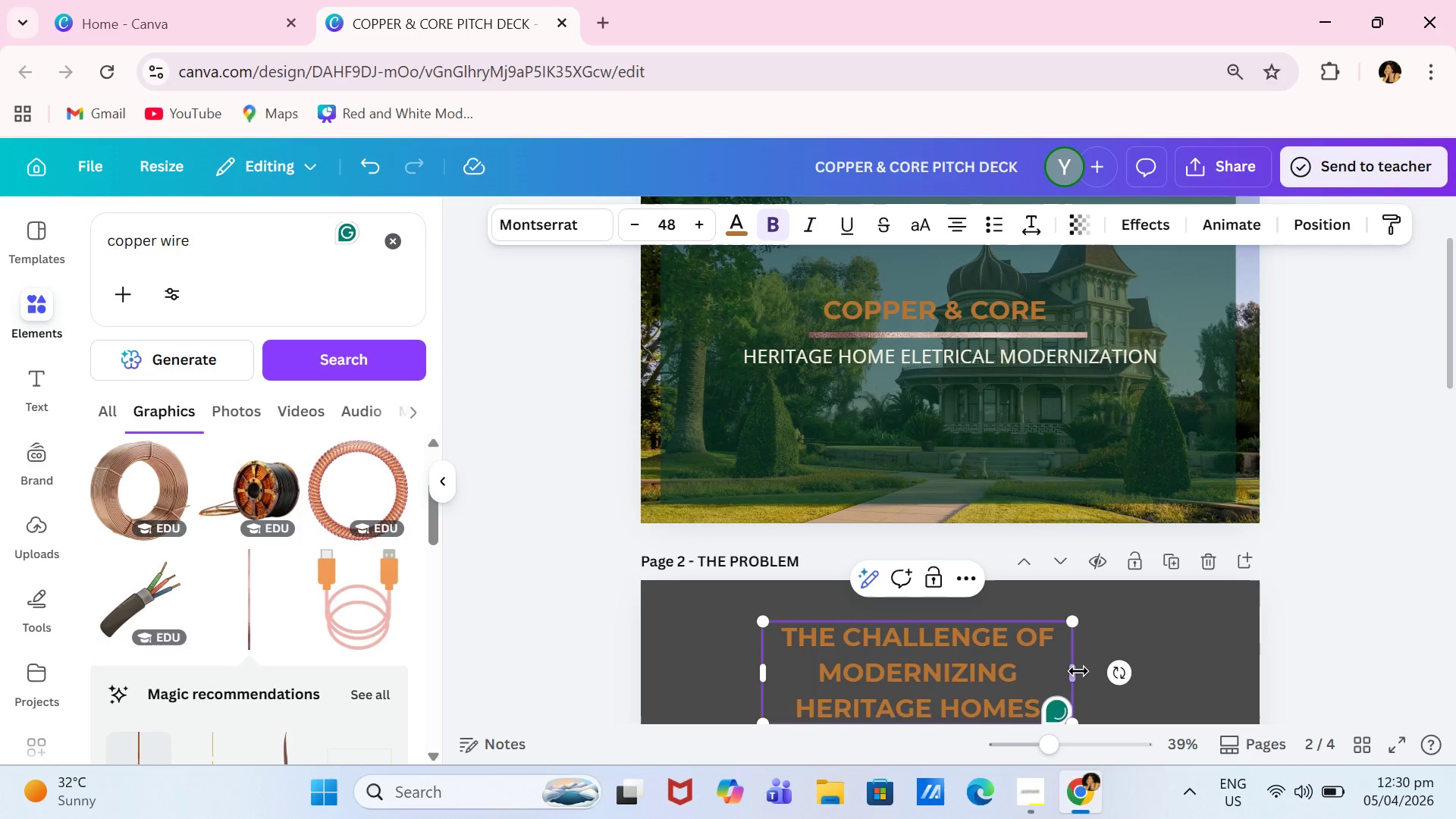 
left_click_drag(start_coordinate=[1078, 671], to_coordinate=[1232, 676])
 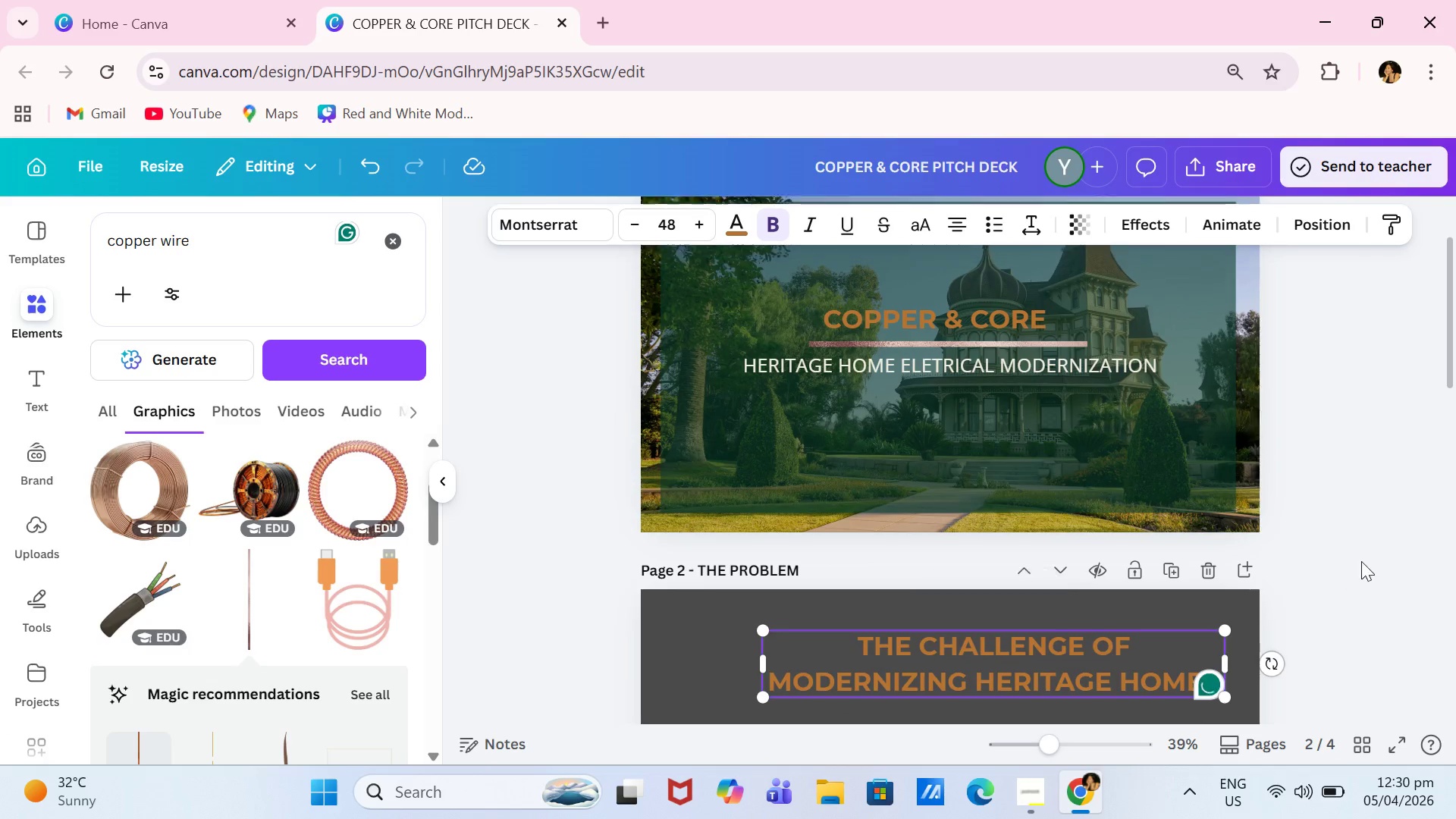 
scroll: coordinate [1361, 561], scroll_direction: up, amount: 3.0
 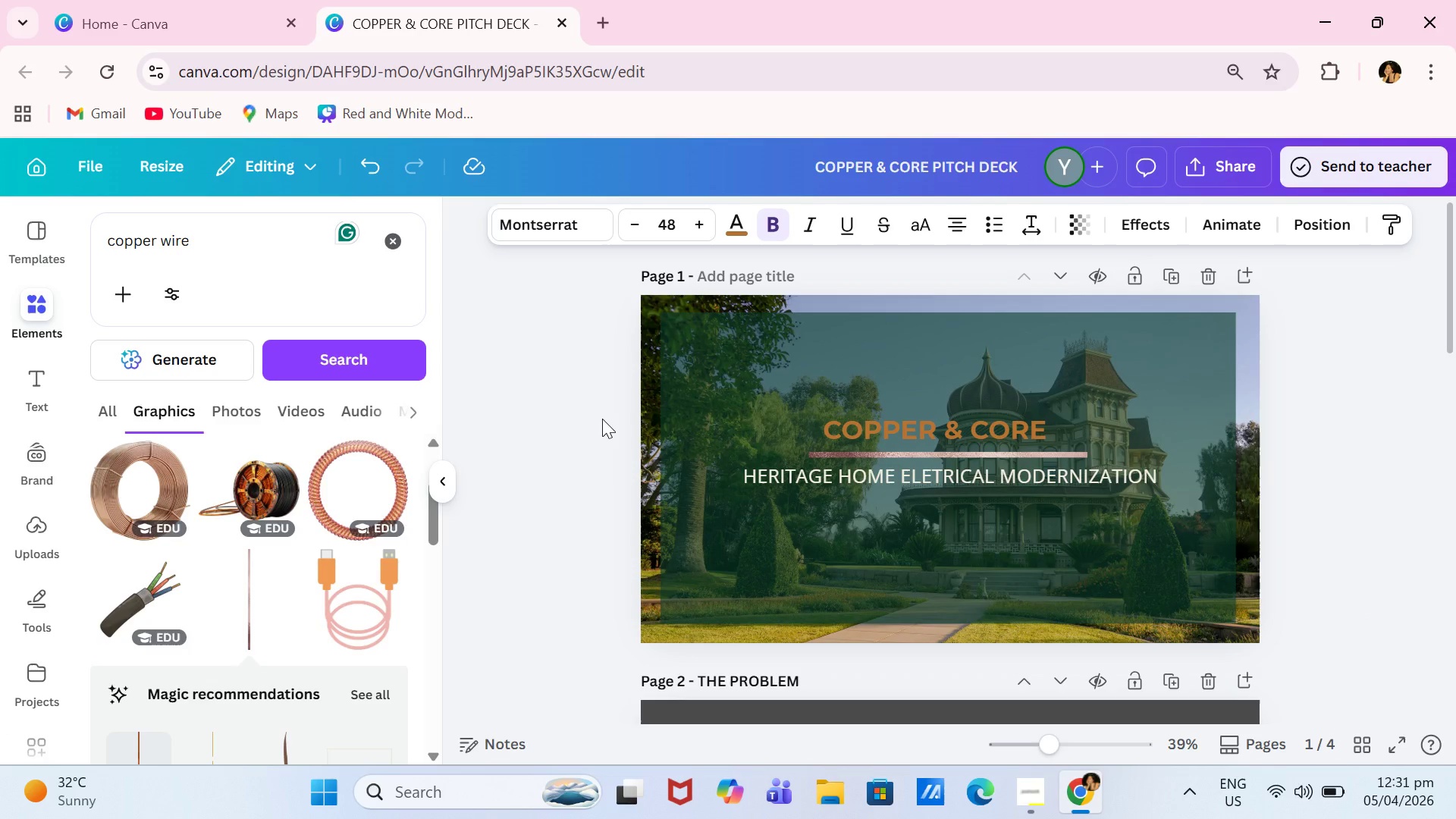 
wait(43.13)
 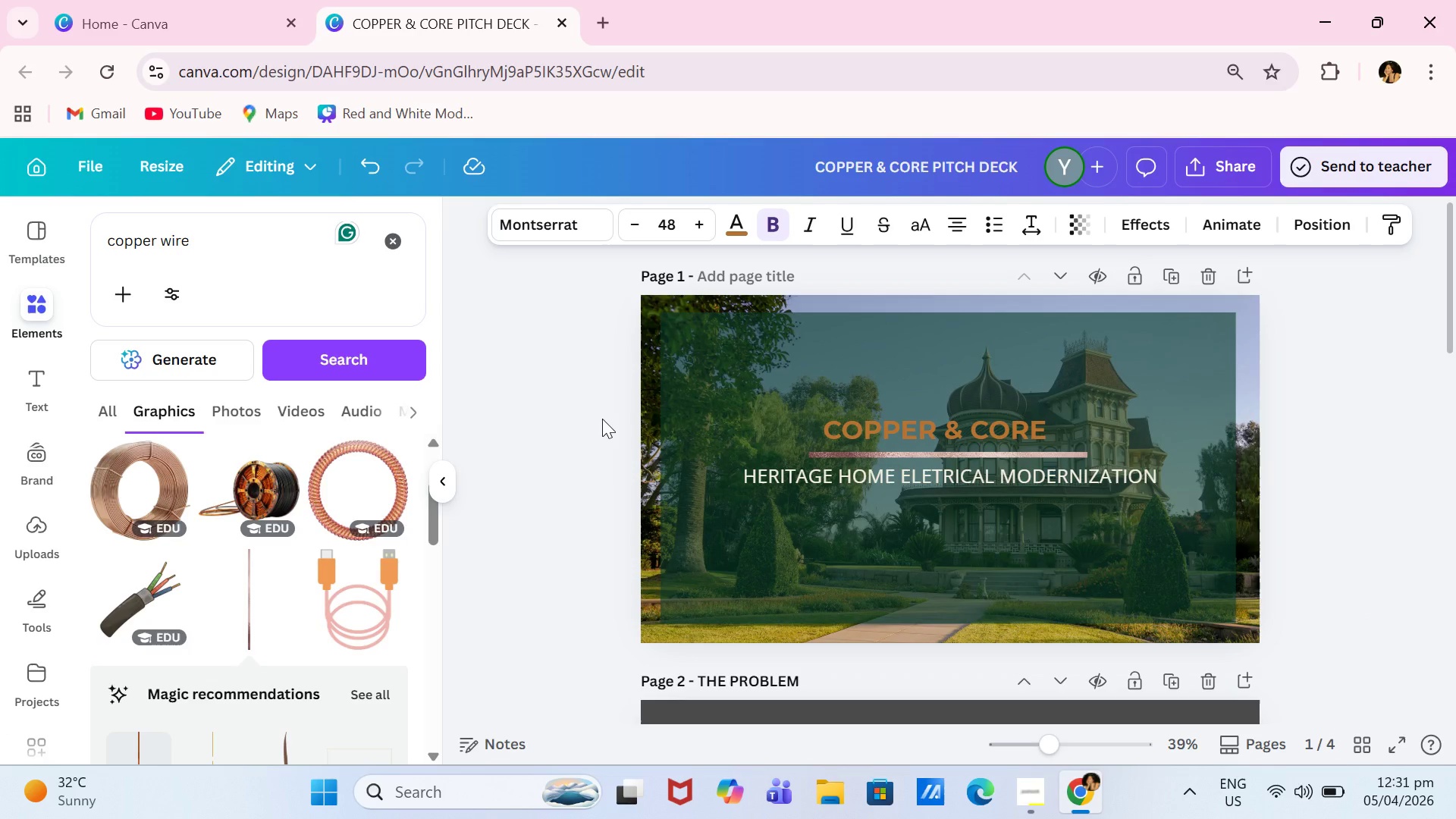 
key(Backspace)
 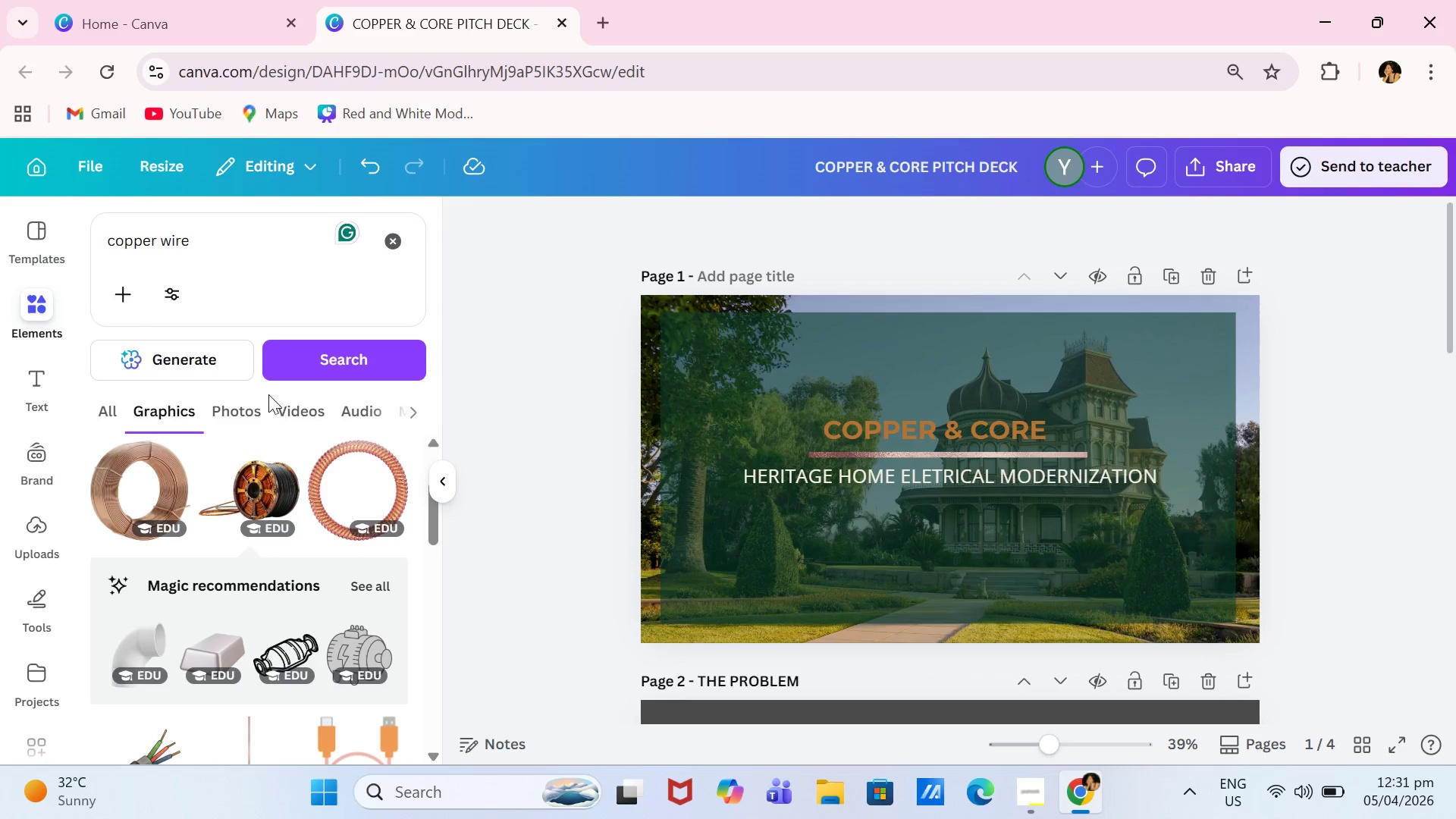 
mouse_move([234, 441])
 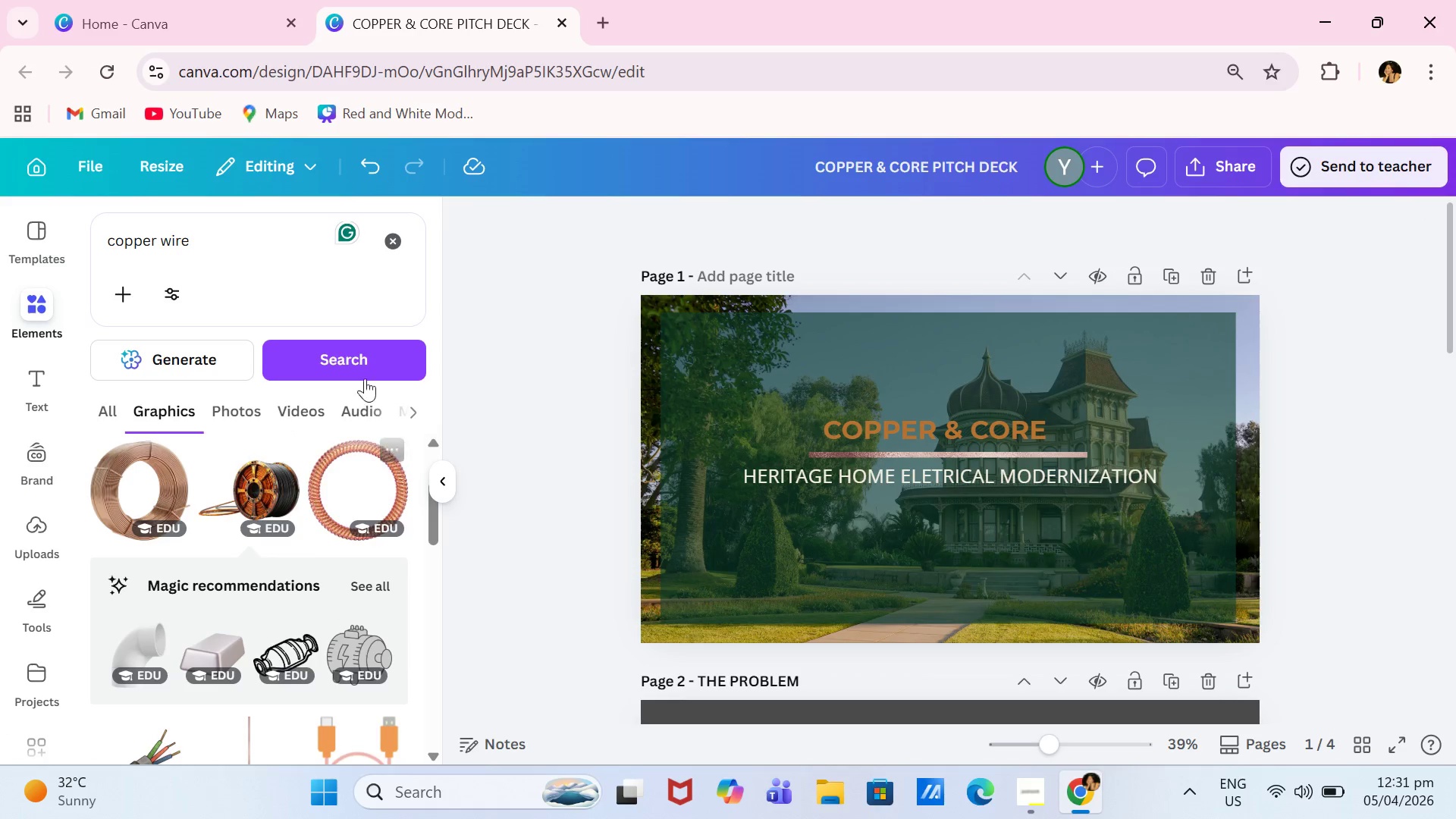 
scroll: coordinate [350, 601], scroll_direction: down, amount: 4.0
 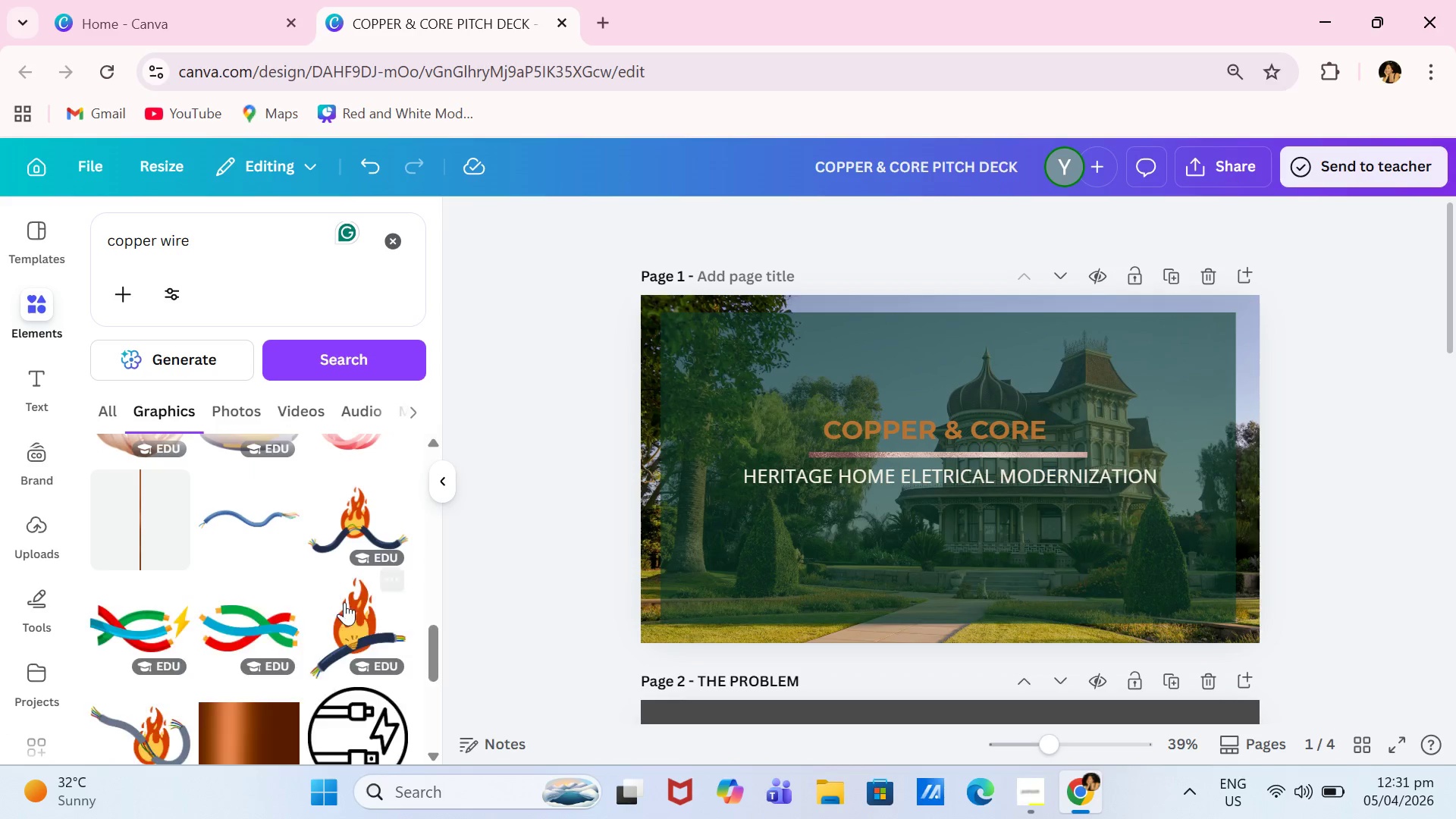 
left_click([184, 541])
 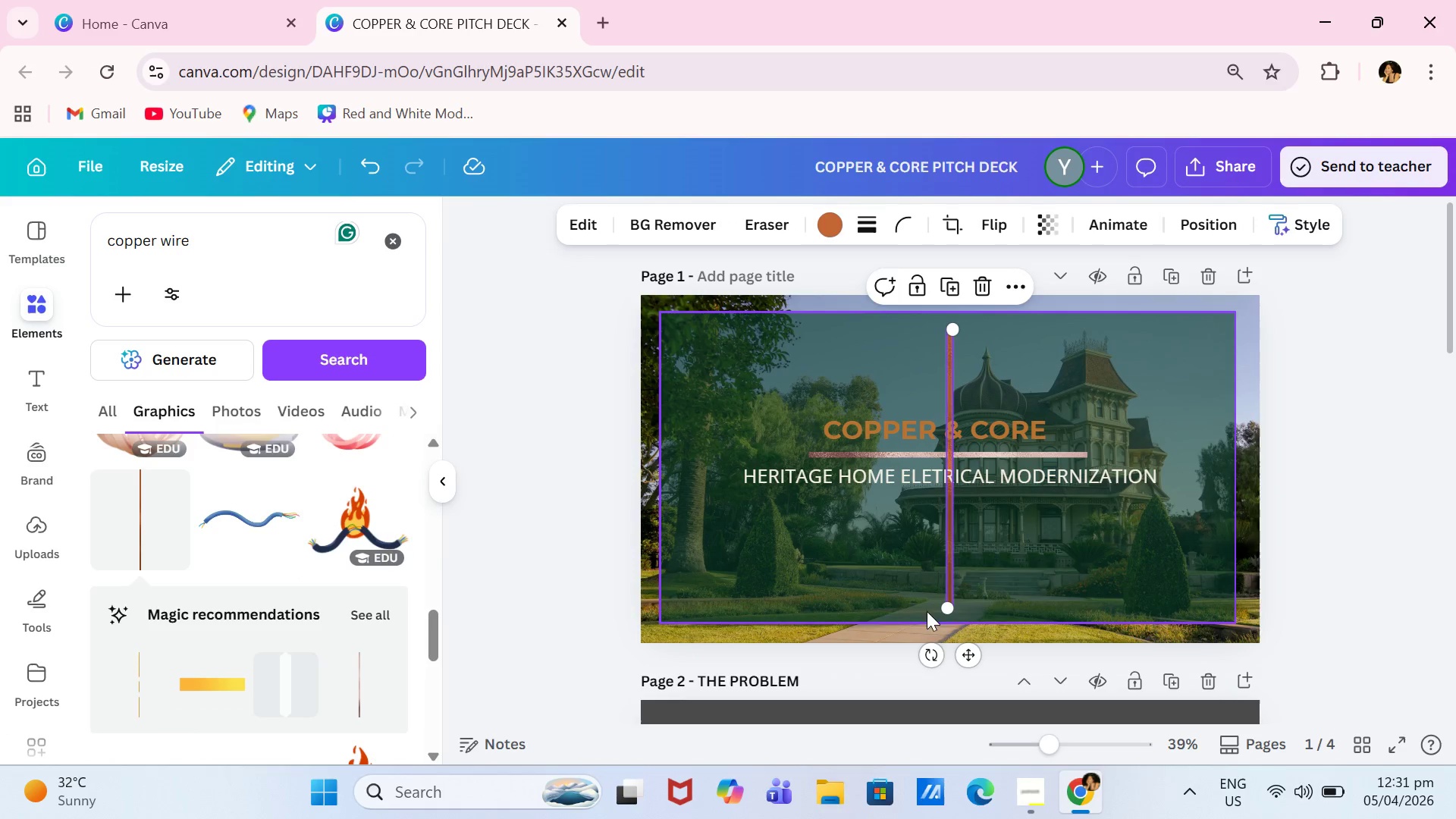 
left_click_drag(start_coordinate=[974, 654], to_coordinate=[903, 644])
 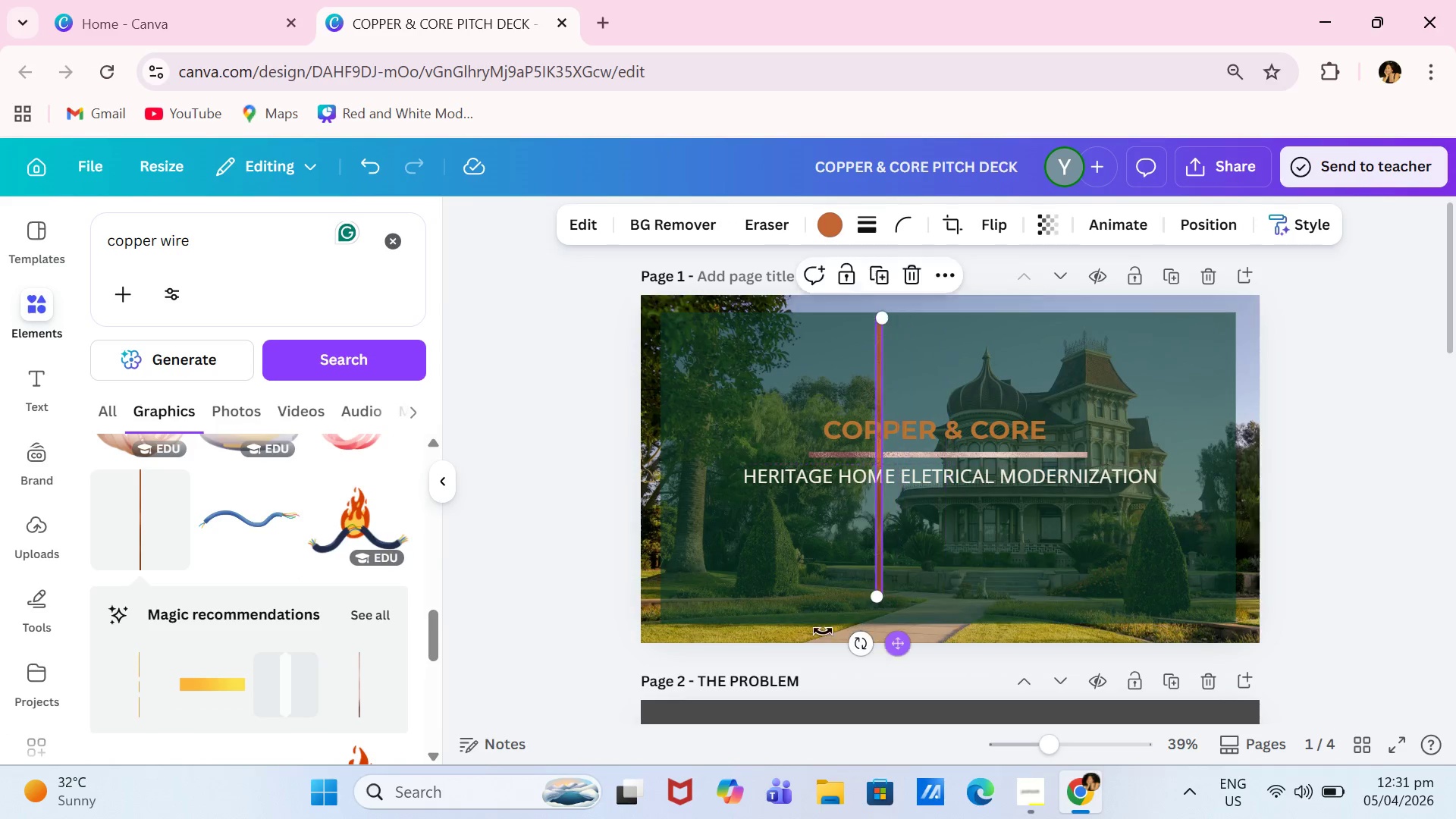 
left_click_drag(start_coordinate=[864, 635], to_coordinate=[787, 627])
 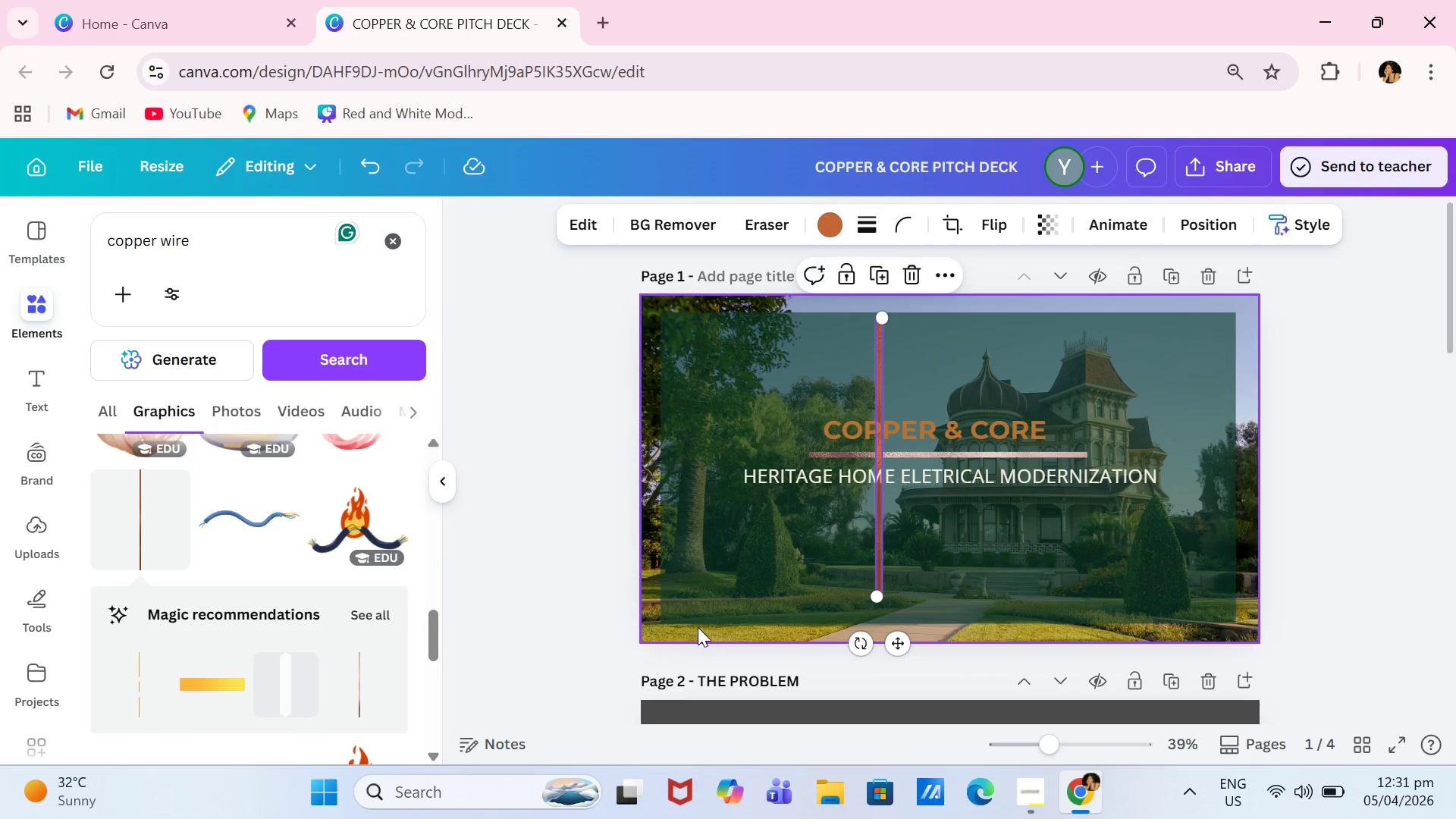 
left_click_drag(start_coordinate=[698, 627], to_coordinate=[689, 627])
 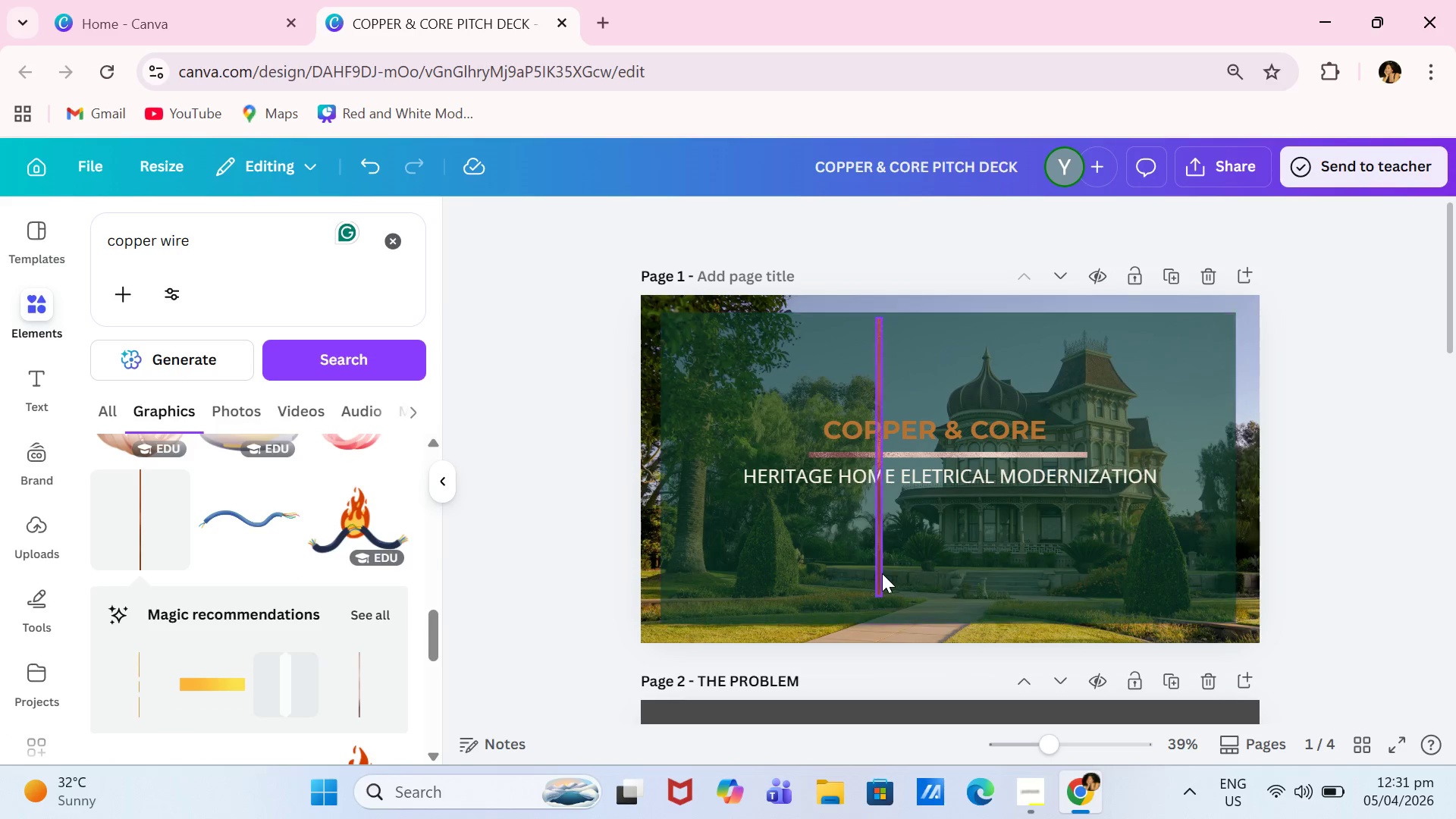 
left_click([882, 573])
 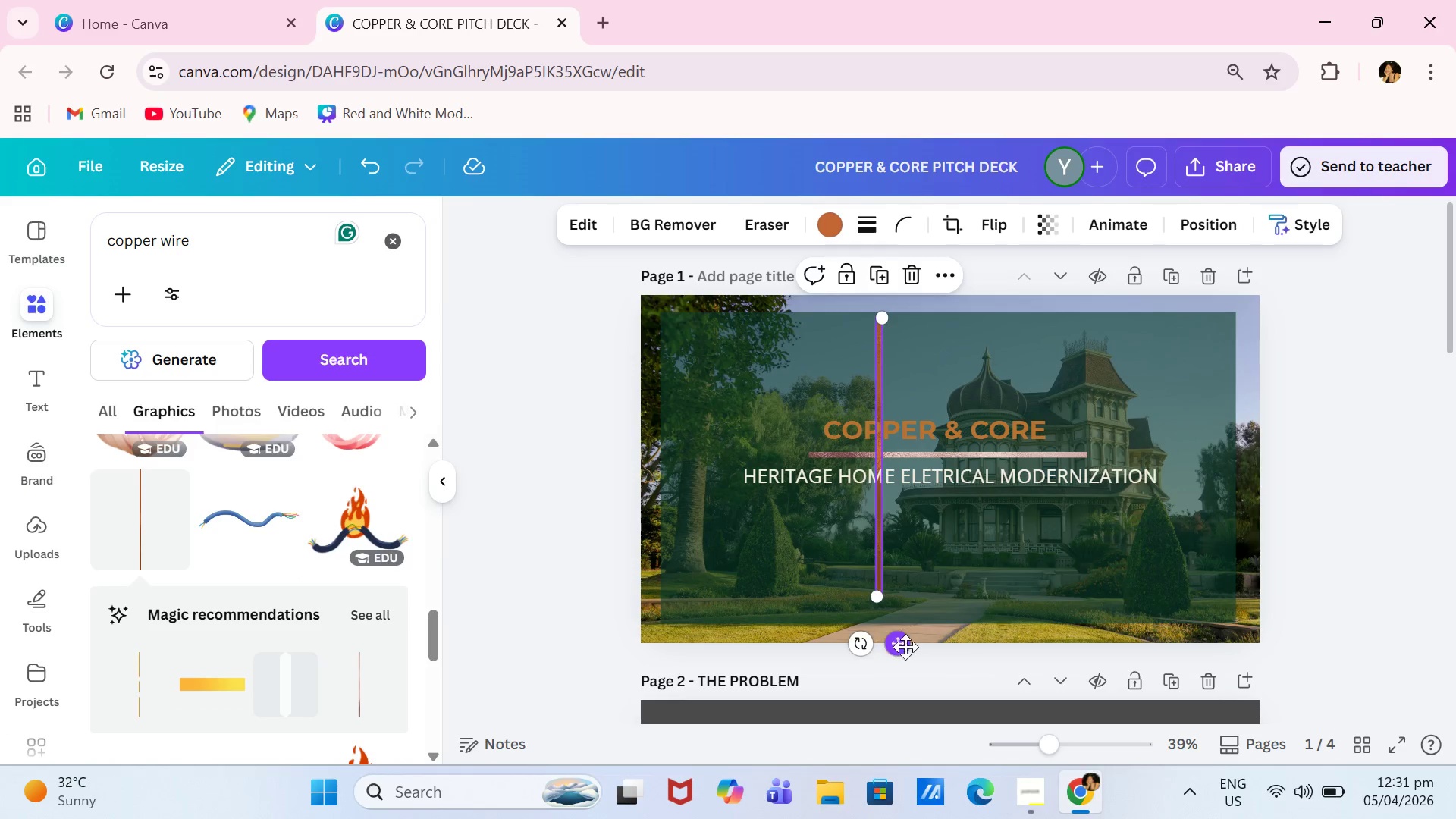 
left_click_drag(start_coordinate=[905, 647], to_coordinate=[690, 654])
 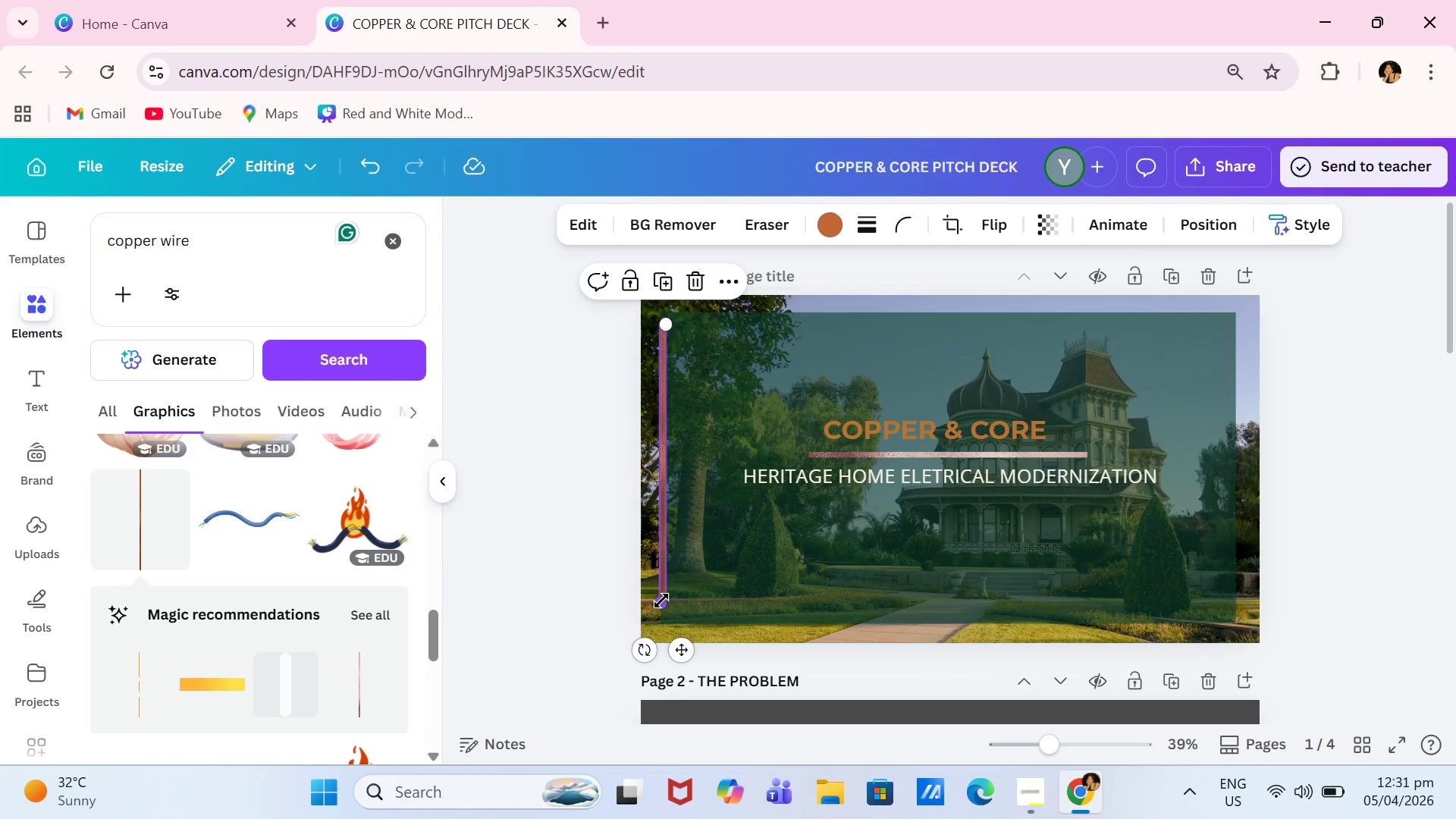 
left_click_drag(start_coordinate=[661, 601], to_coordinate=[661, 625])
 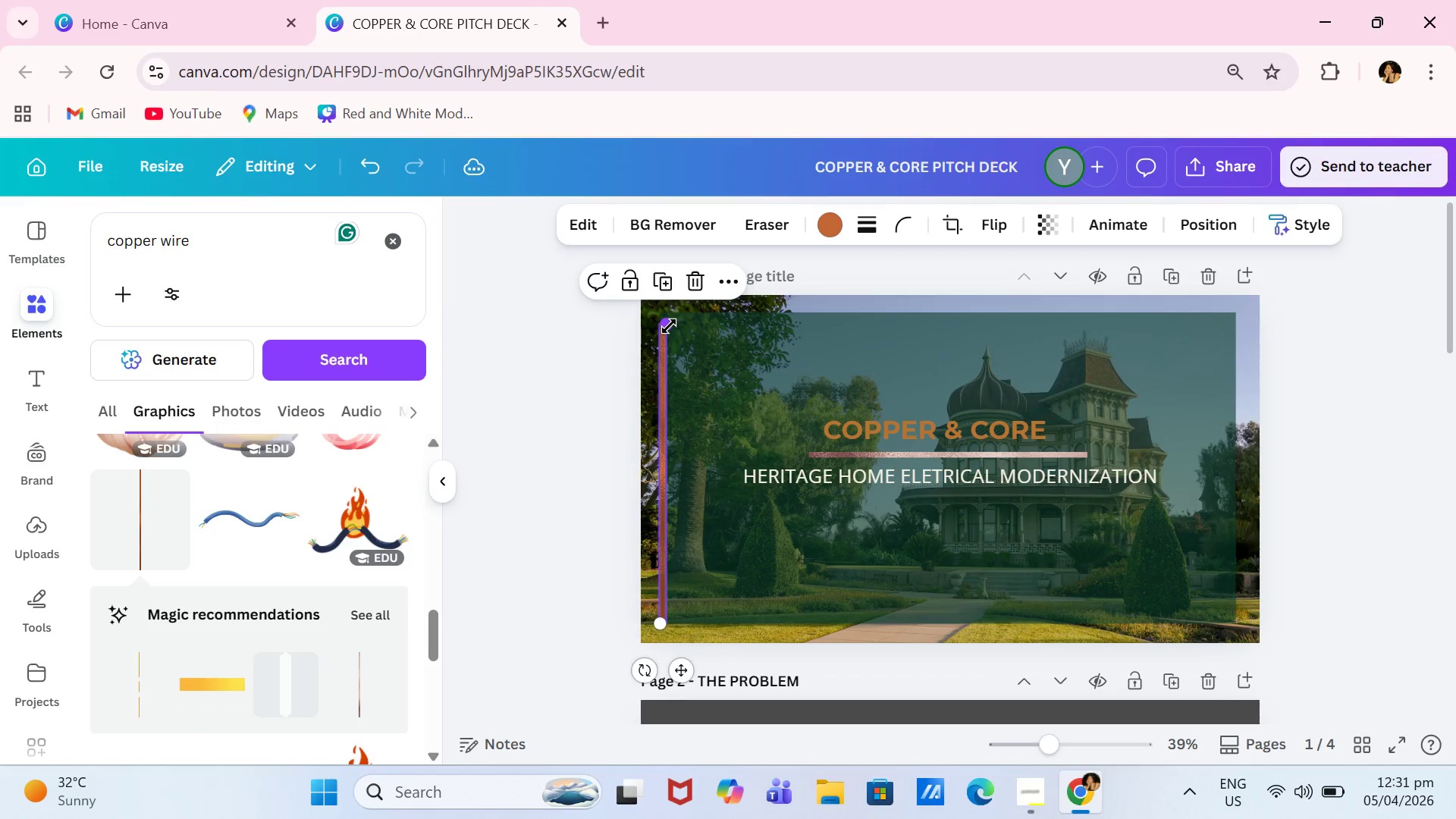 
left_click_drag(start_coordinate=[669, 325], to_coordinate=[670, 319])
 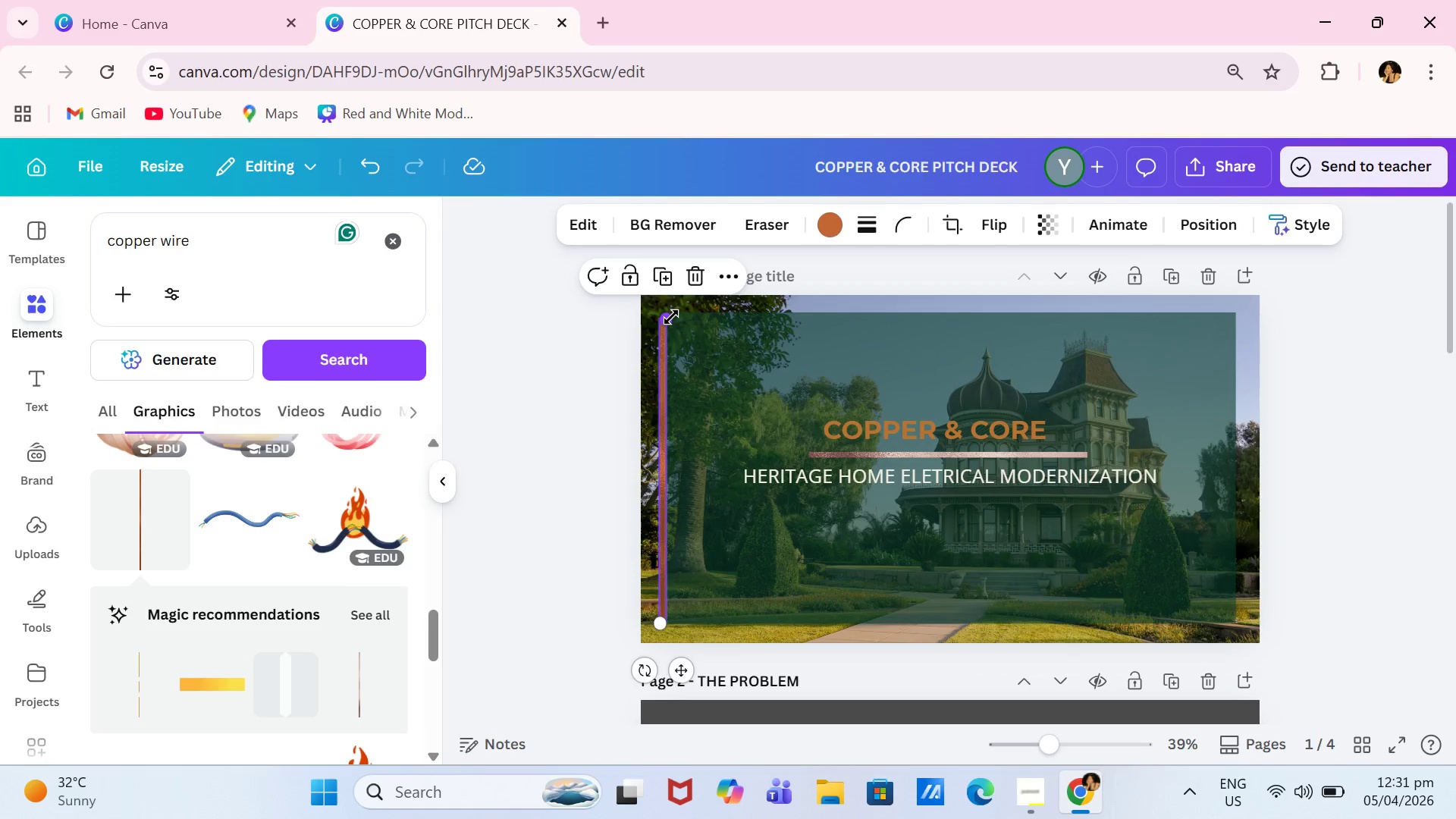 
double_click([671, 317])
 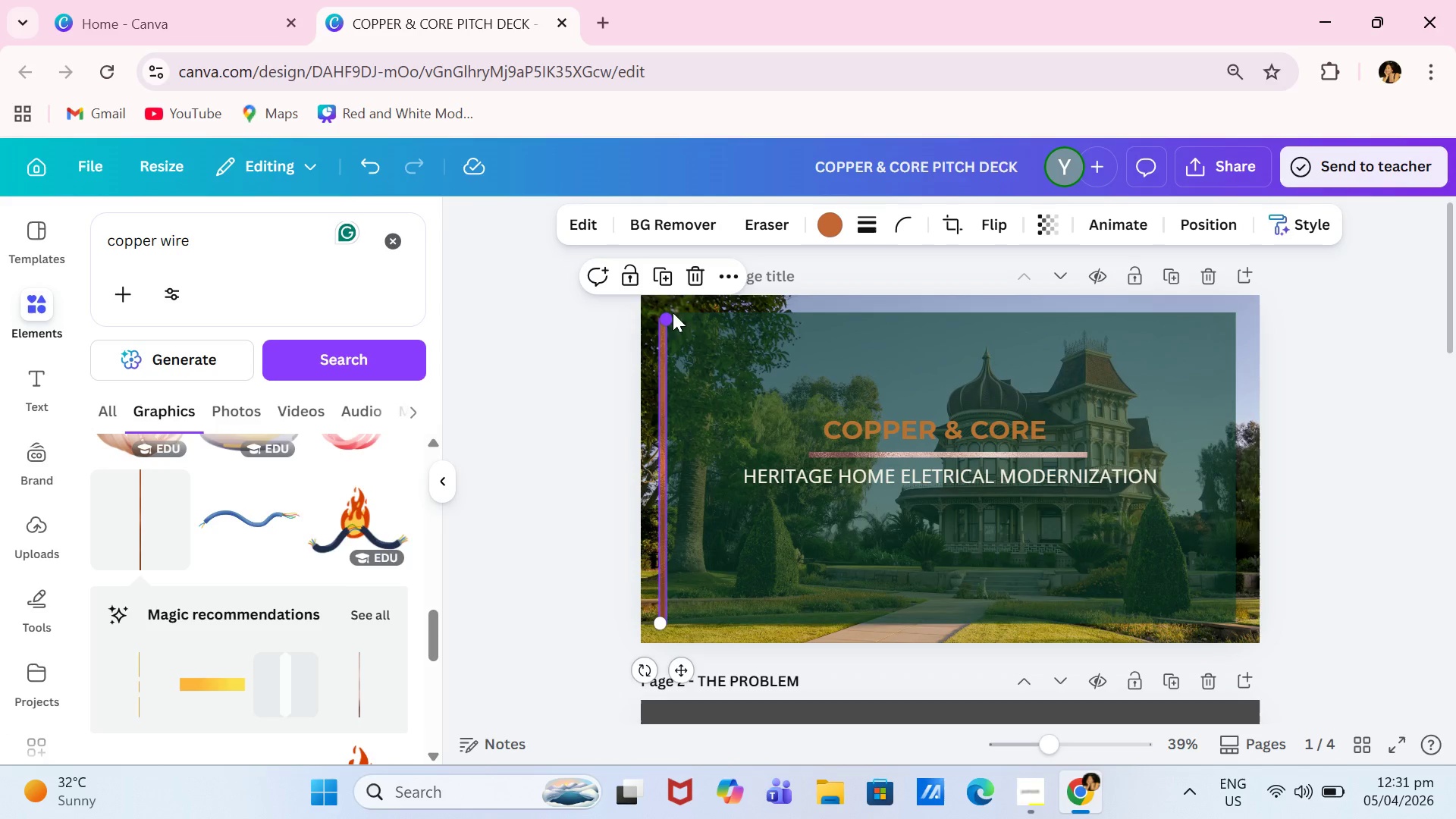 
left_click_drag(start_coordinate=[671, 317], to_coordinate=[673, 312])
 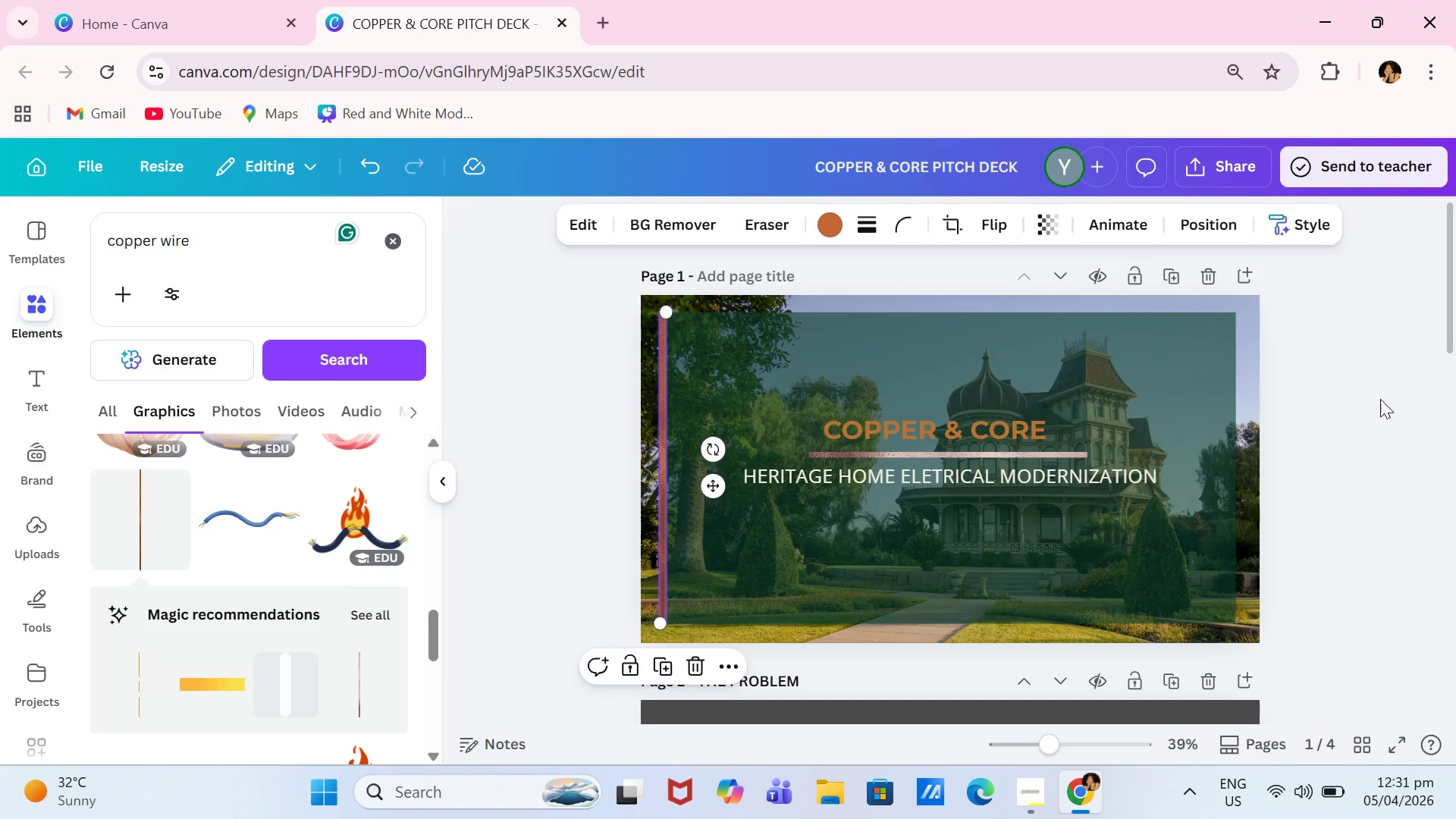 
left_click([1373, 404])
 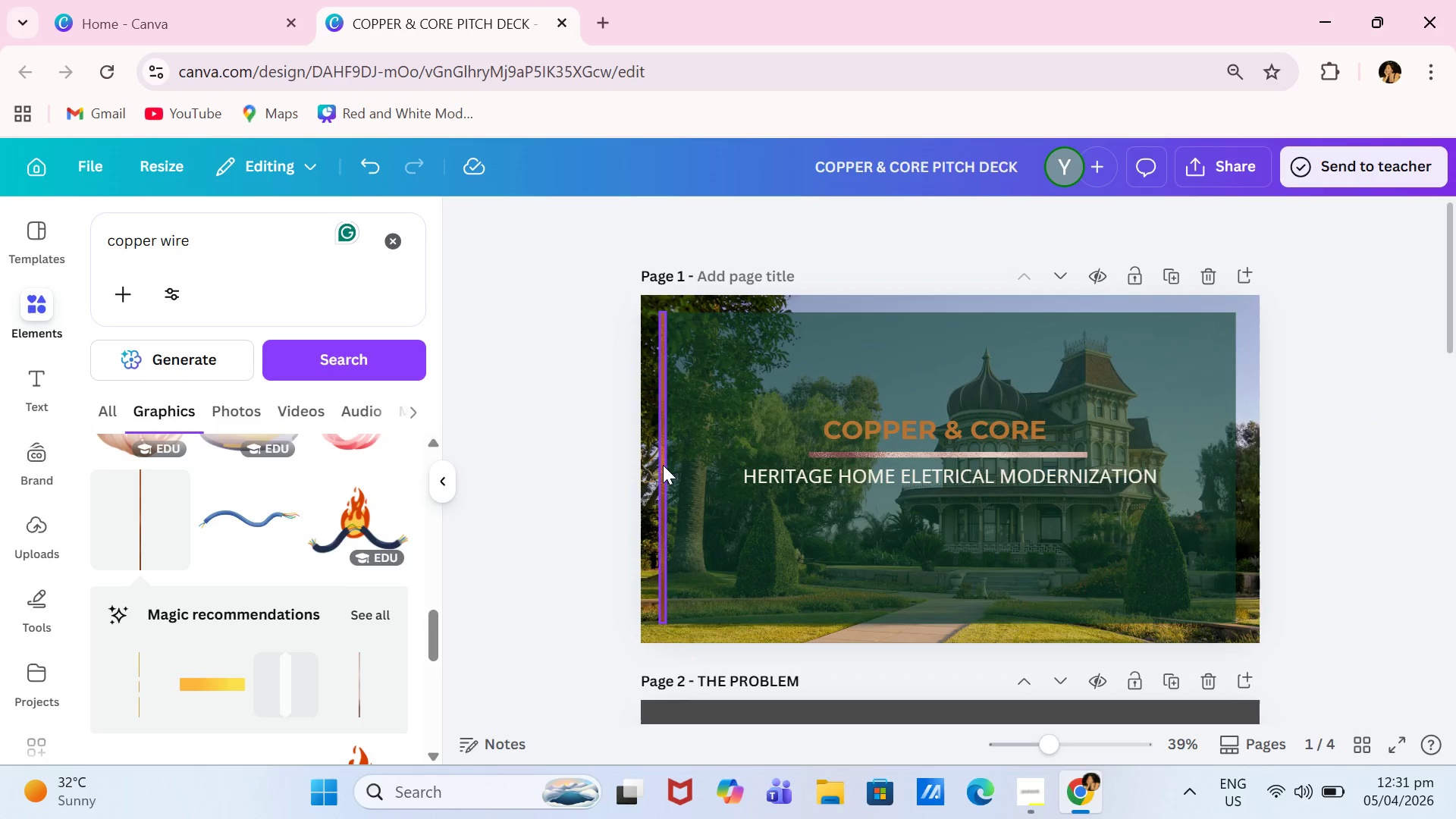 
left_click([662, 466])
 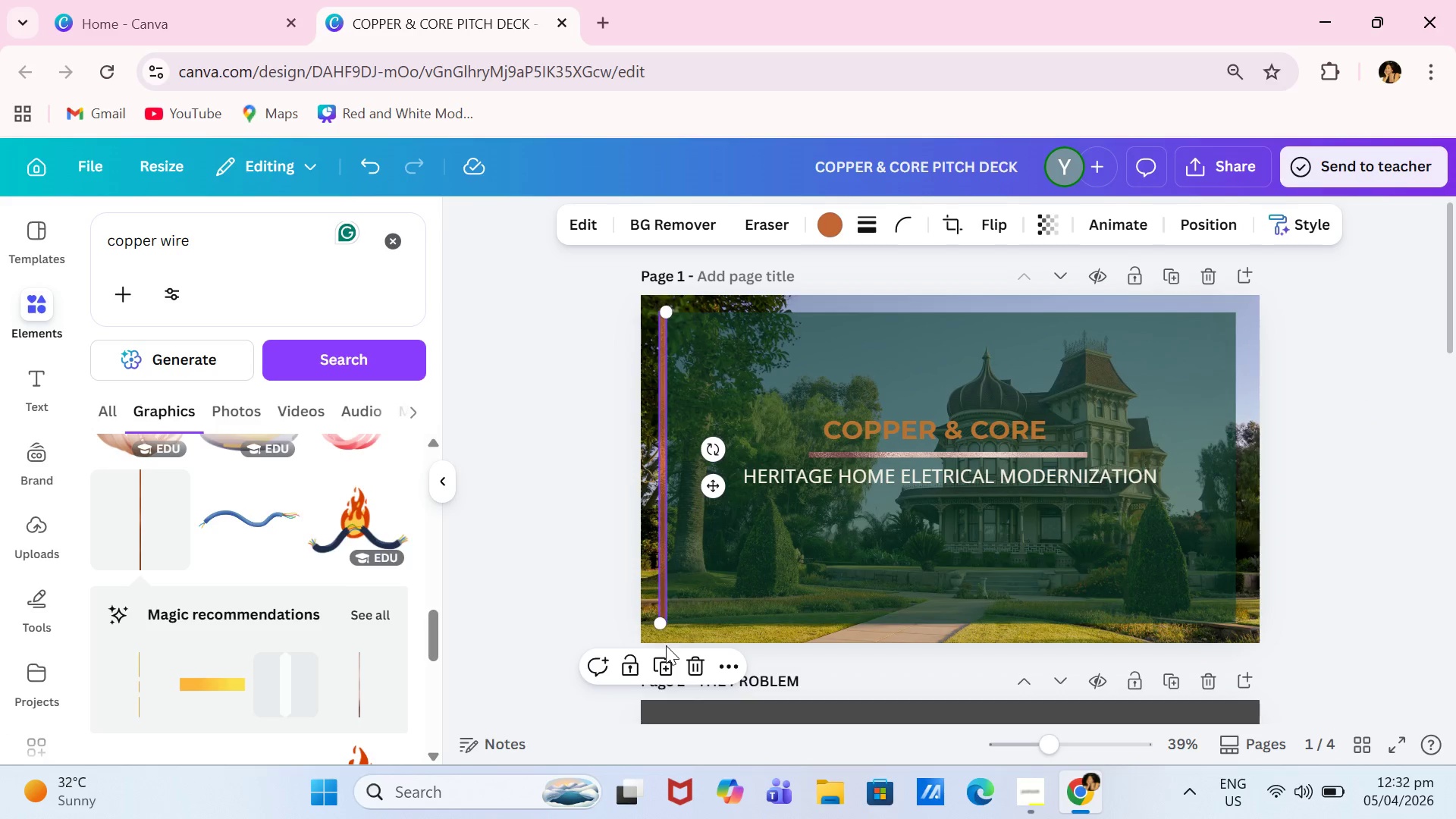 
left_click([661, 665])
 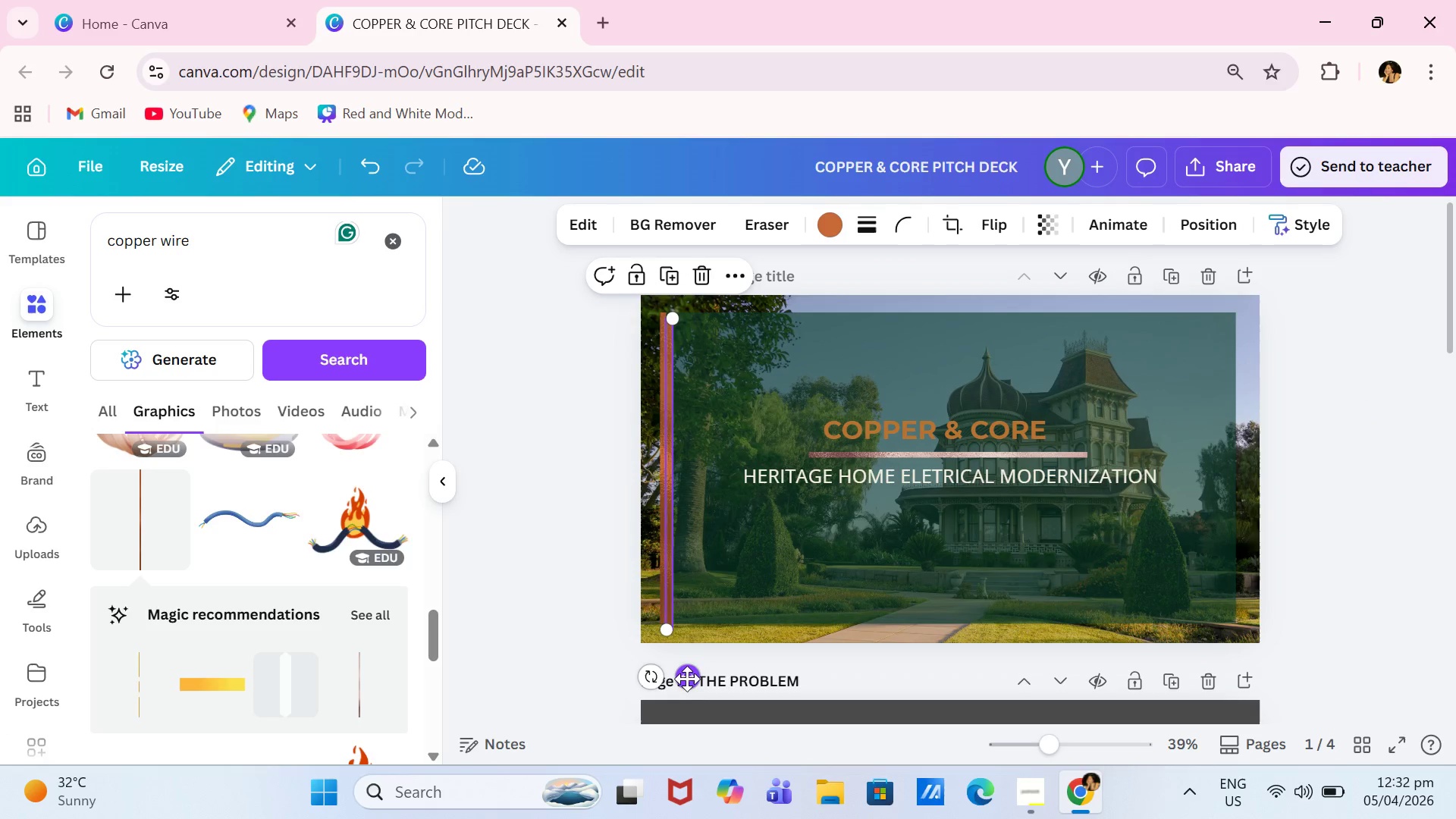 
left_click_drag(start_coordinate=[687, 679], to_coordinate=[1252, 671])
 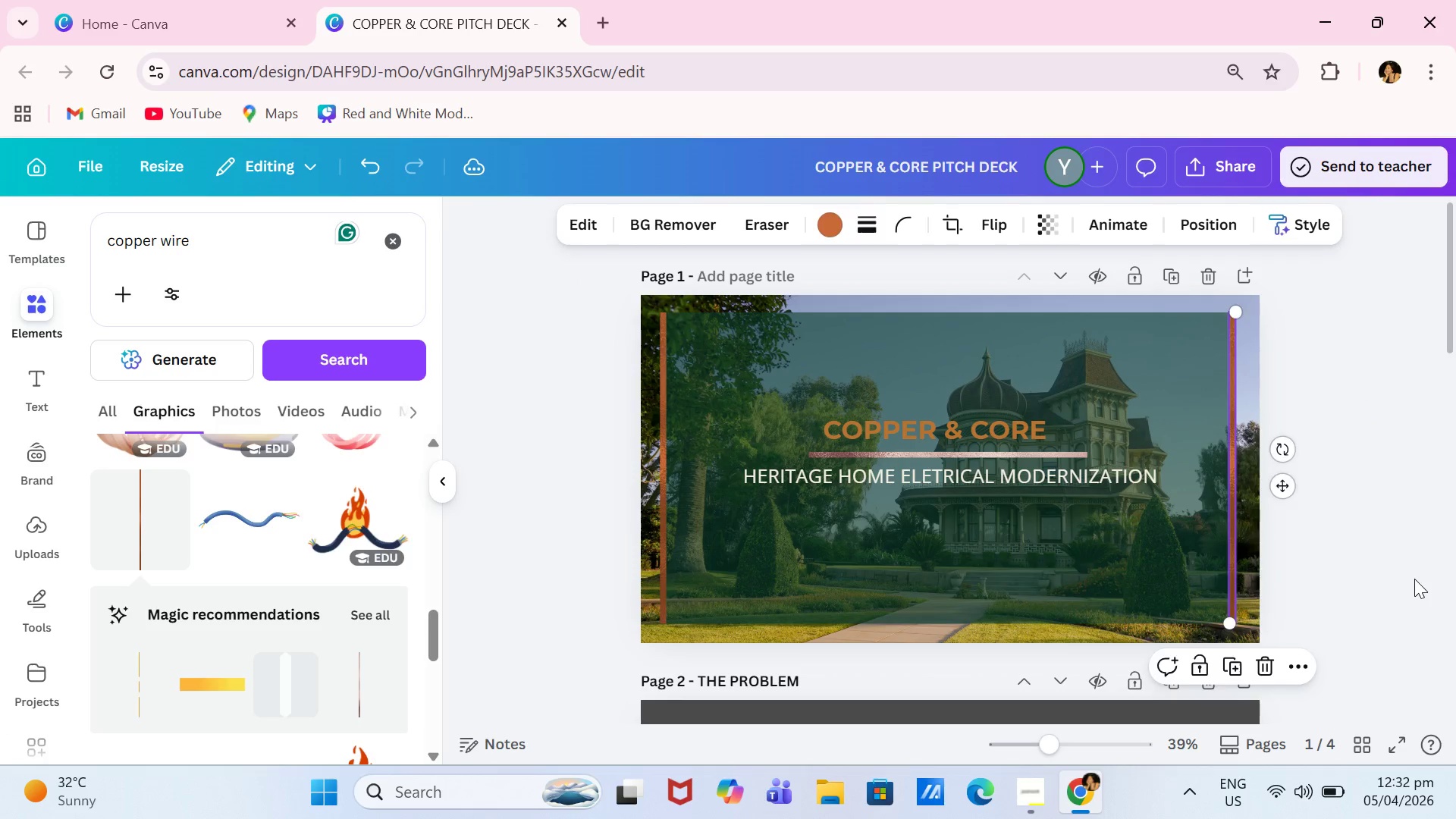 
left_click([1414, 579])
 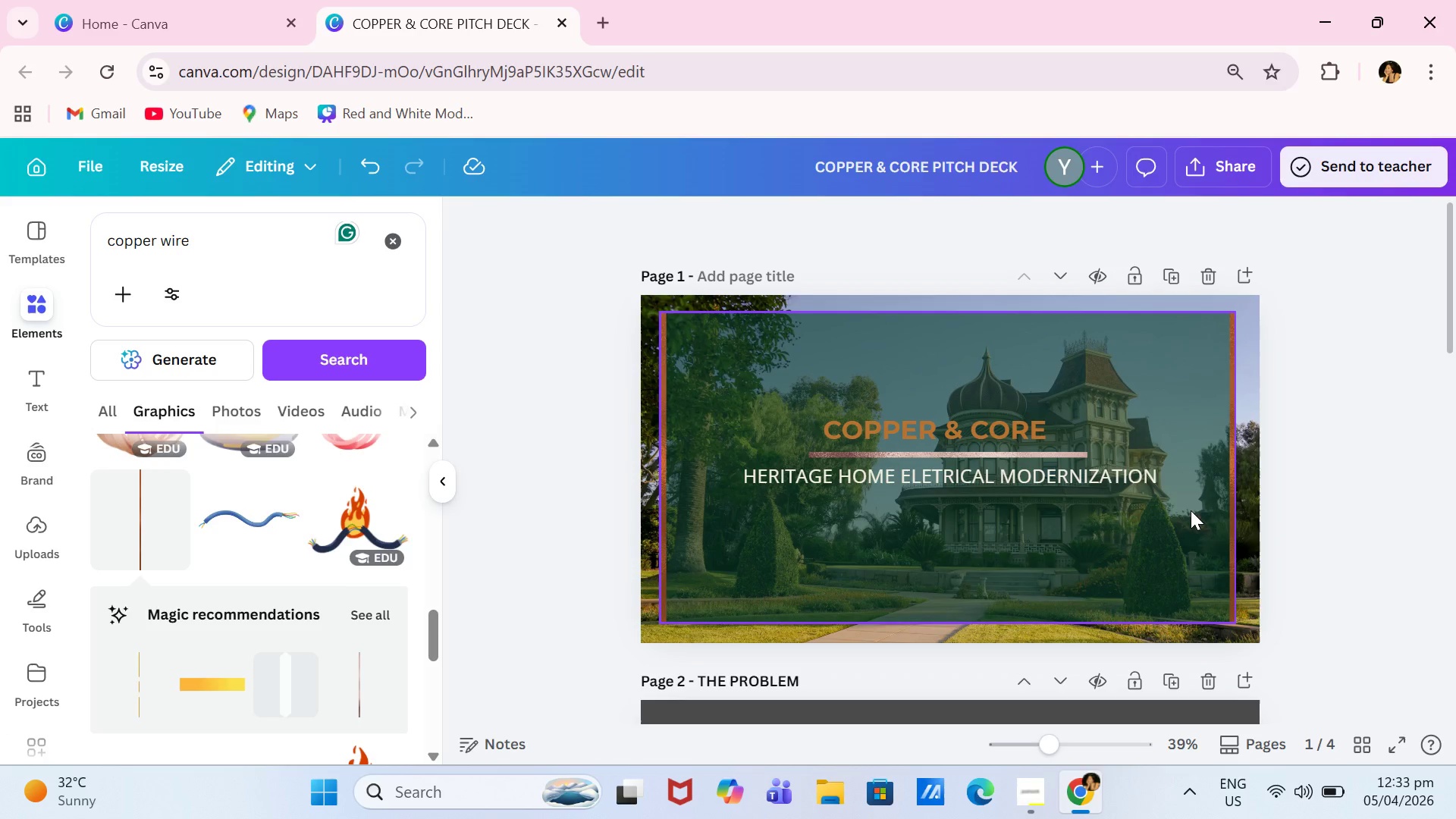 
wait(72.22)
 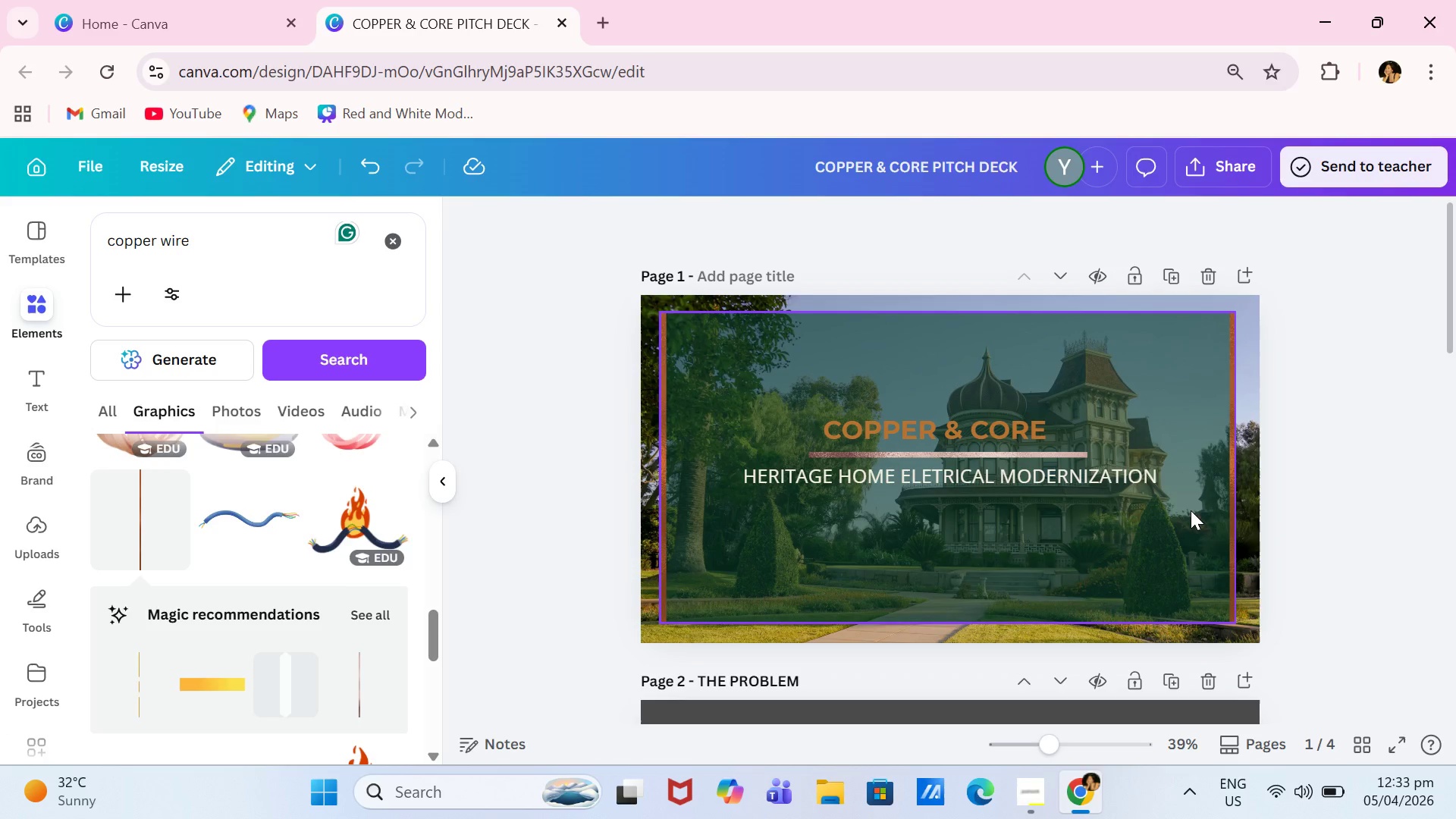 
scroll: coordinate [1348, 473], scroll_direction: down, amount: 3.0
 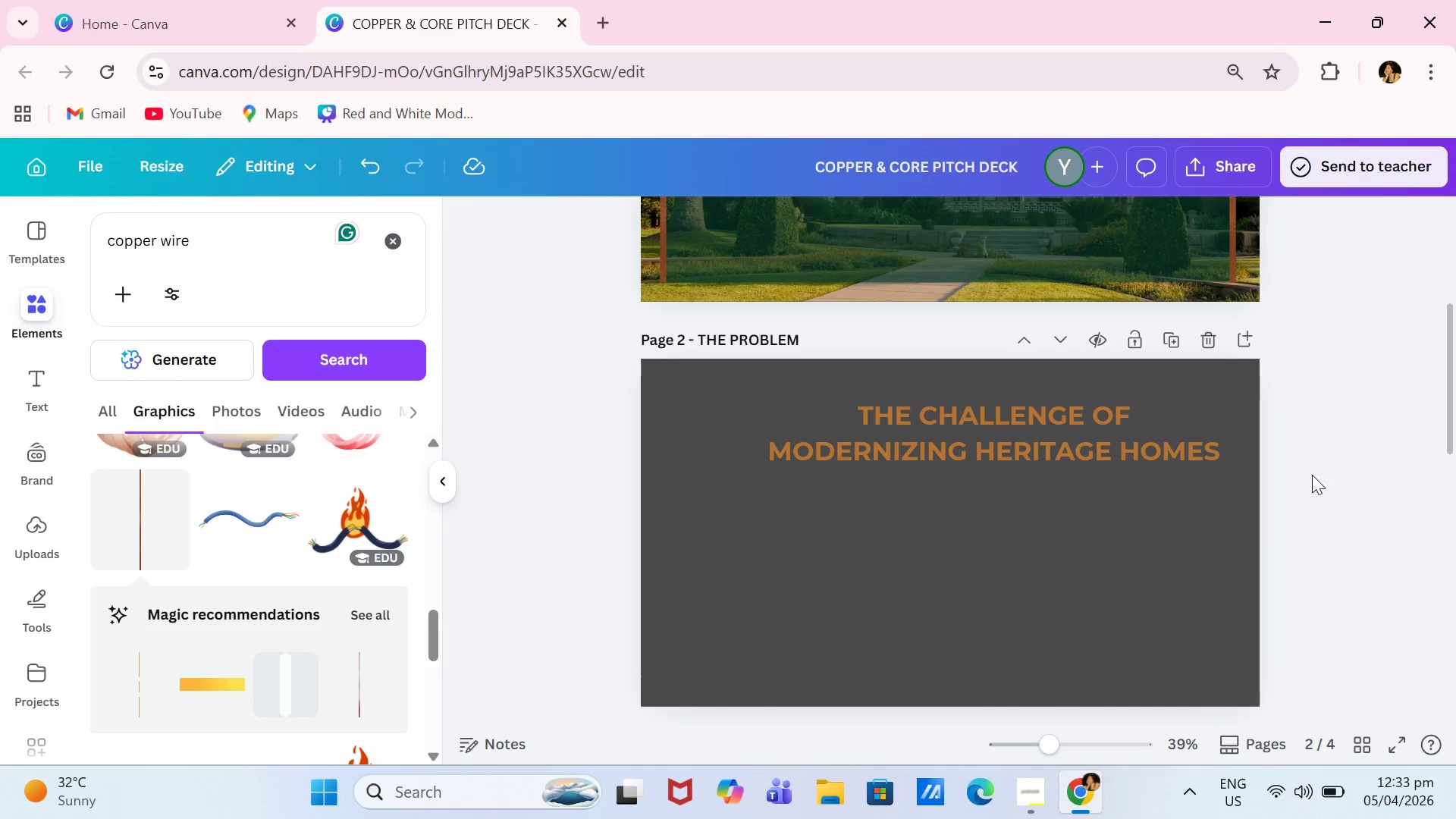 
left_click_drag(start_coordinate=[1134, 450], to_coordinate=[1091, 422])
 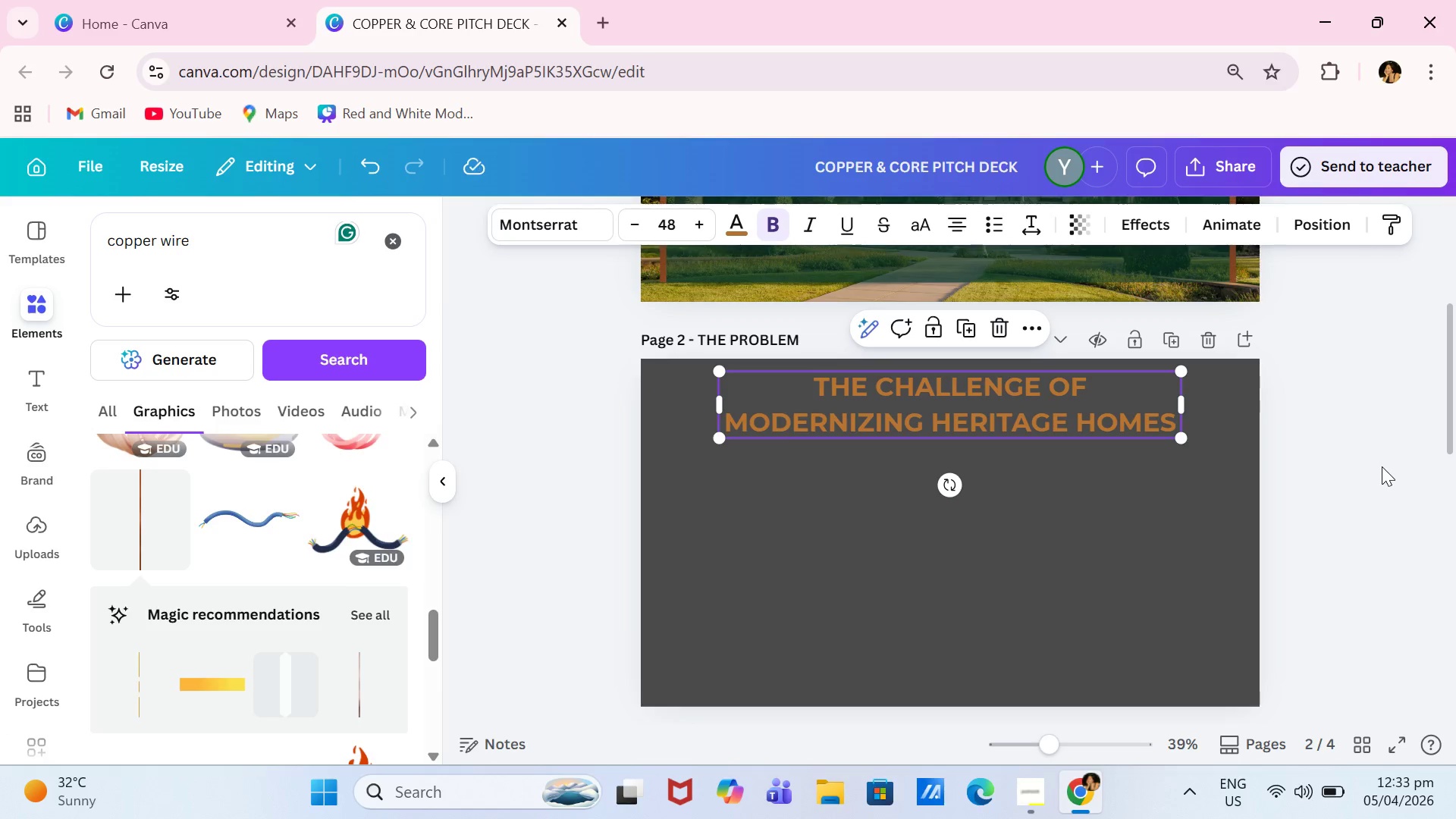 
left_click([1381, 466])
 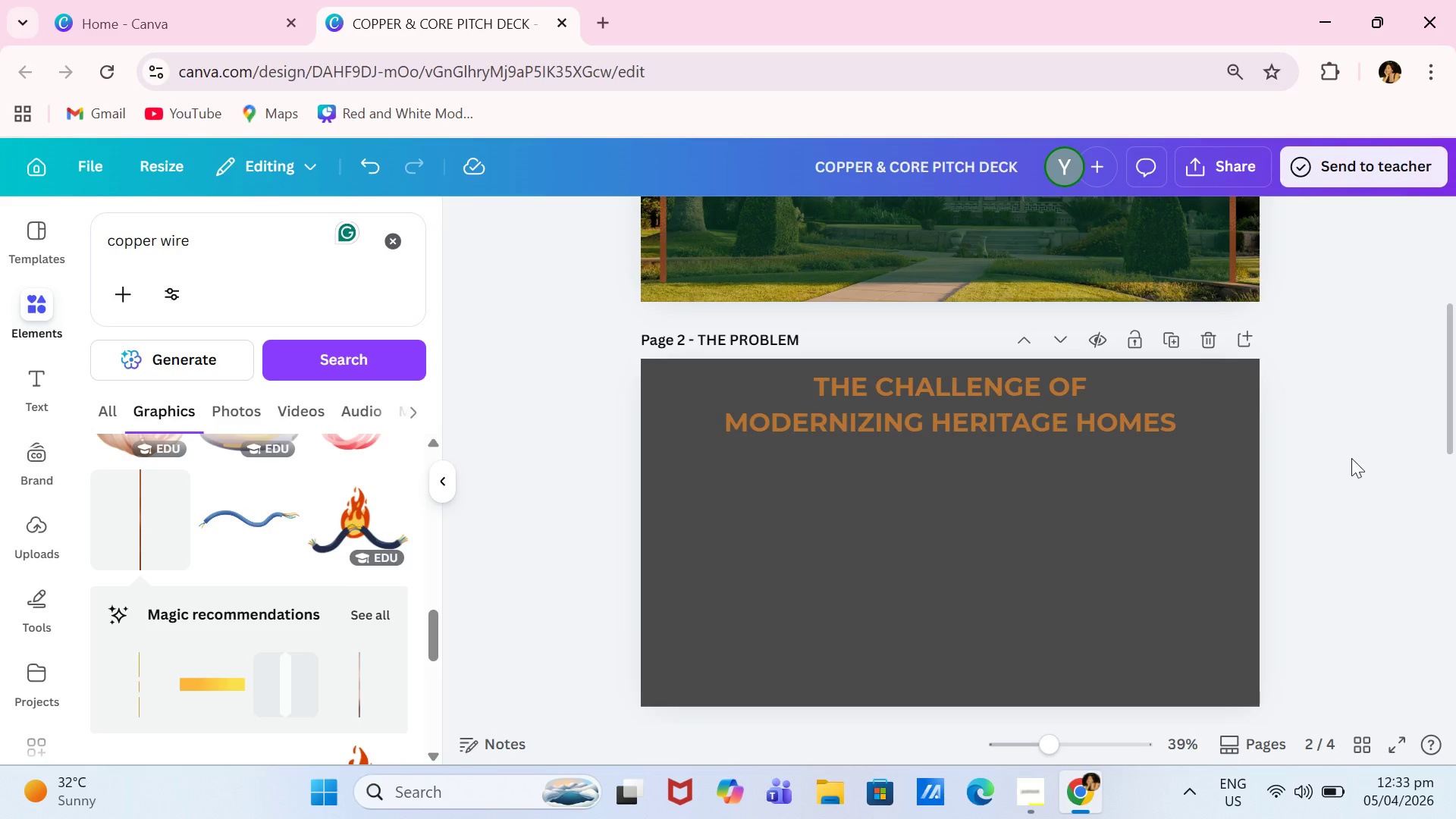 
wait(5.41)
 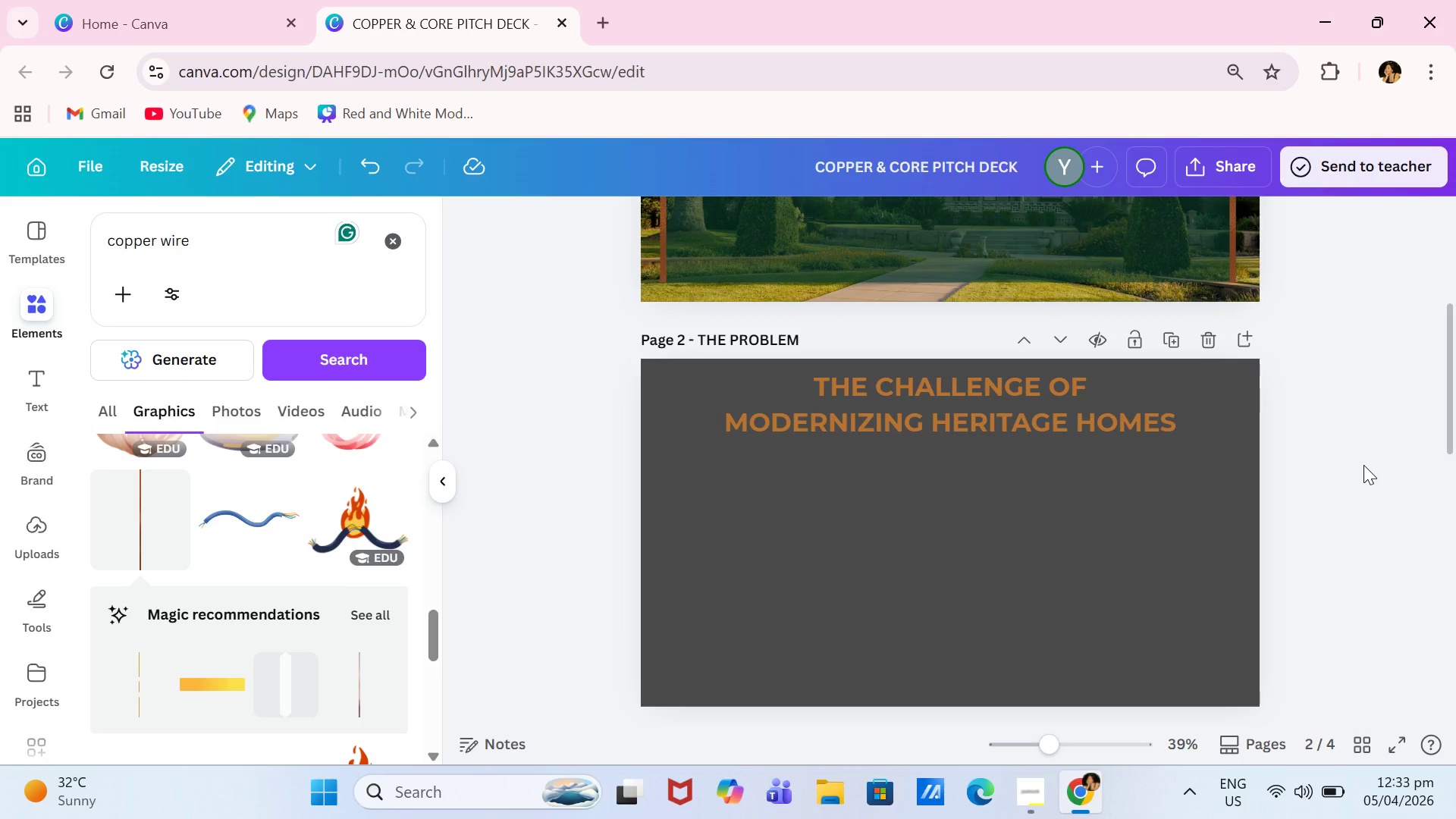 
left_click([884, 429])
 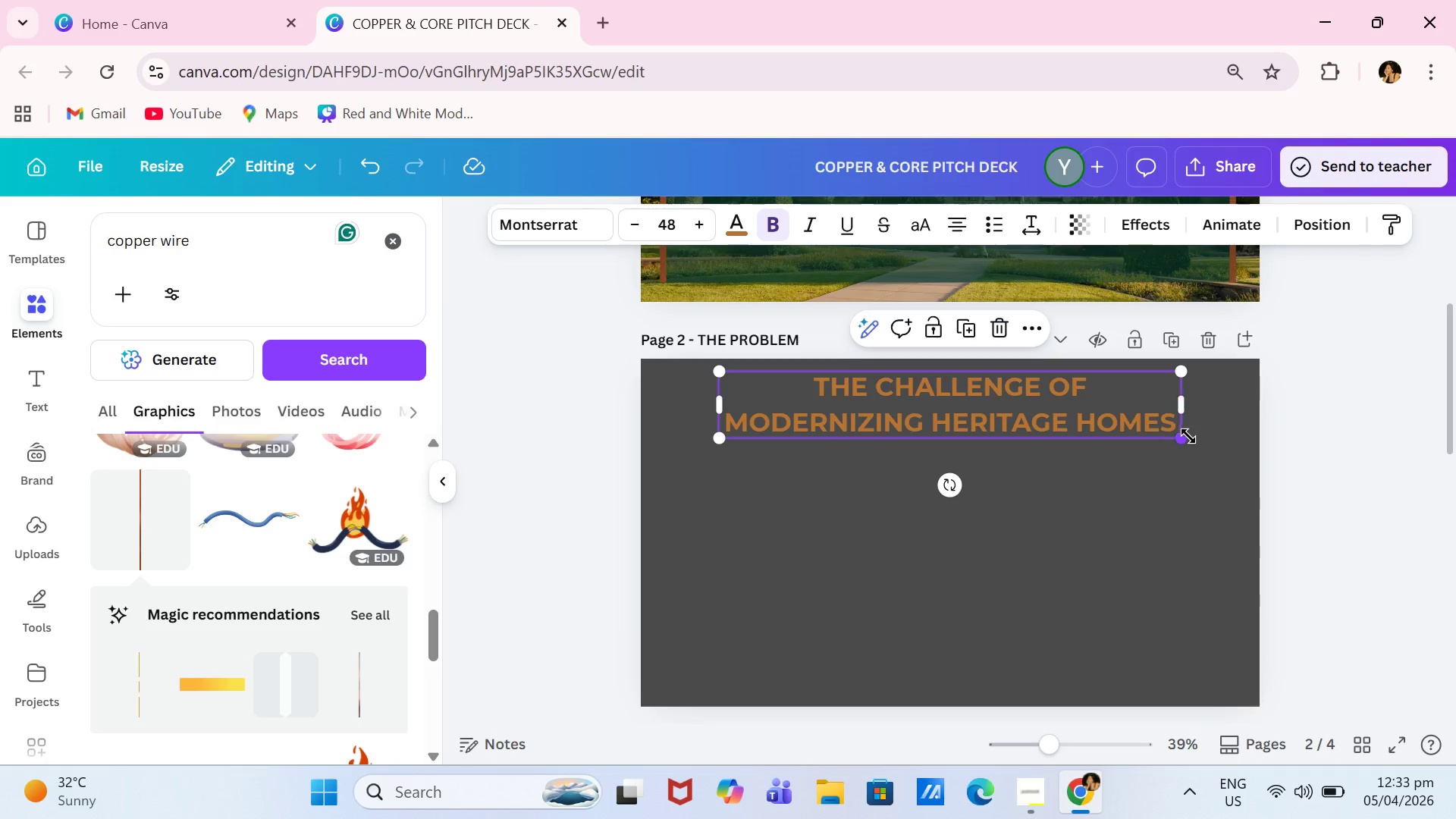 
left_click_drag(start_coordinate=[1180, 441], to_coordinate=[1136, 427])
 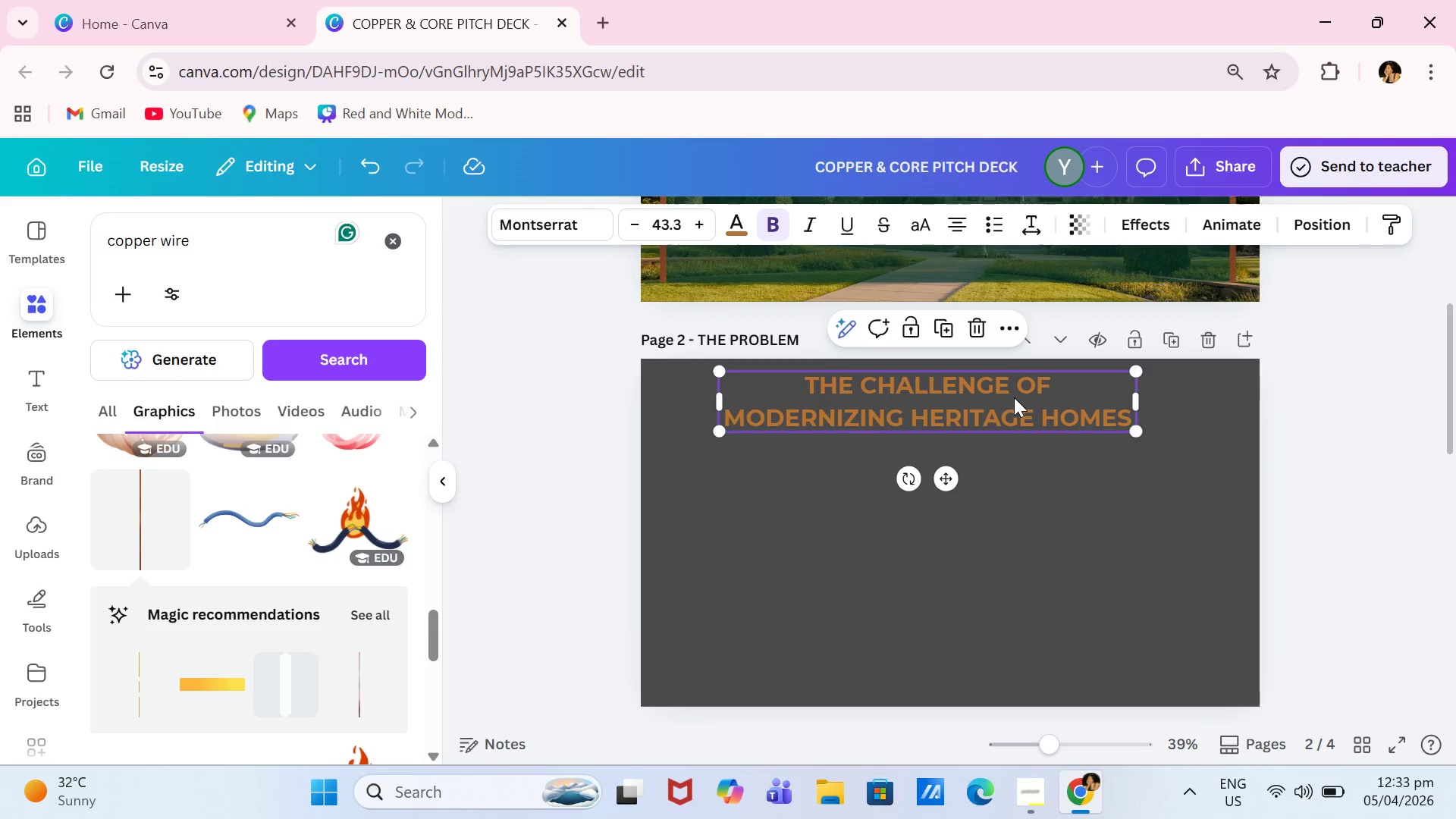 
double_click([1014, 397])
 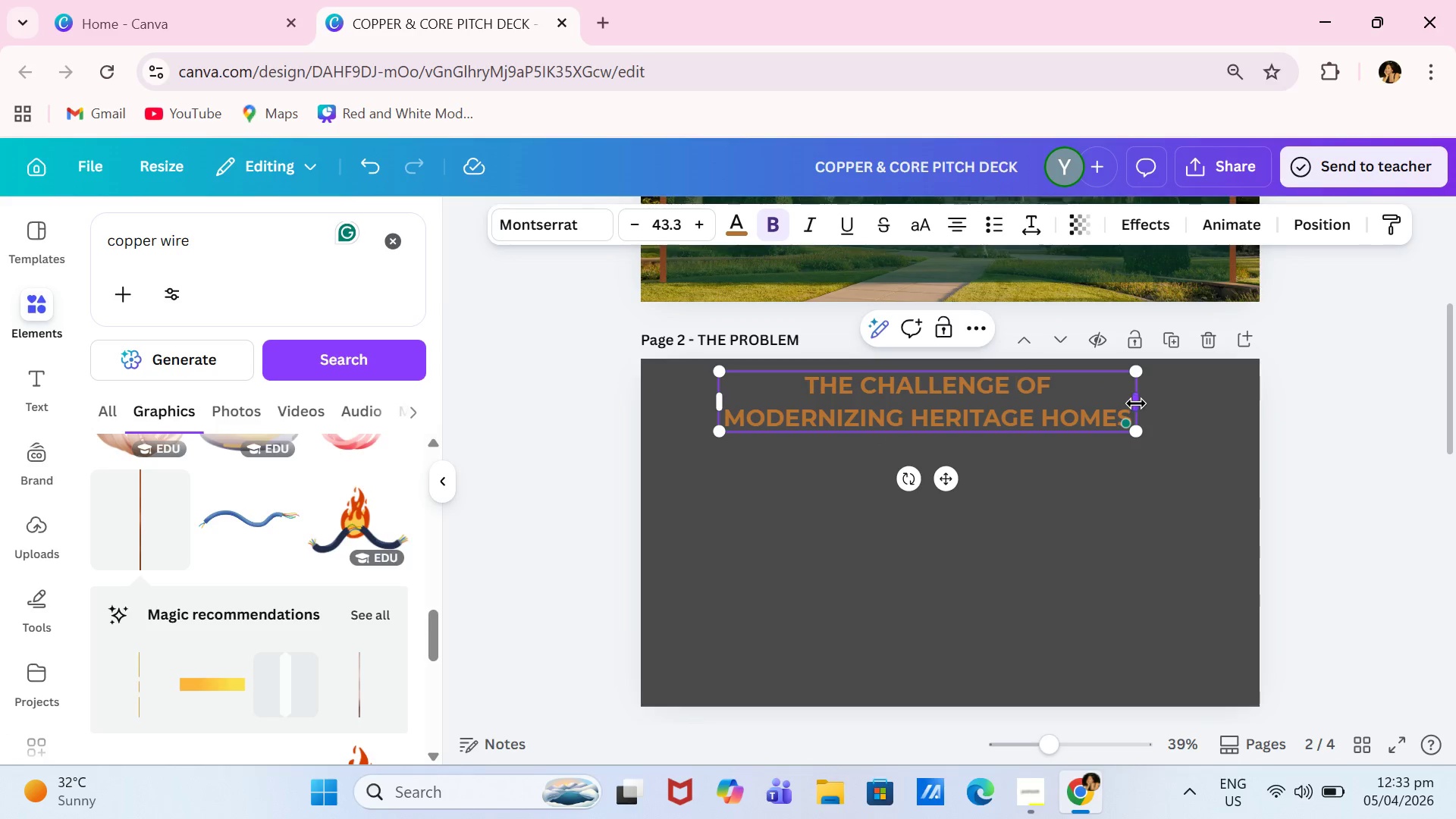 
left_click_drag(start_coordinate=[1135, 403], to_coordinate=[1199, 404])
 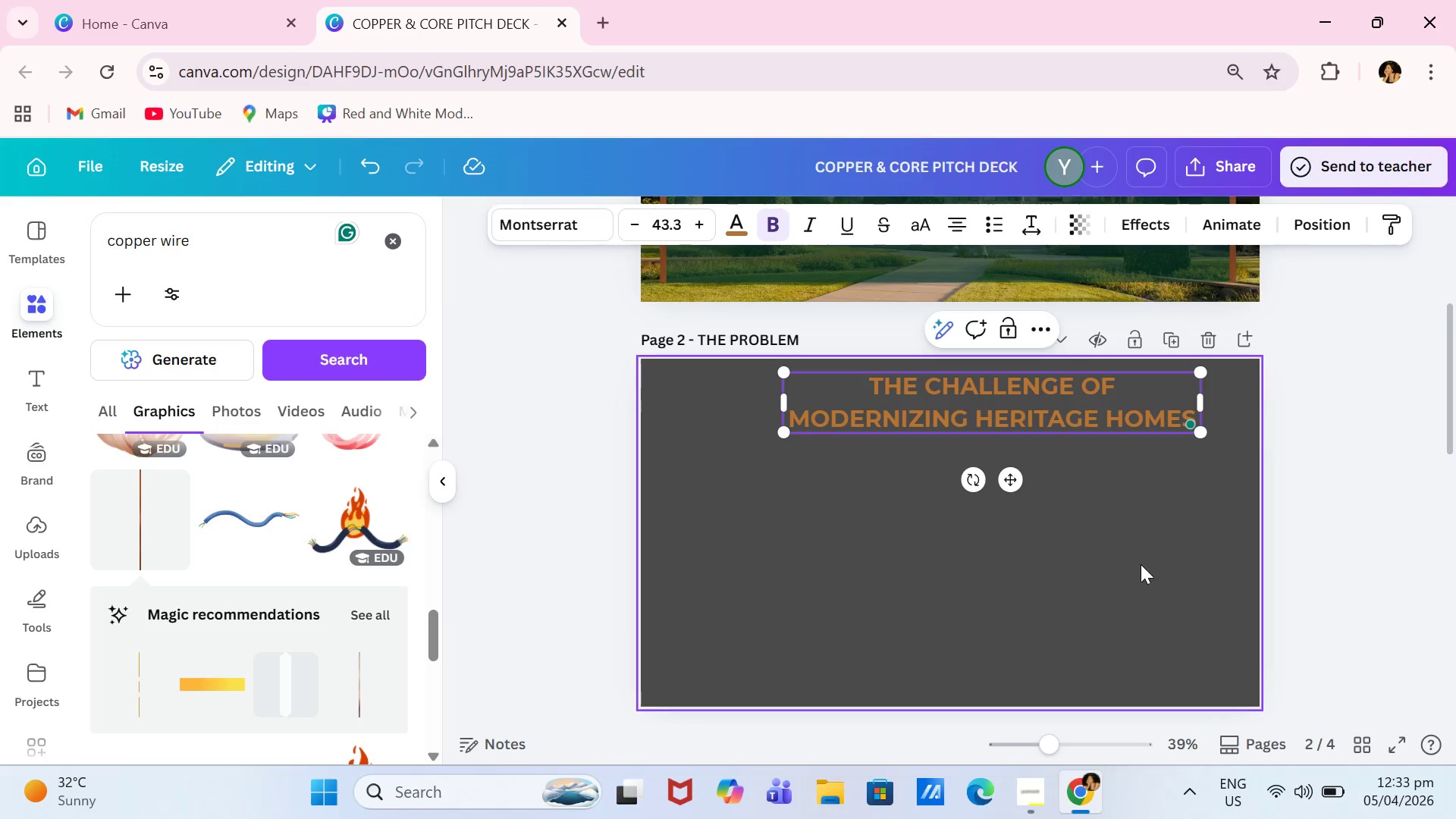 
scroll: coordinate [1141, 564], scroll_direction: down, amount: 4.0
 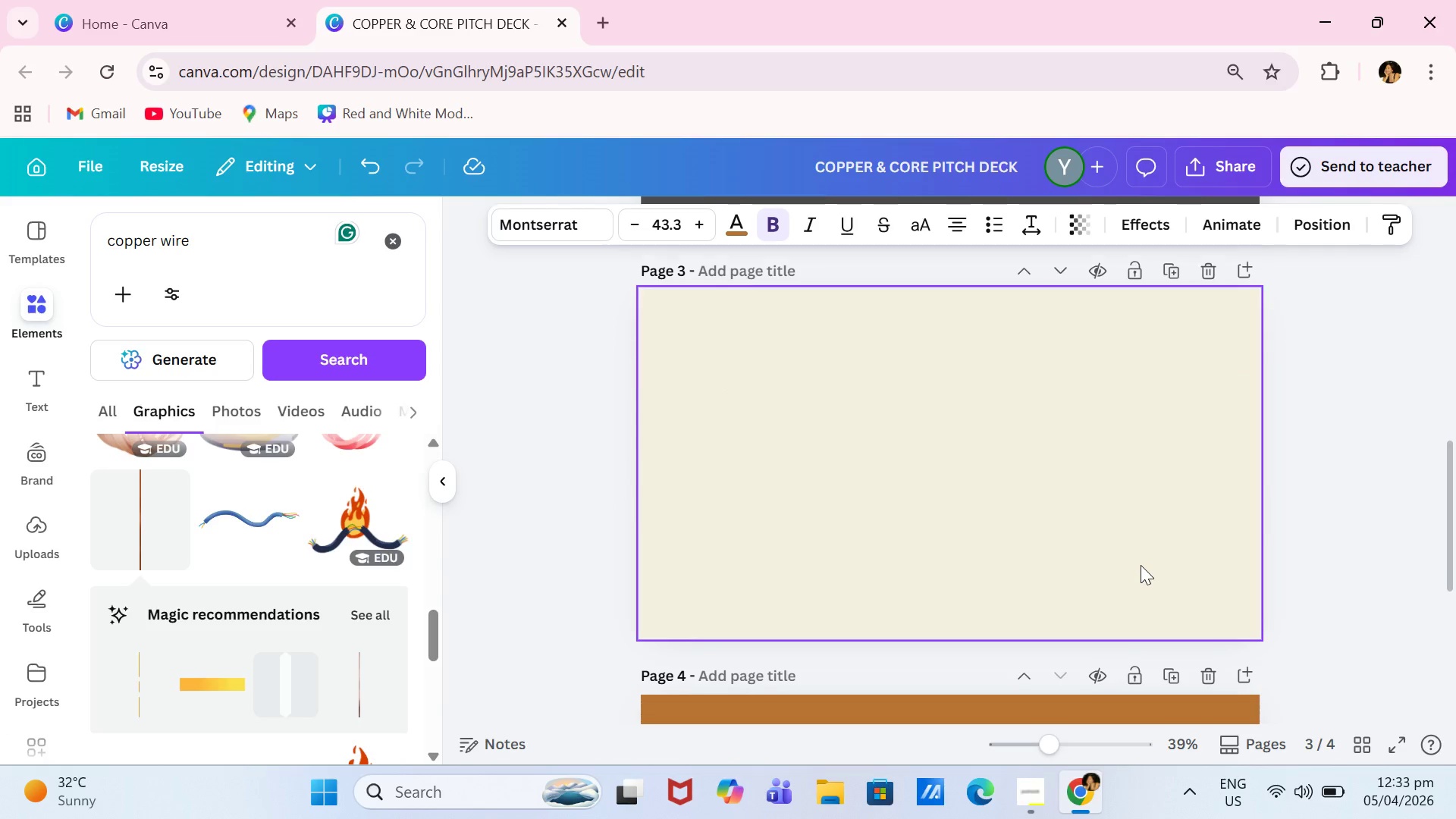 
scroll: coordinate [1142, 565], scroll_direction: up, amount: 2.0
 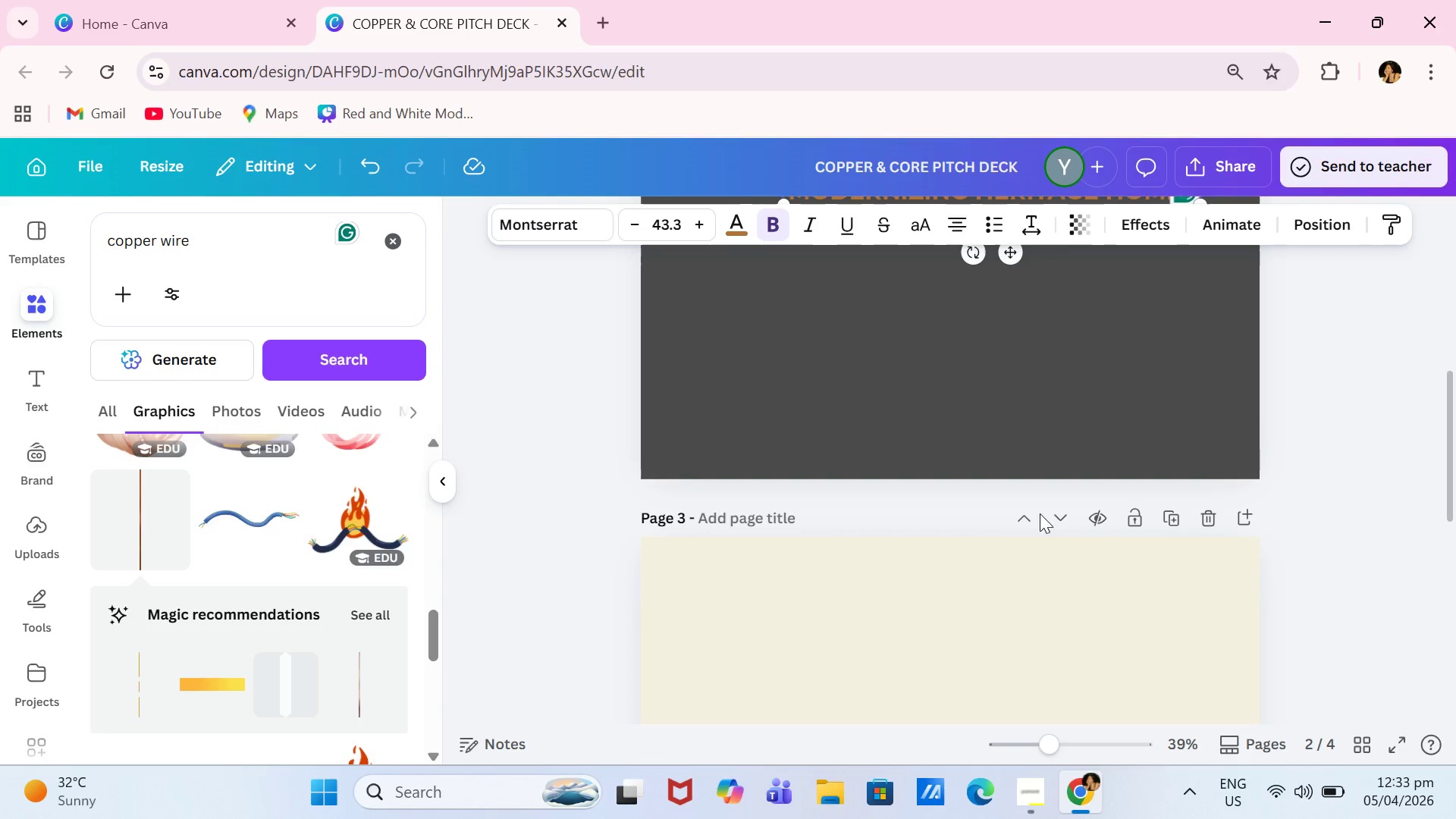 
left_click([1030, 519])
 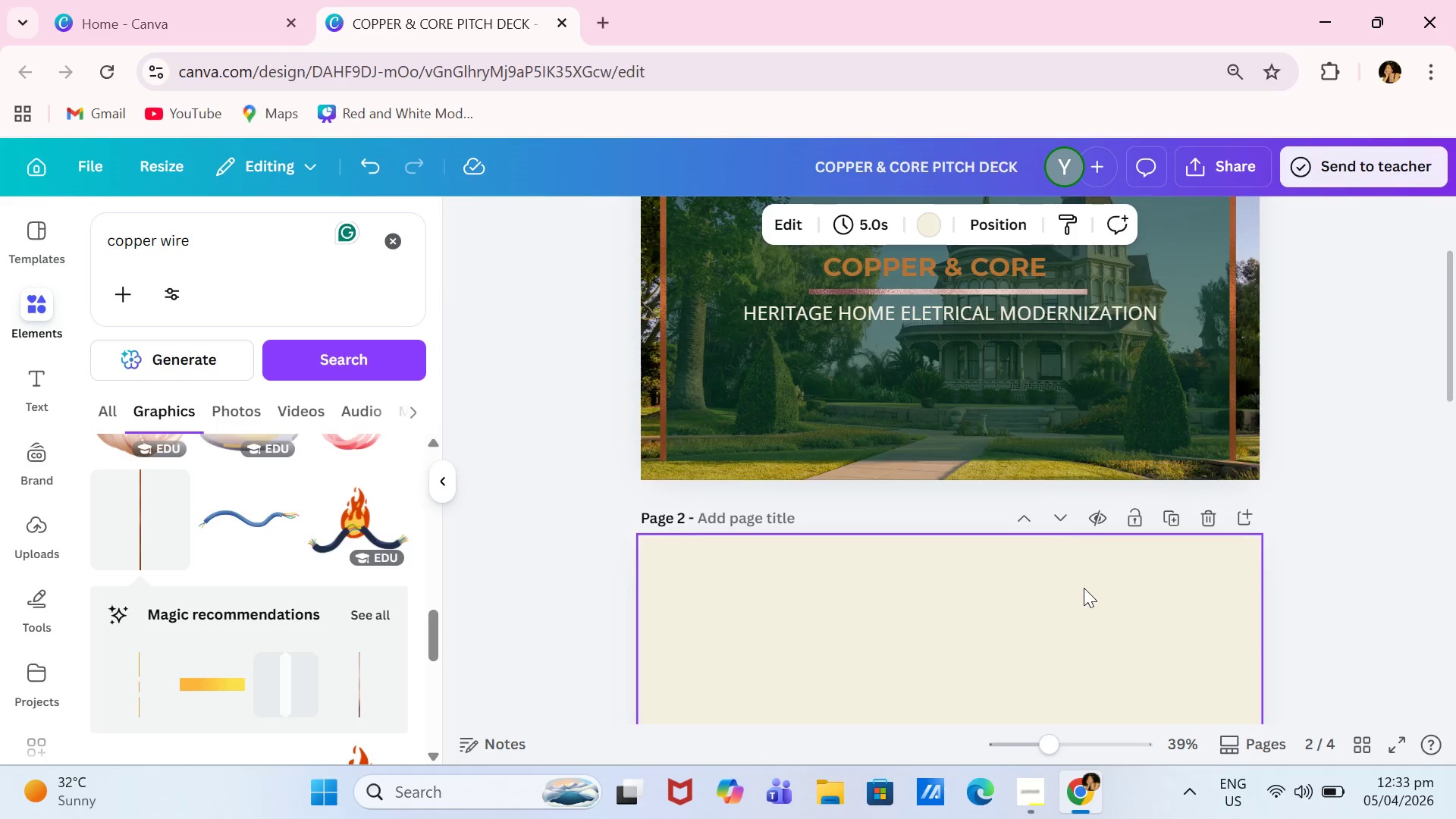 
scroll: coordinate [1116, 581], scroll_direction: down, amount: 3.0
 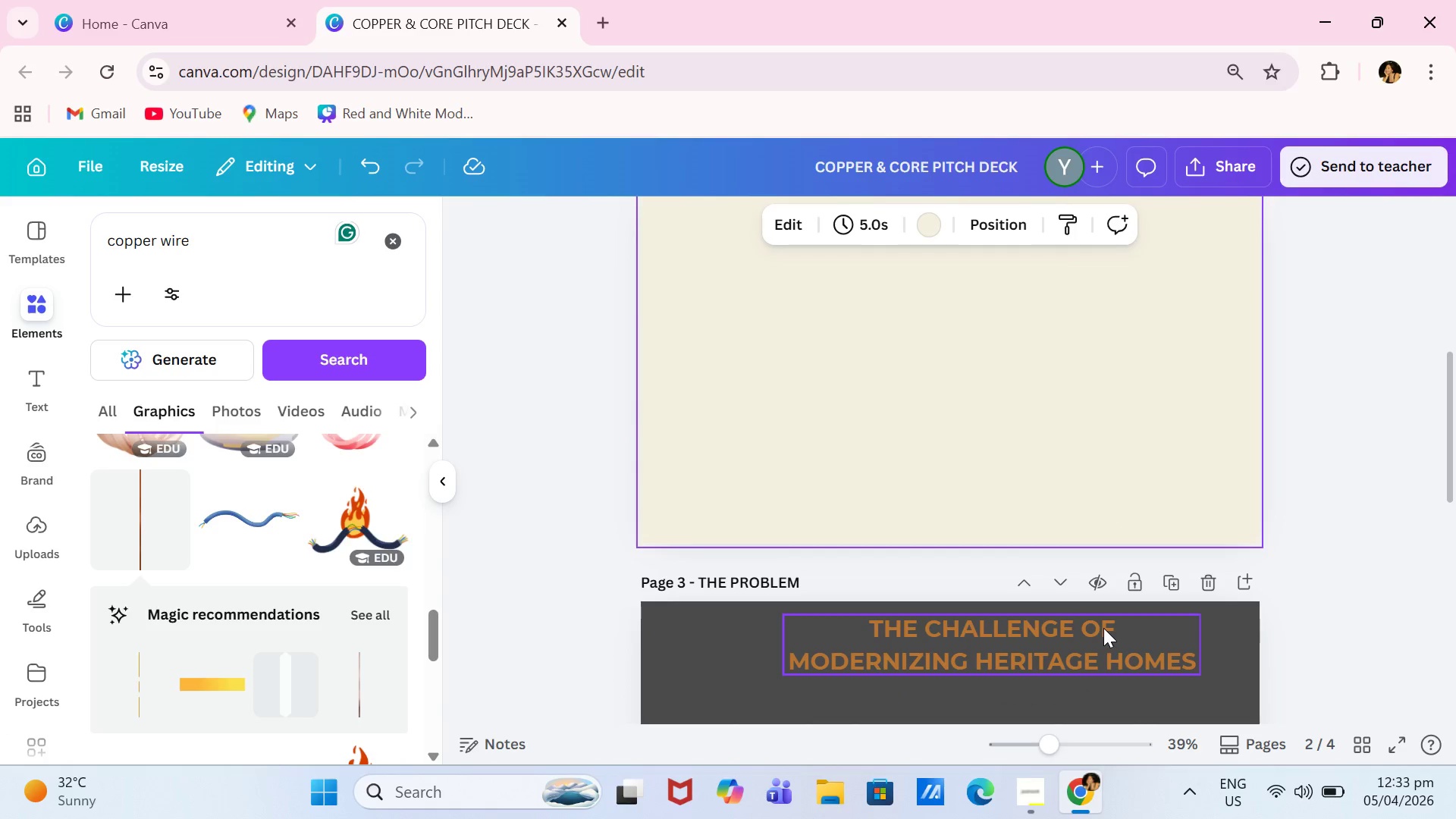 
left_click_drag(start_coordinate=[1103, 628], to_coordinate=[1094, 366])
 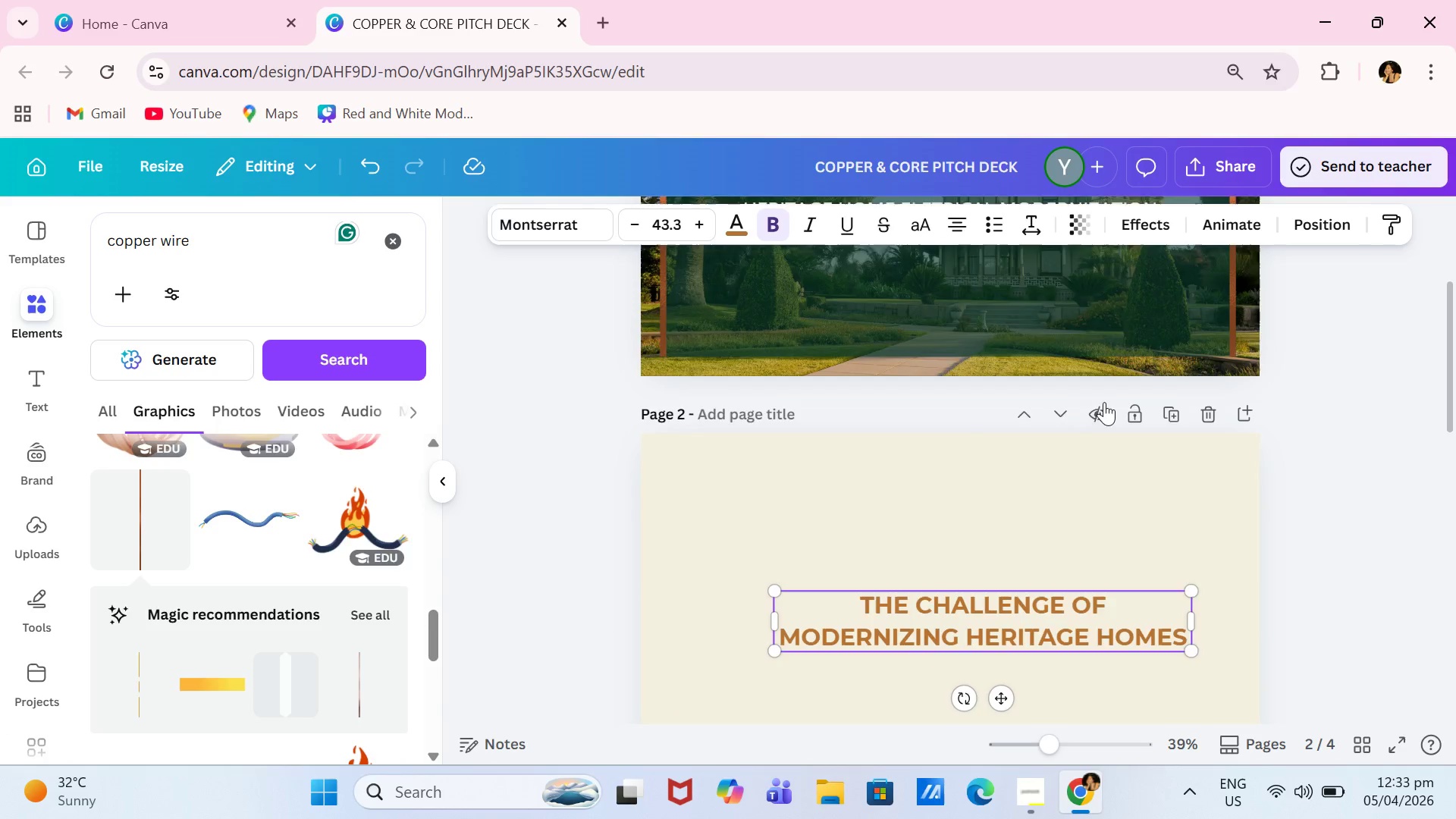 
scroll: coordinate [1103, 486], scroll_direction: none, amount: 0.0
 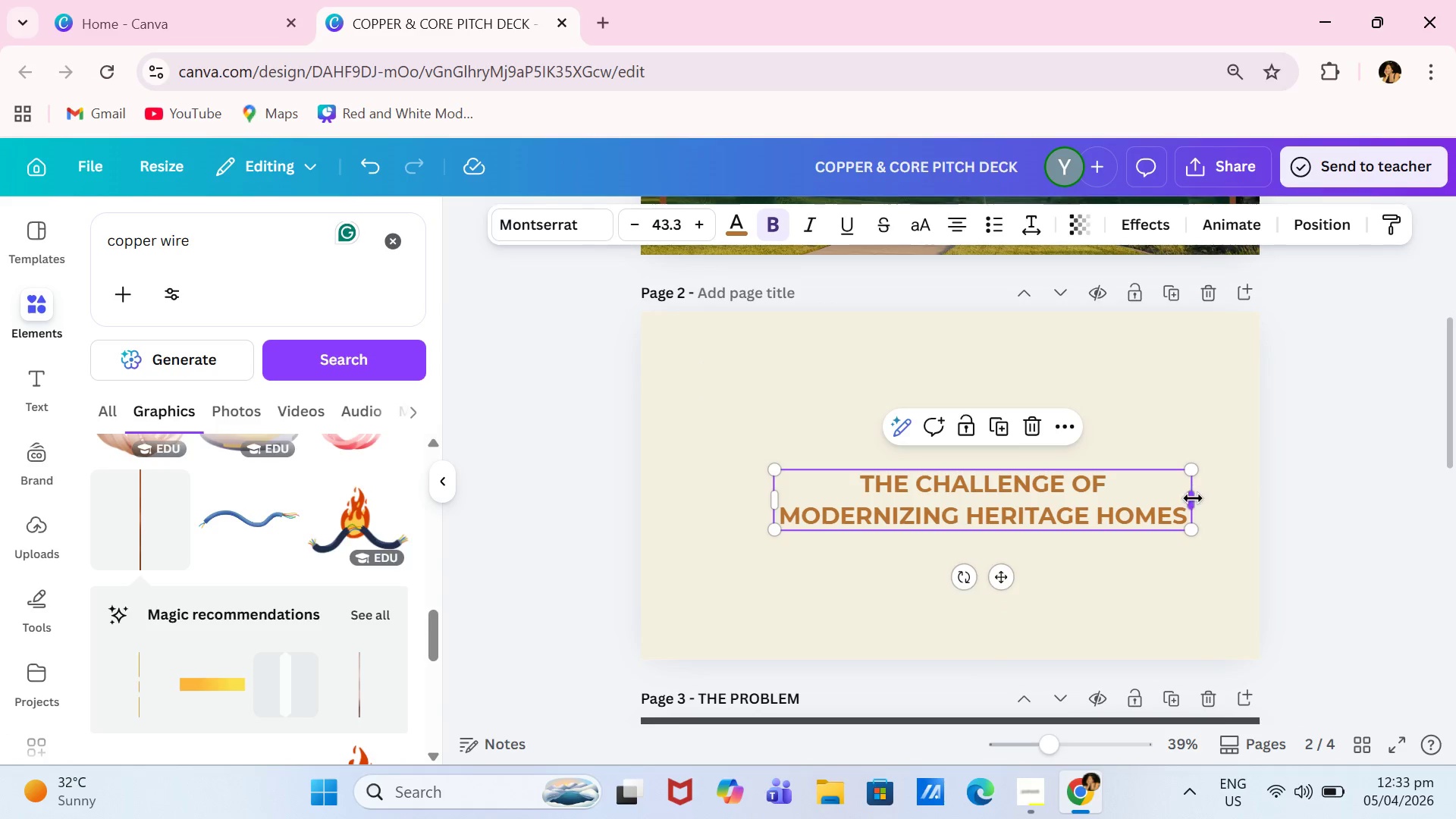 
left_click_drag(start_coordinate=[1193, 498], to_coordinate=[1288, 489])
 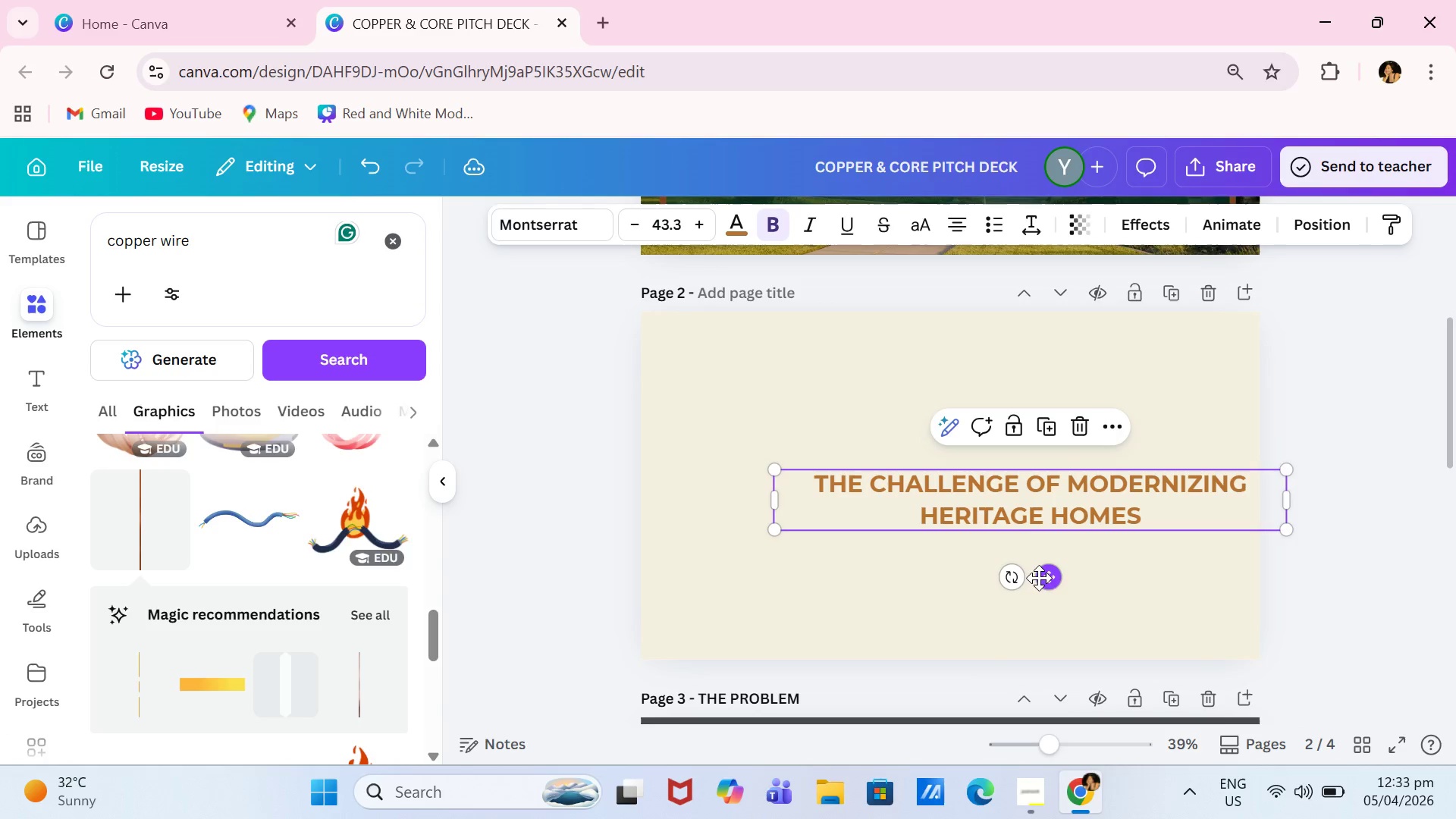 
left_click_drag(start_coordinate=[1040, 578], to_coordinate=[967, 435])
 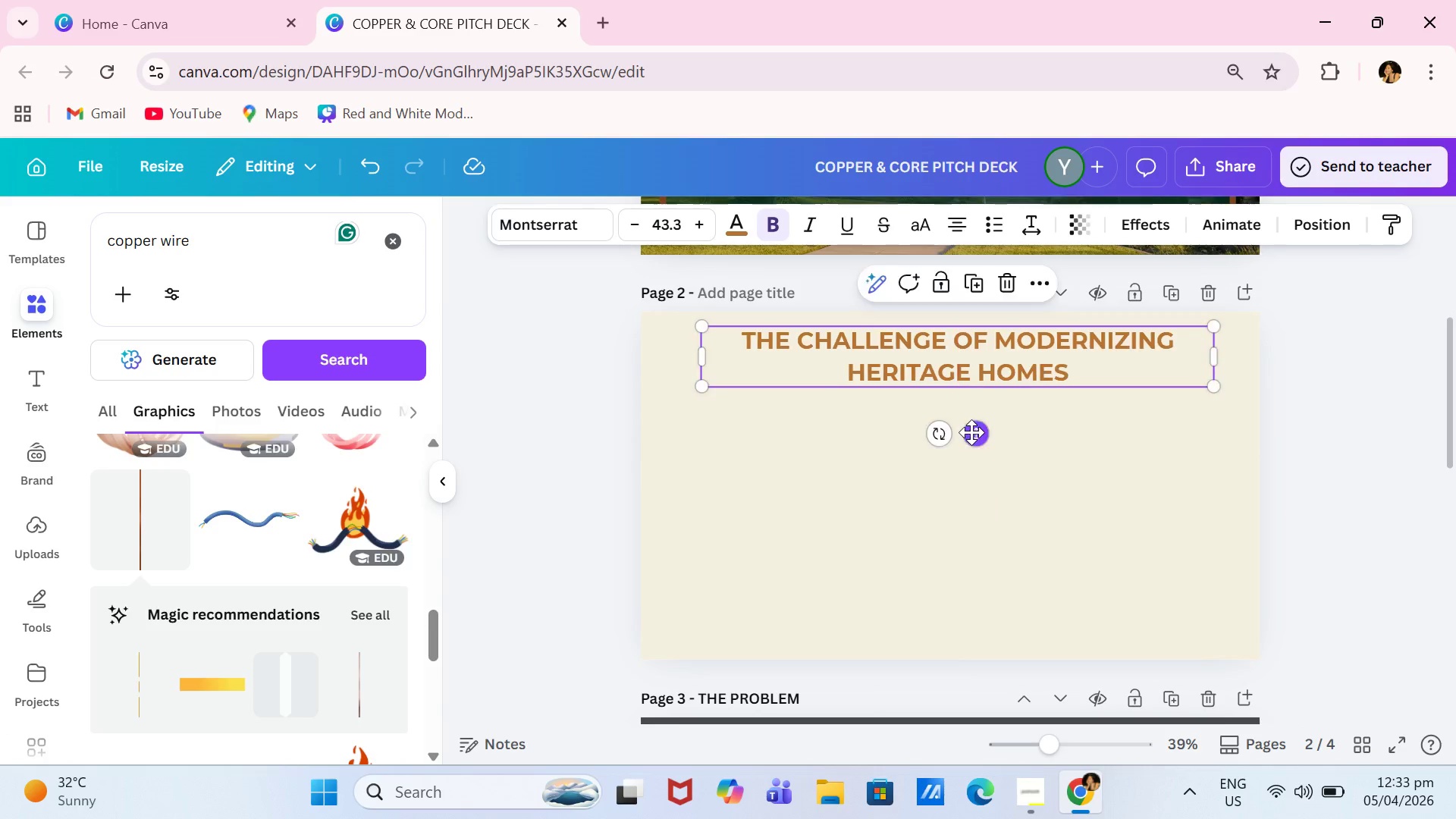 
left_click([971, 432])
 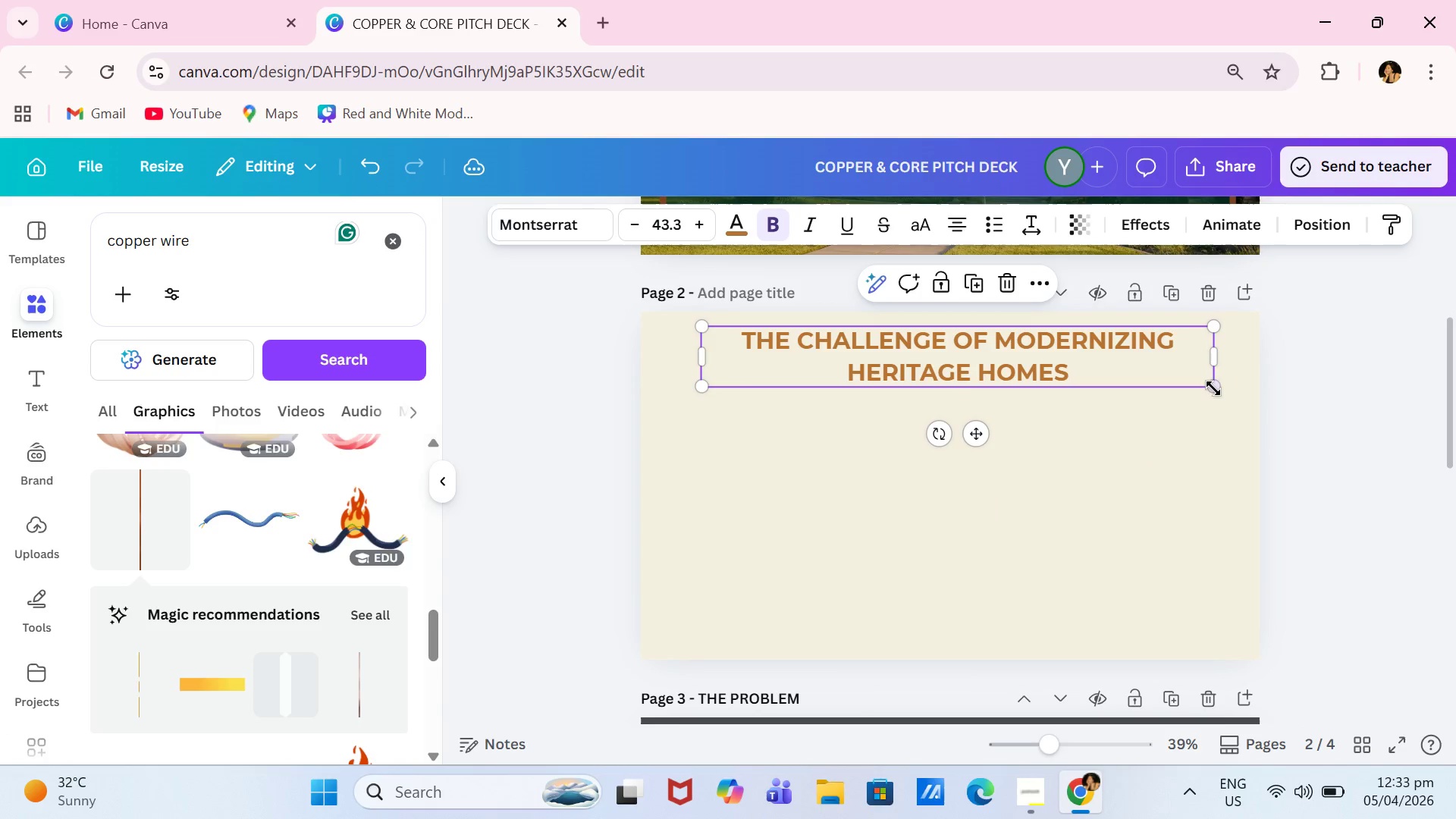 
left_click_drag(start_coordinate=[1213, 388], to_coordinate=[1117, 358])
 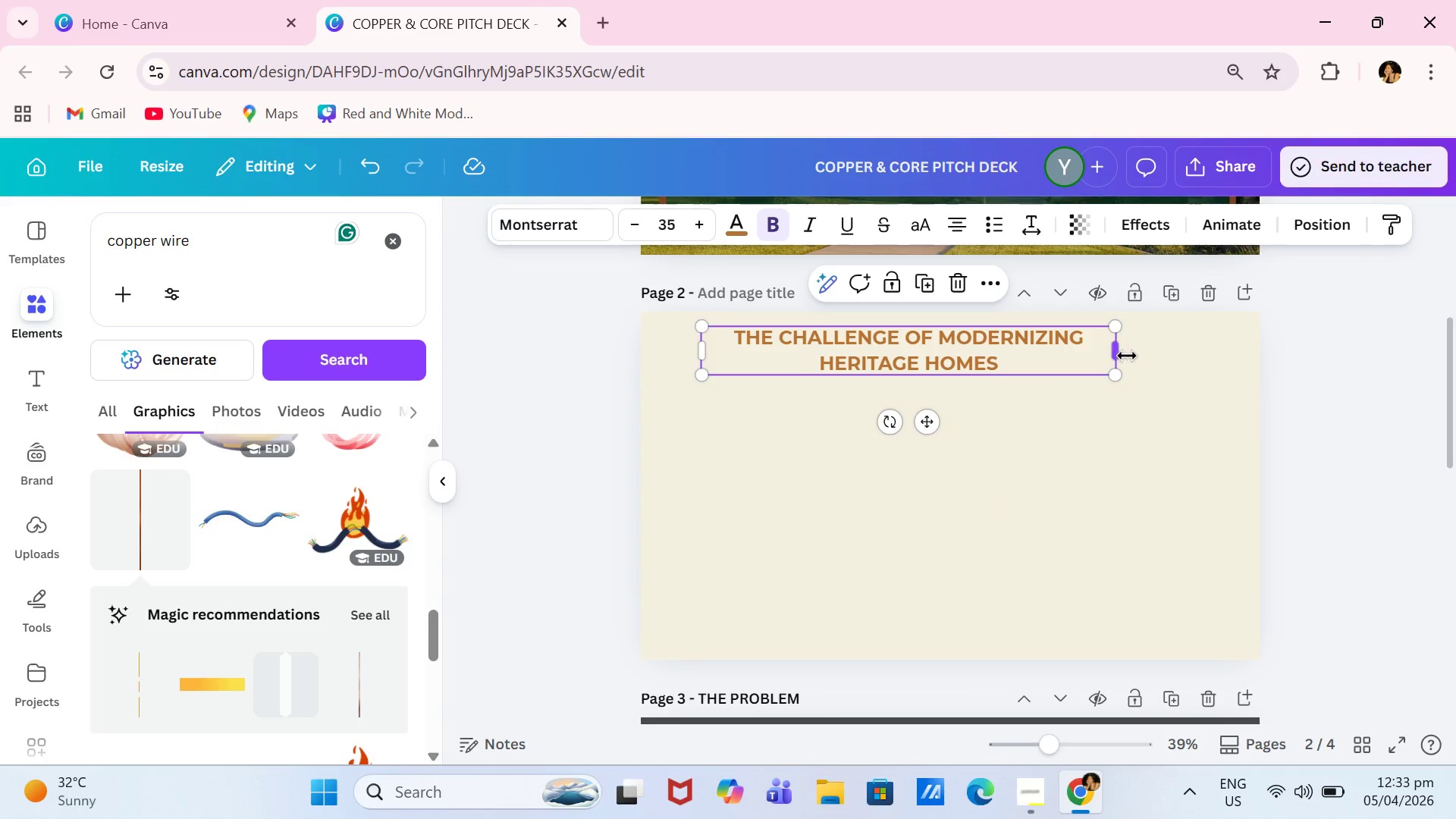 
left_click_drag(start_coordinate=[1119, 356], to_coordinate=[1243, 361])
 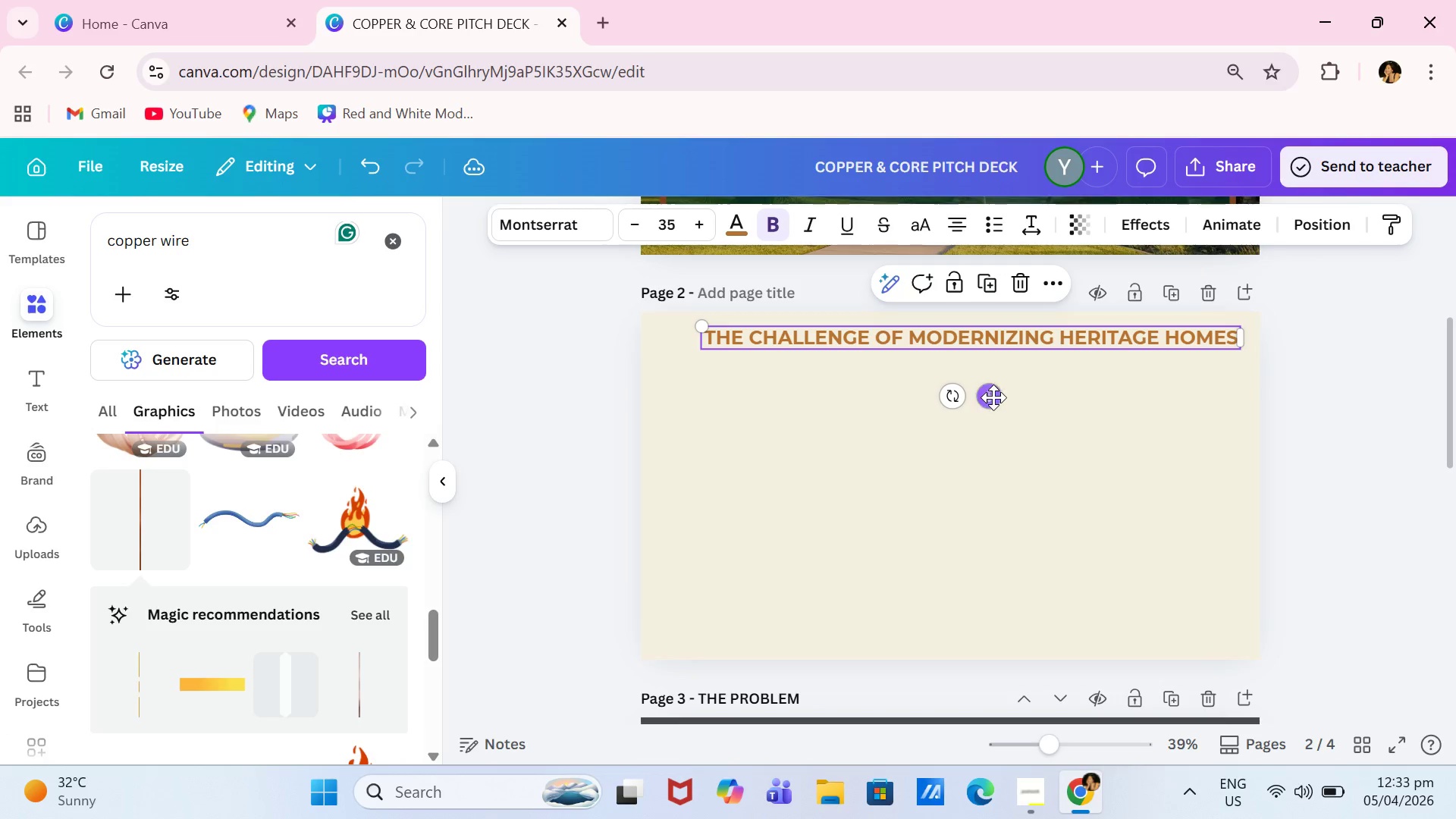 
left_click_drag(start_coordinate=[993, 397], to_coordinate=[976, 392])
 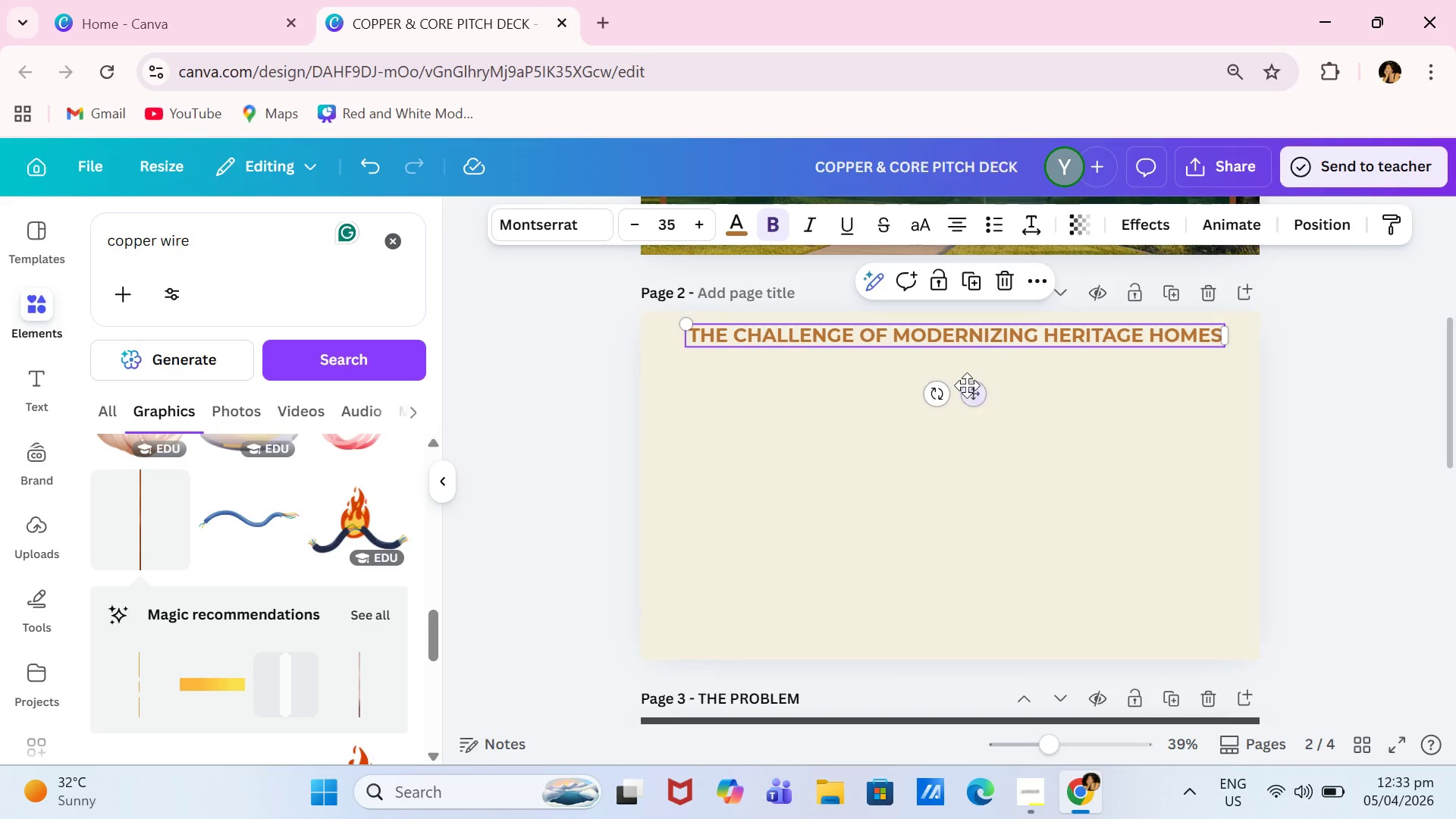 
left_click_drag(start_coordinate=[967, 388], to_coordinate=[954, 389])
 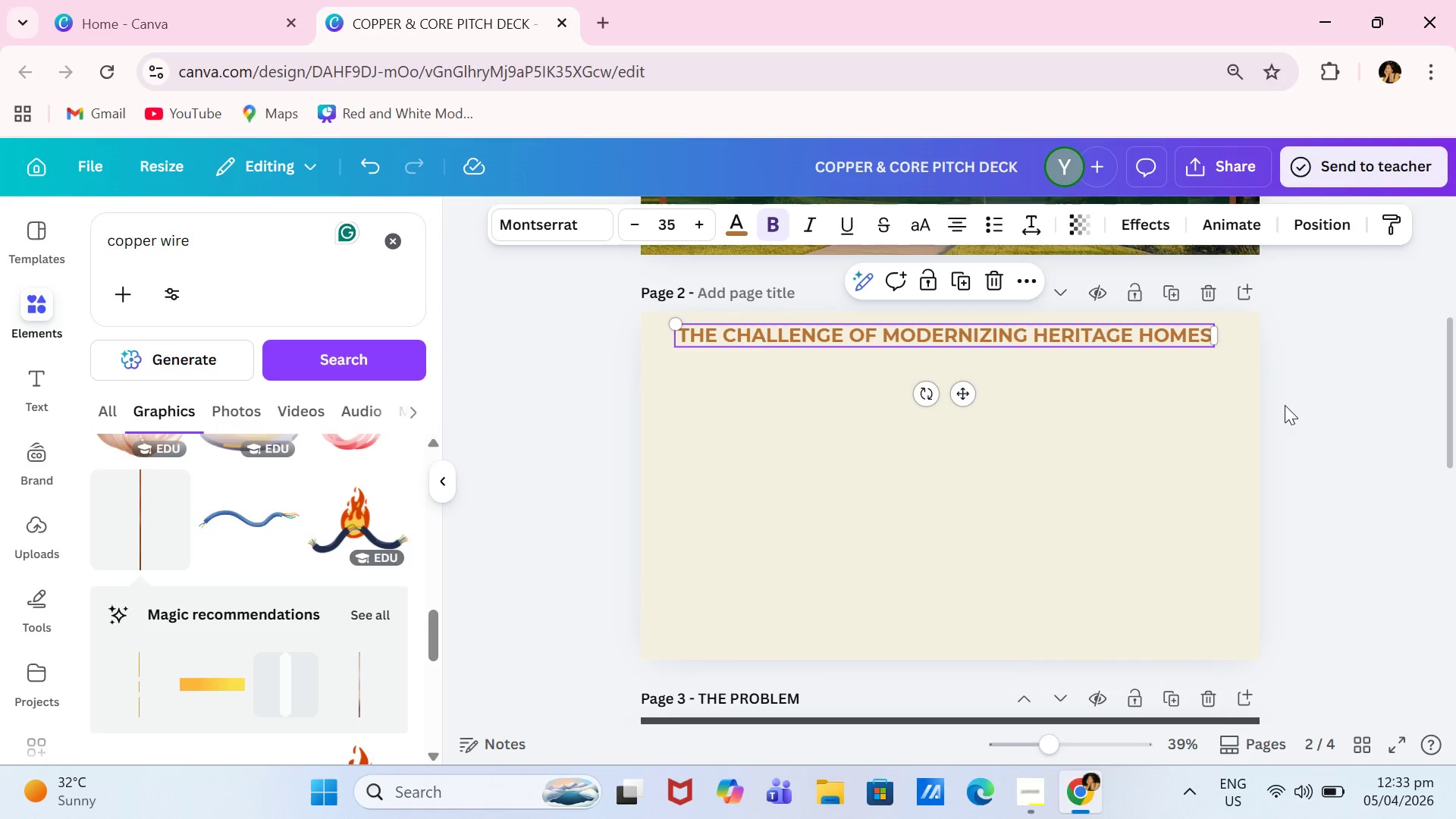 
left_click([1287, 406])
 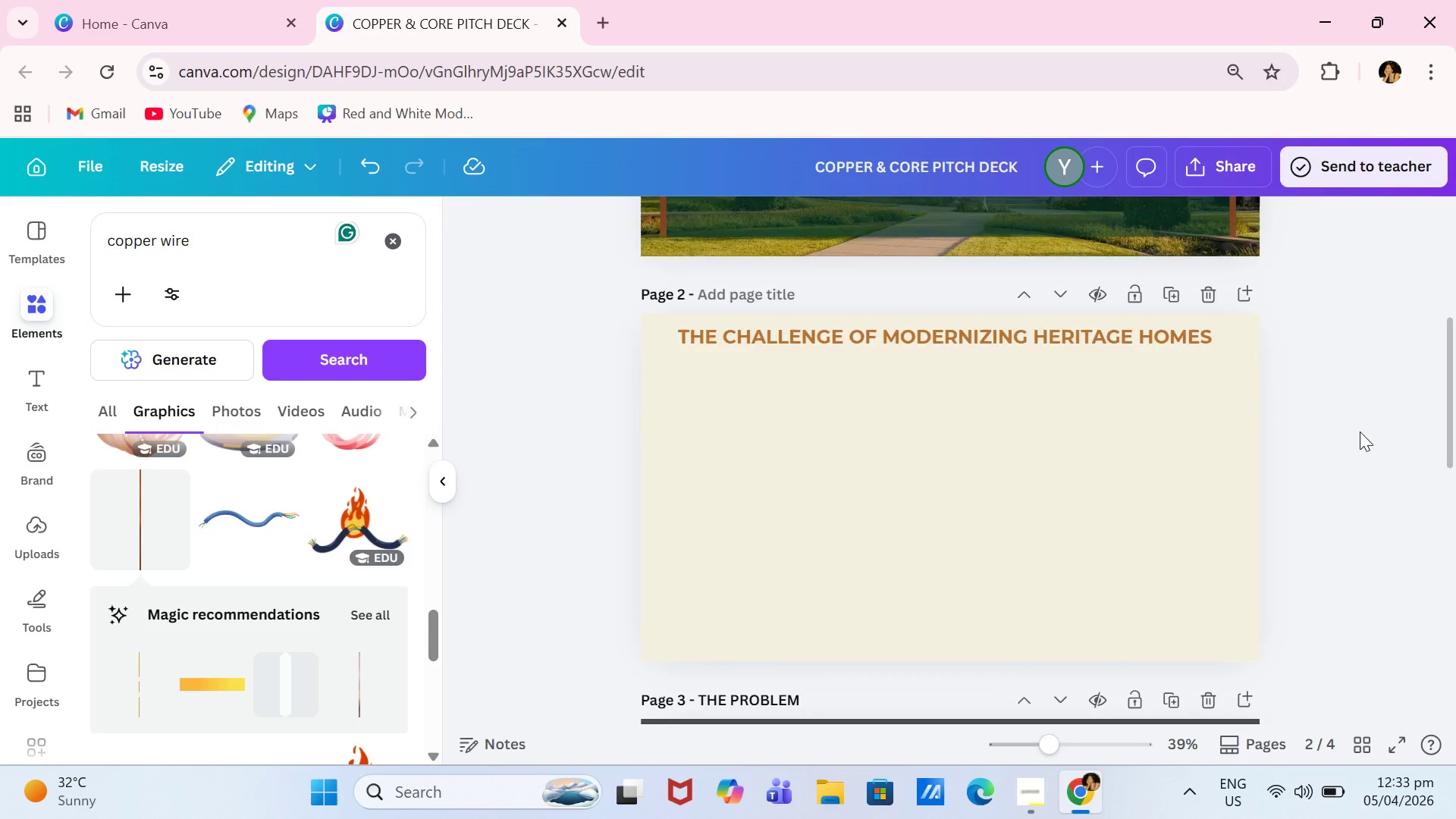 
scroll: coordinate [1360, 432], scroll_direction: up, amount: 3.0
 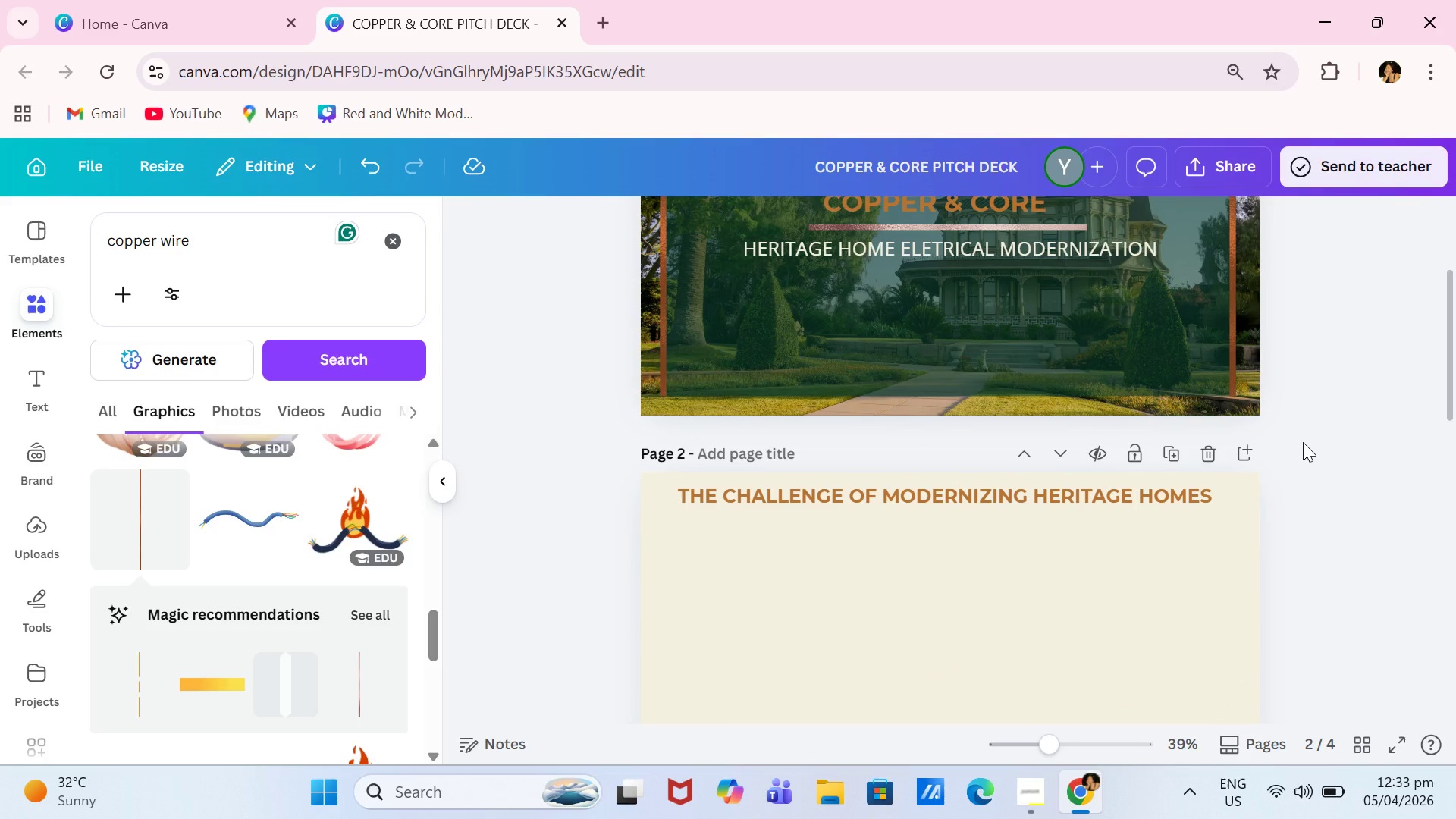 
wait(6.27)
 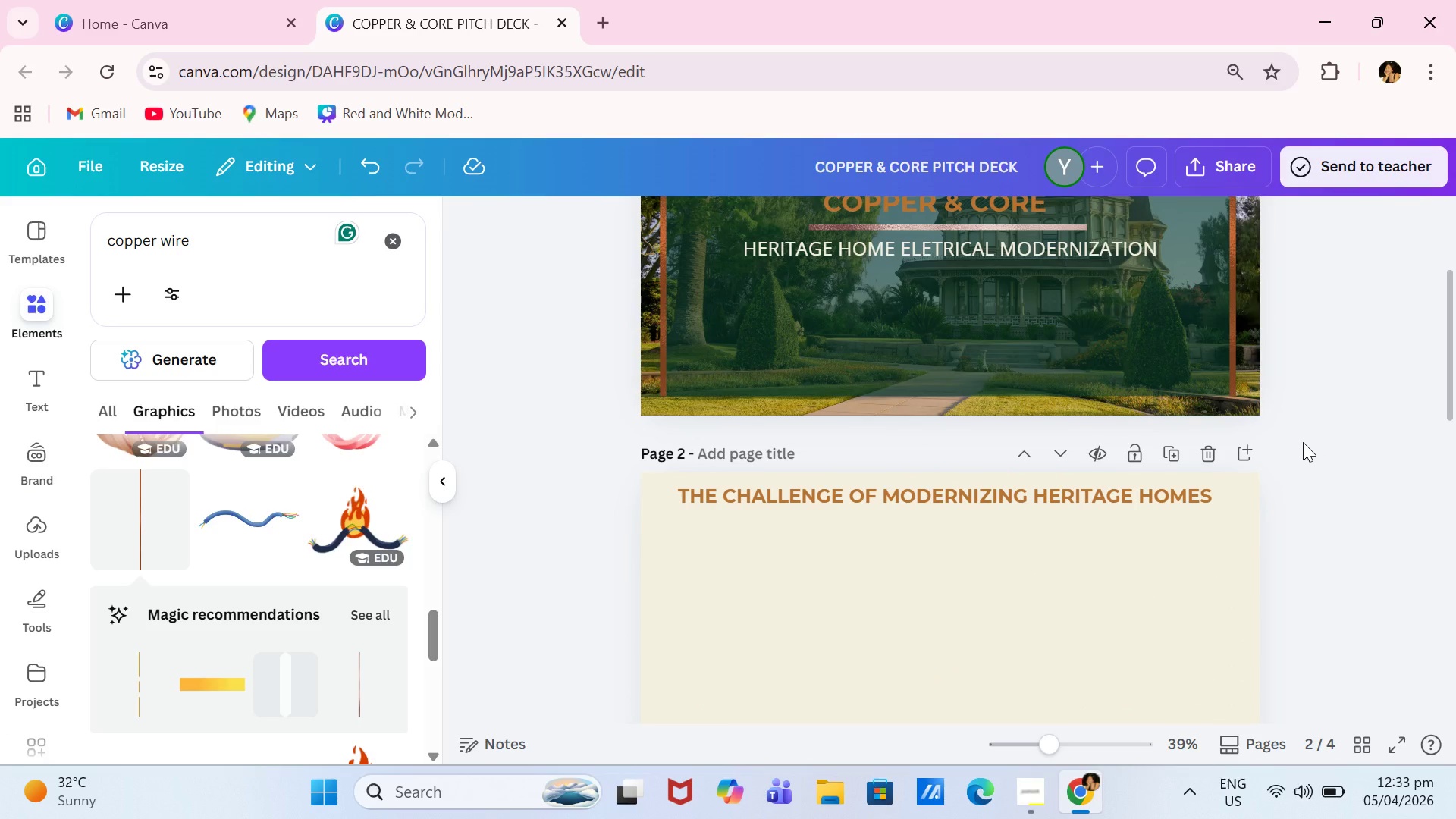 
left_click_drag(start_coordinate=[220, 234], to_coordinate=[108, 243])
 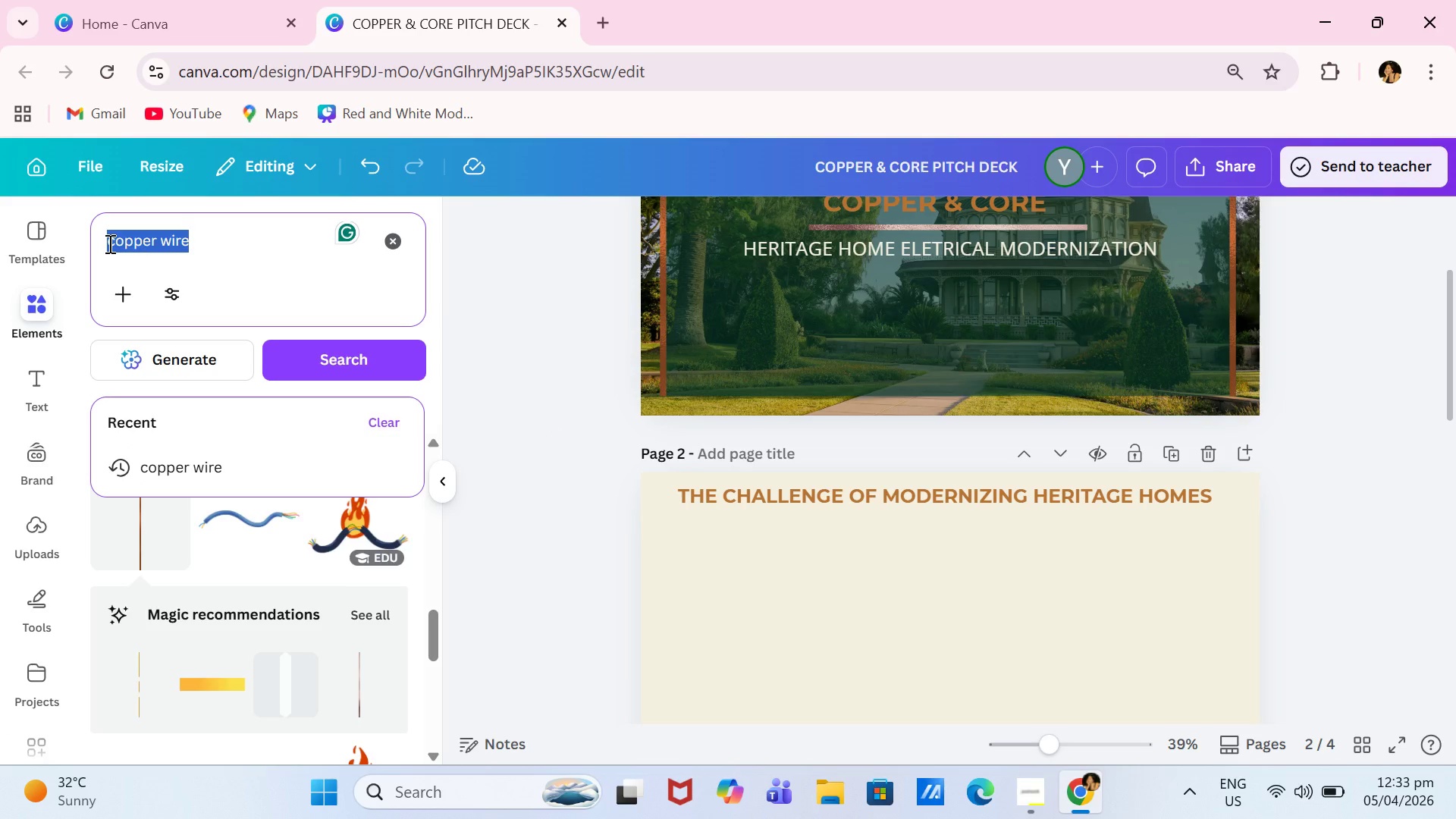 
type(vintage anterior)
 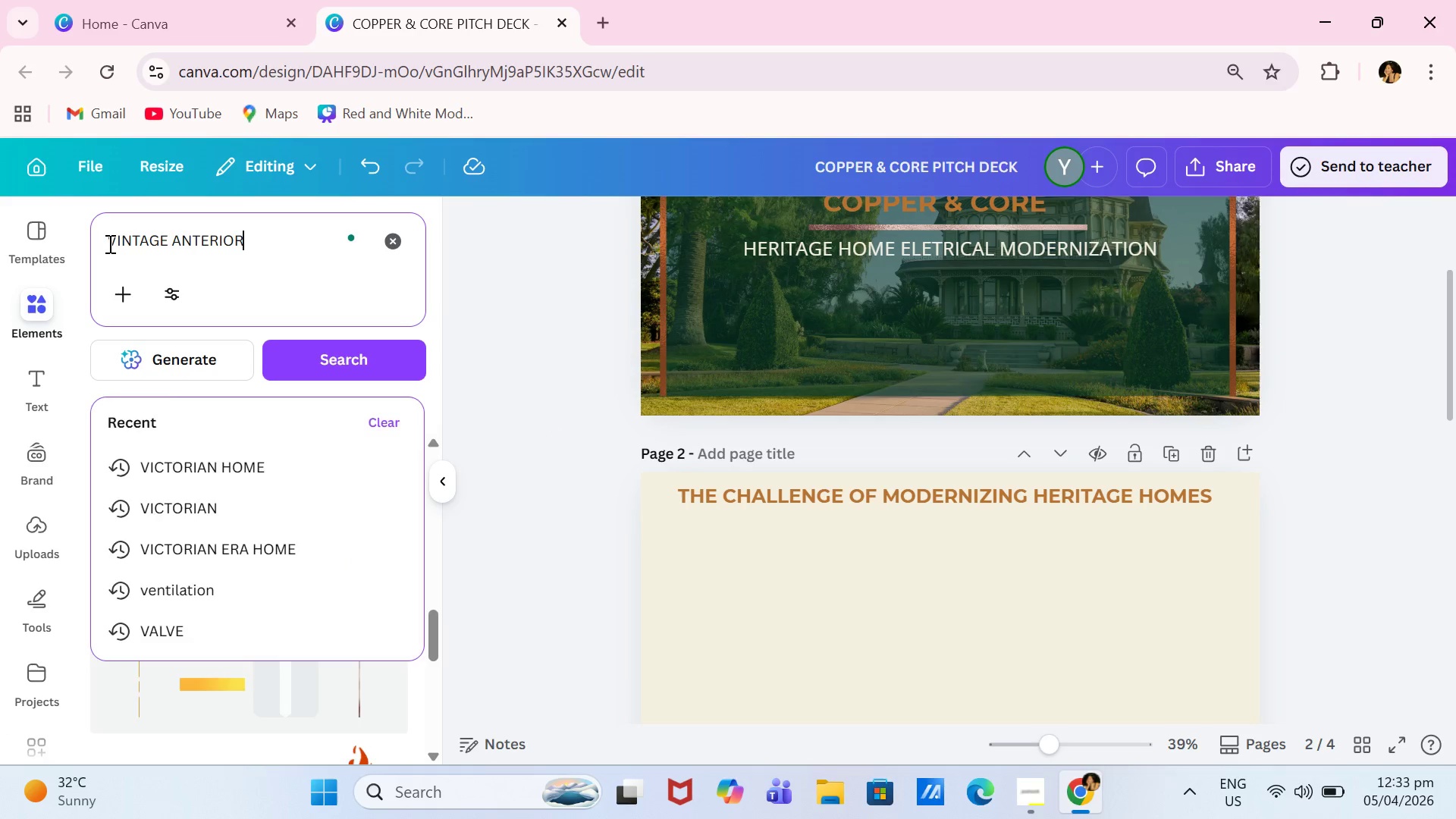 
key(Enter)
 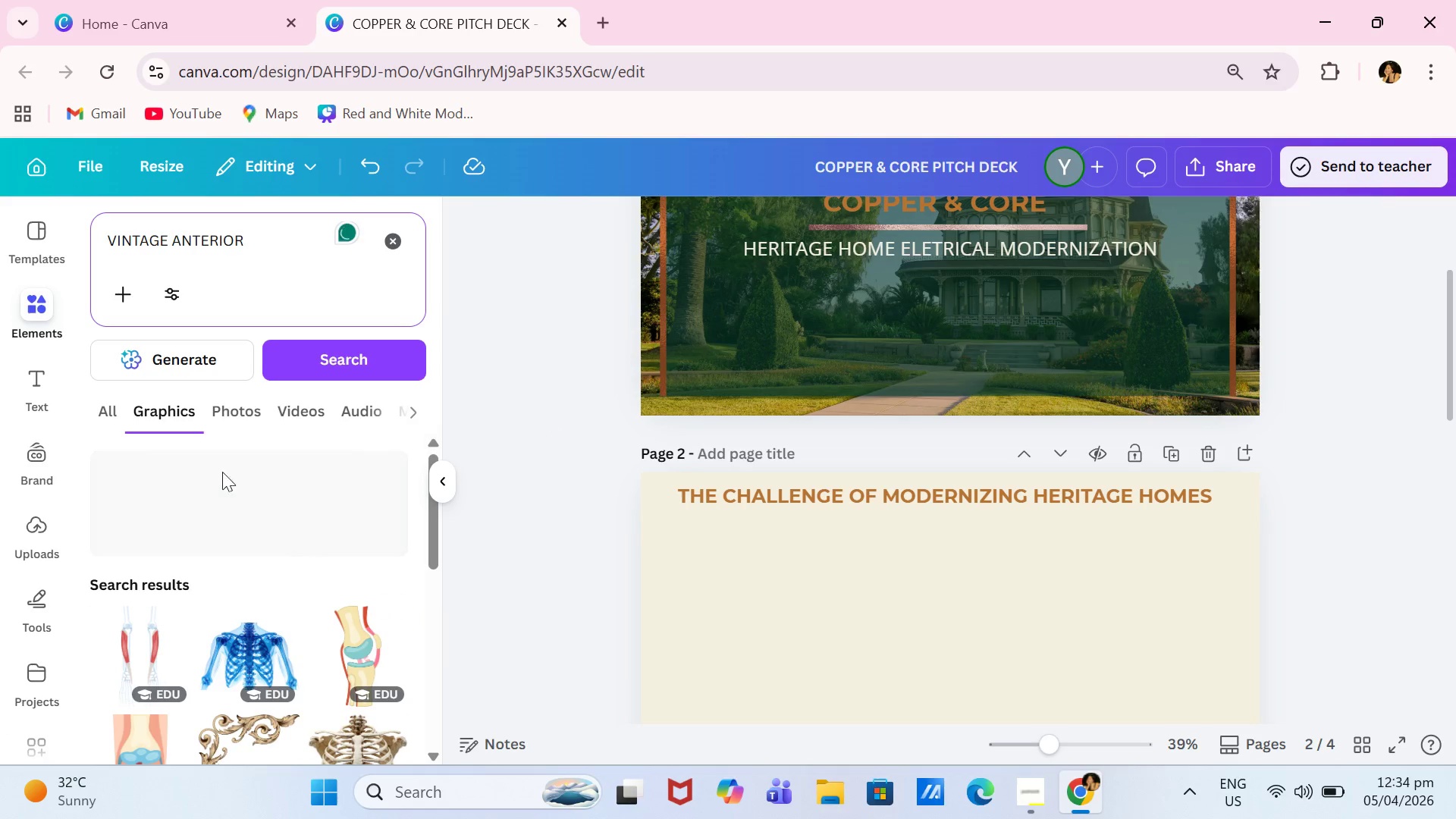 
left_click([243, 412])
 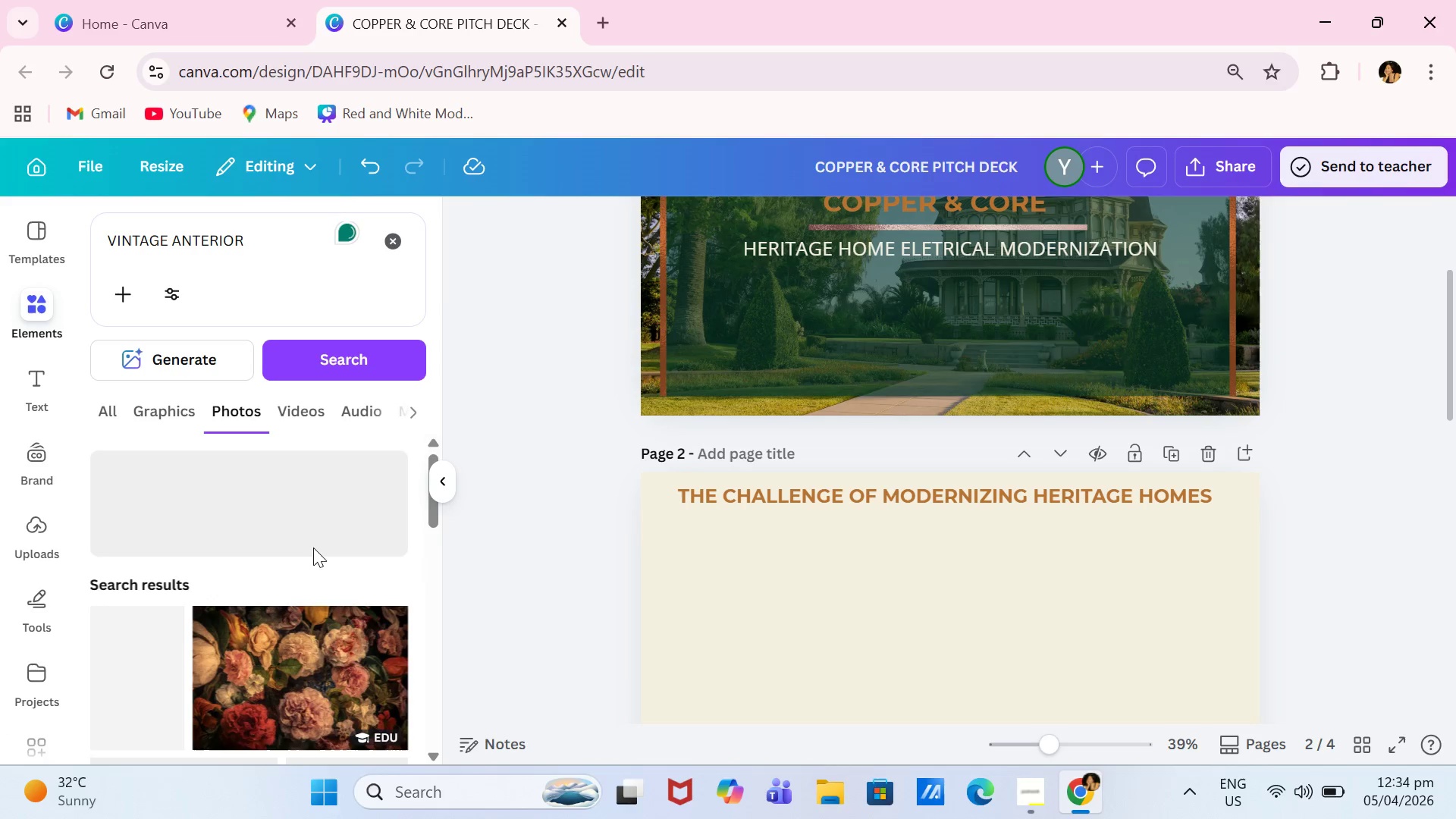 
scroll: coordinate [324, 560], scroll_direction: down, amount: 7.0
 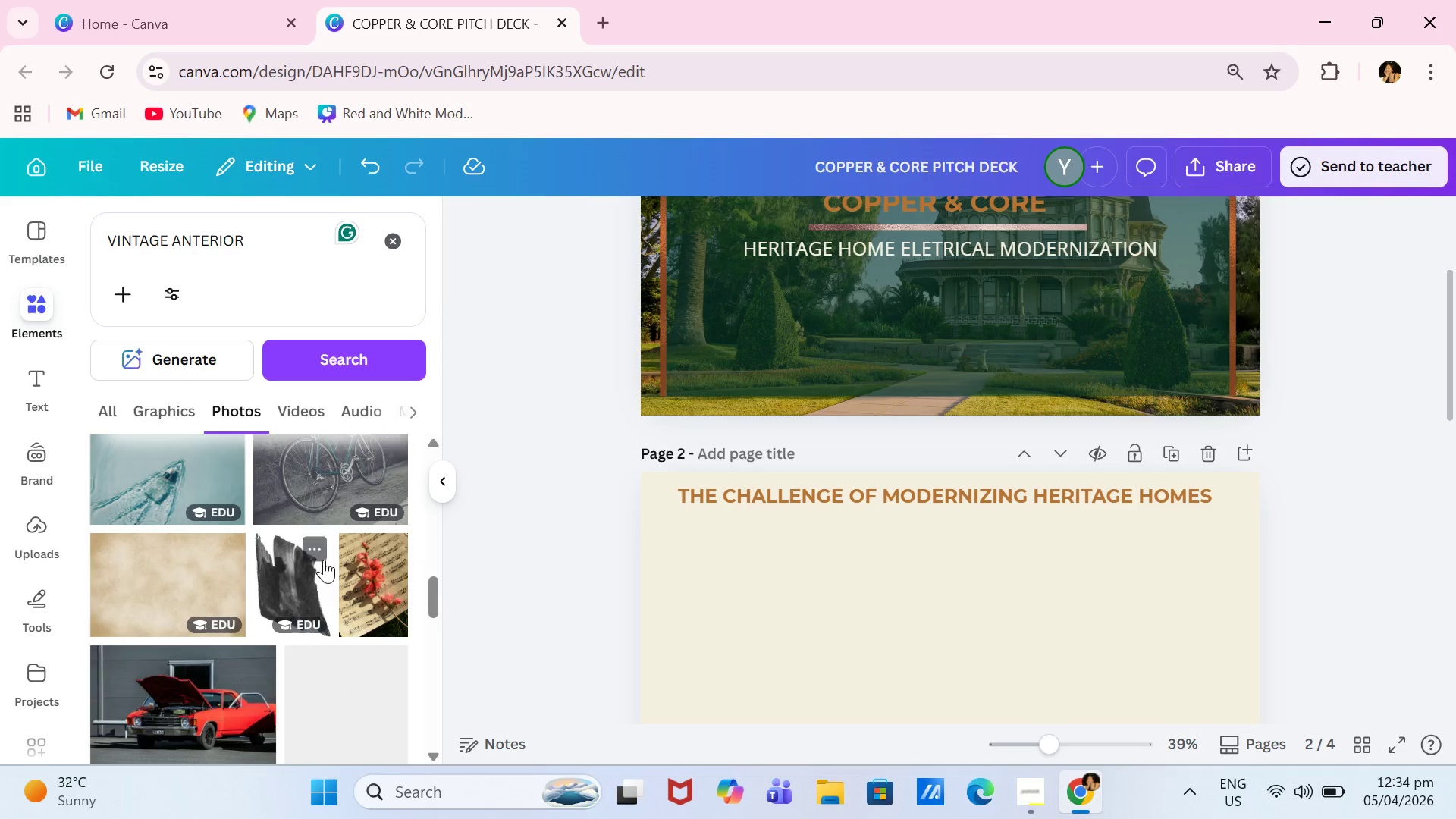 
scroll: coordinate [316, 630], scroll_direction: up, amount: 7.0
 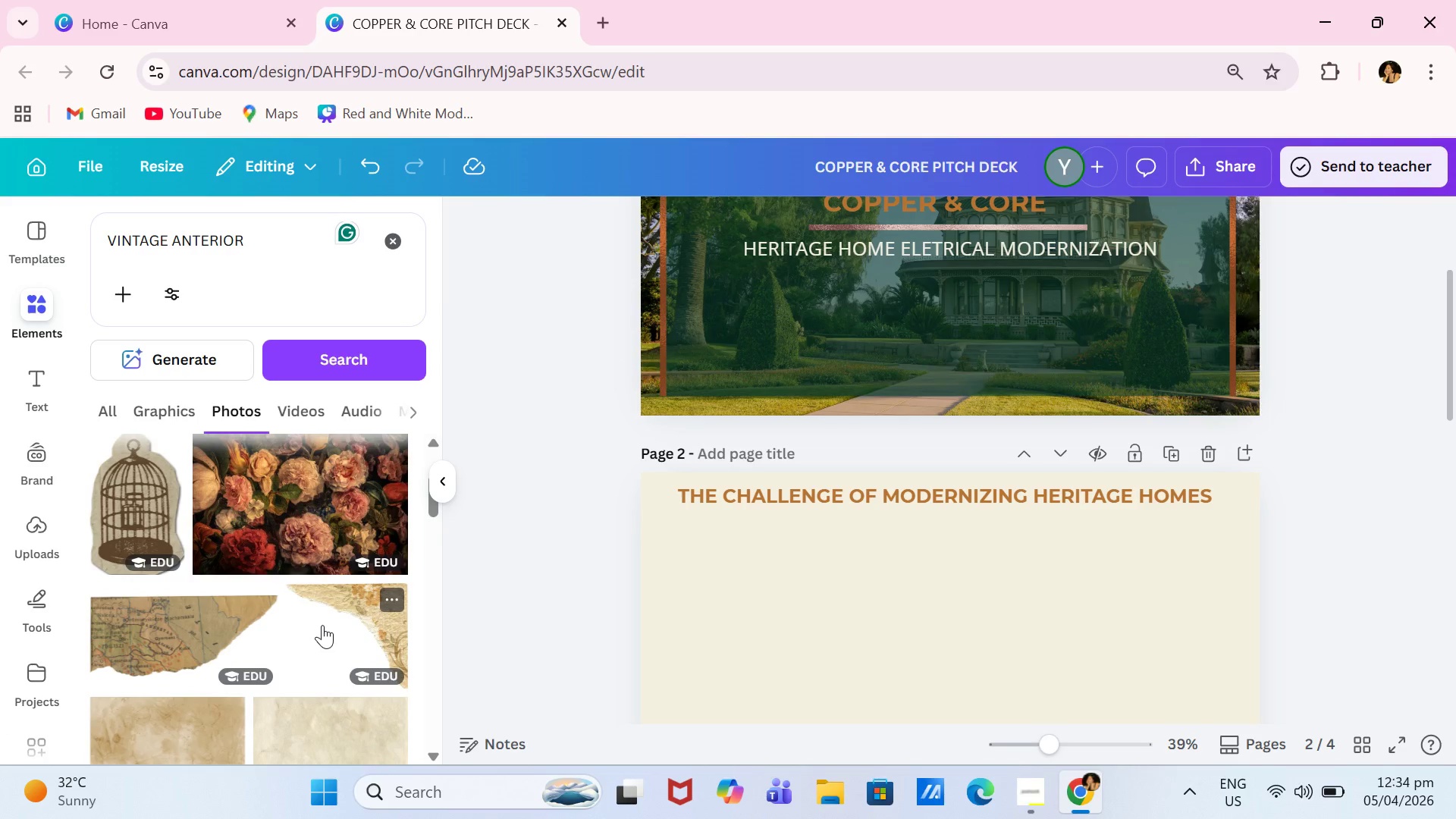 
left_click([353, 603])
 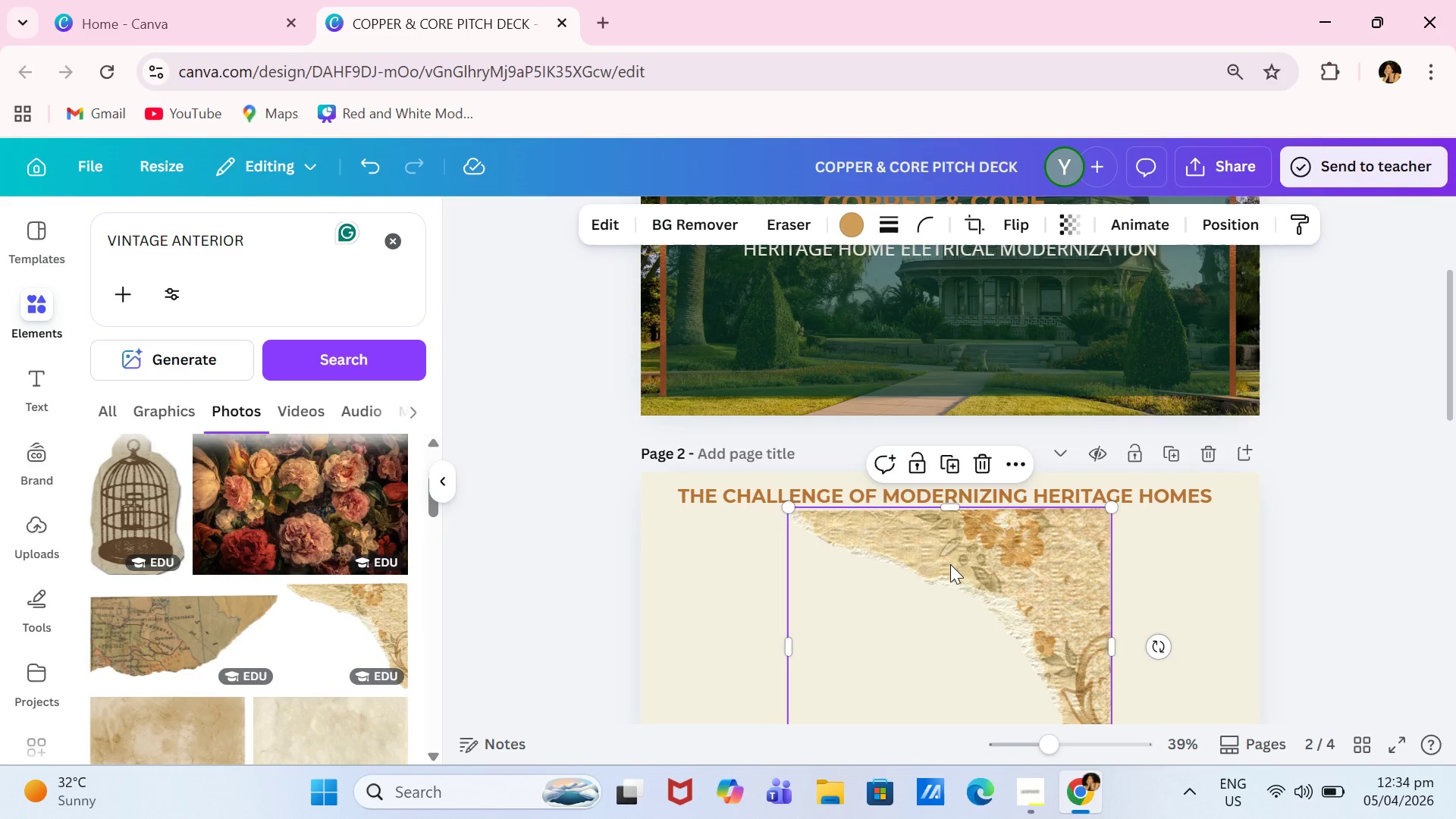 
left_click_drag(start_coordinate=[951, 564], to_coordinate=[1085, 526])
 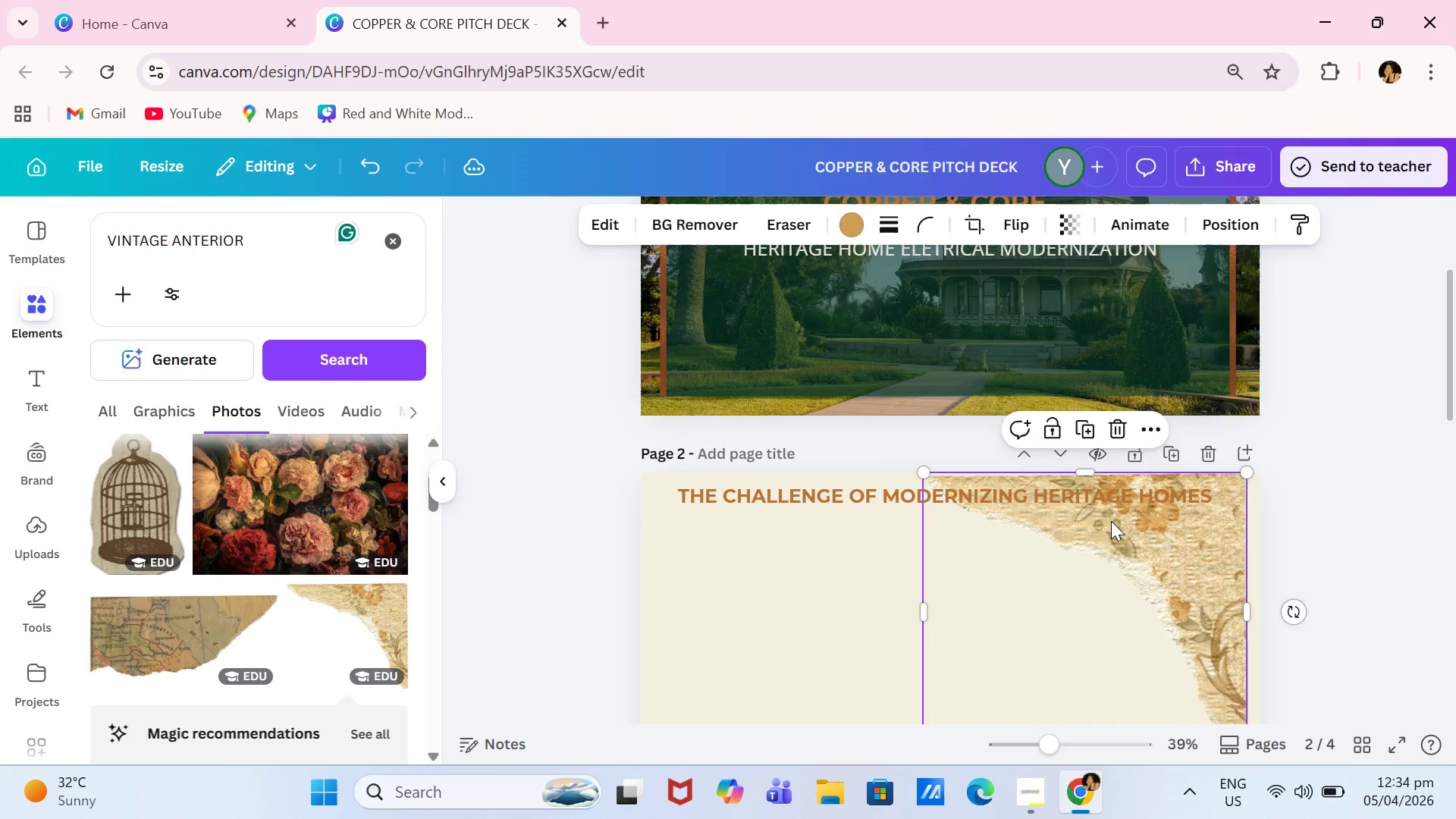 
left_click_drag(start_coordinate=[1111, 521], to_coordinate=[1117, 520])
 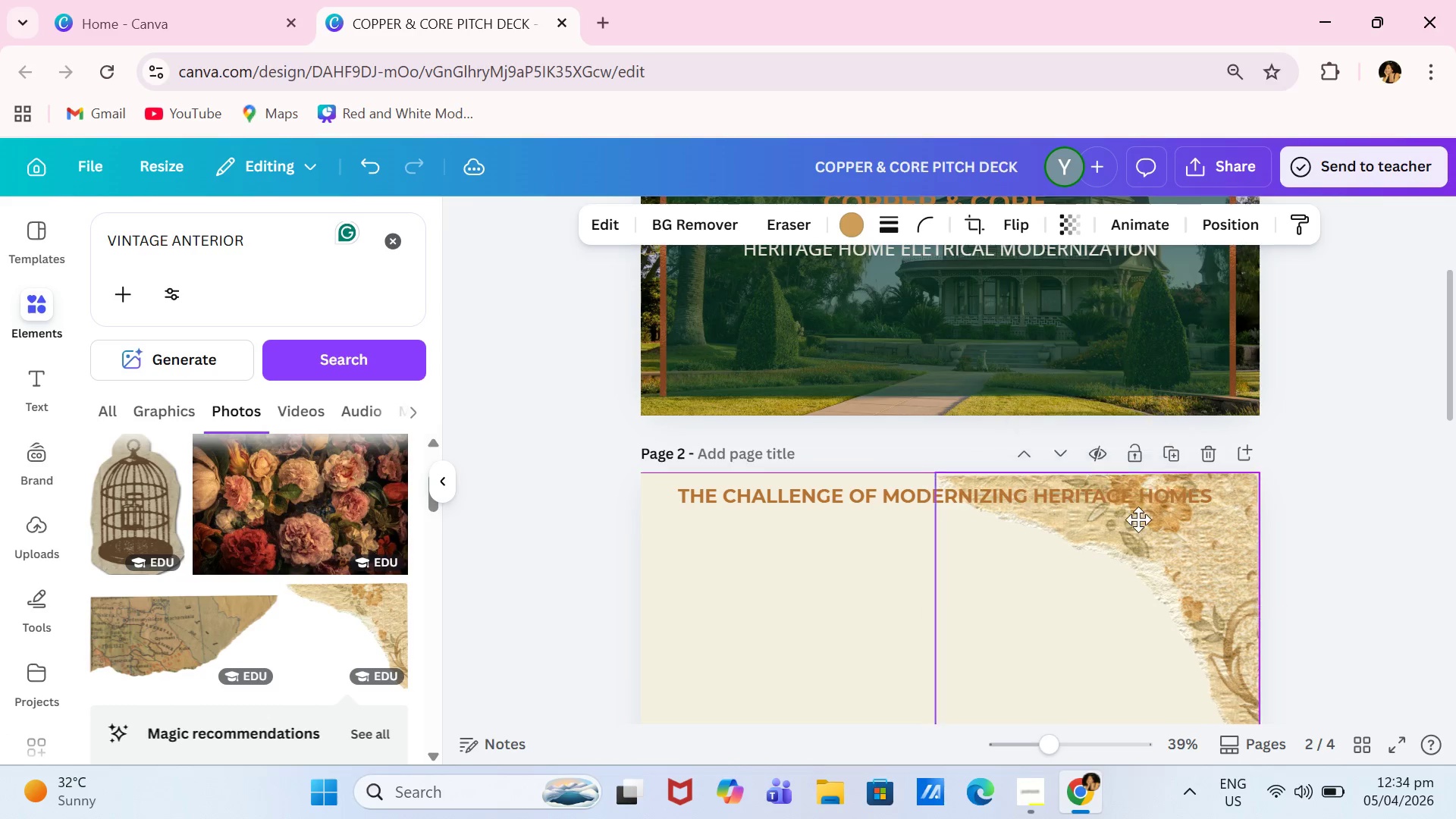 
left_click_drag(start_coordinate=[1122, 519], to_coordinate=[1138, 519])
 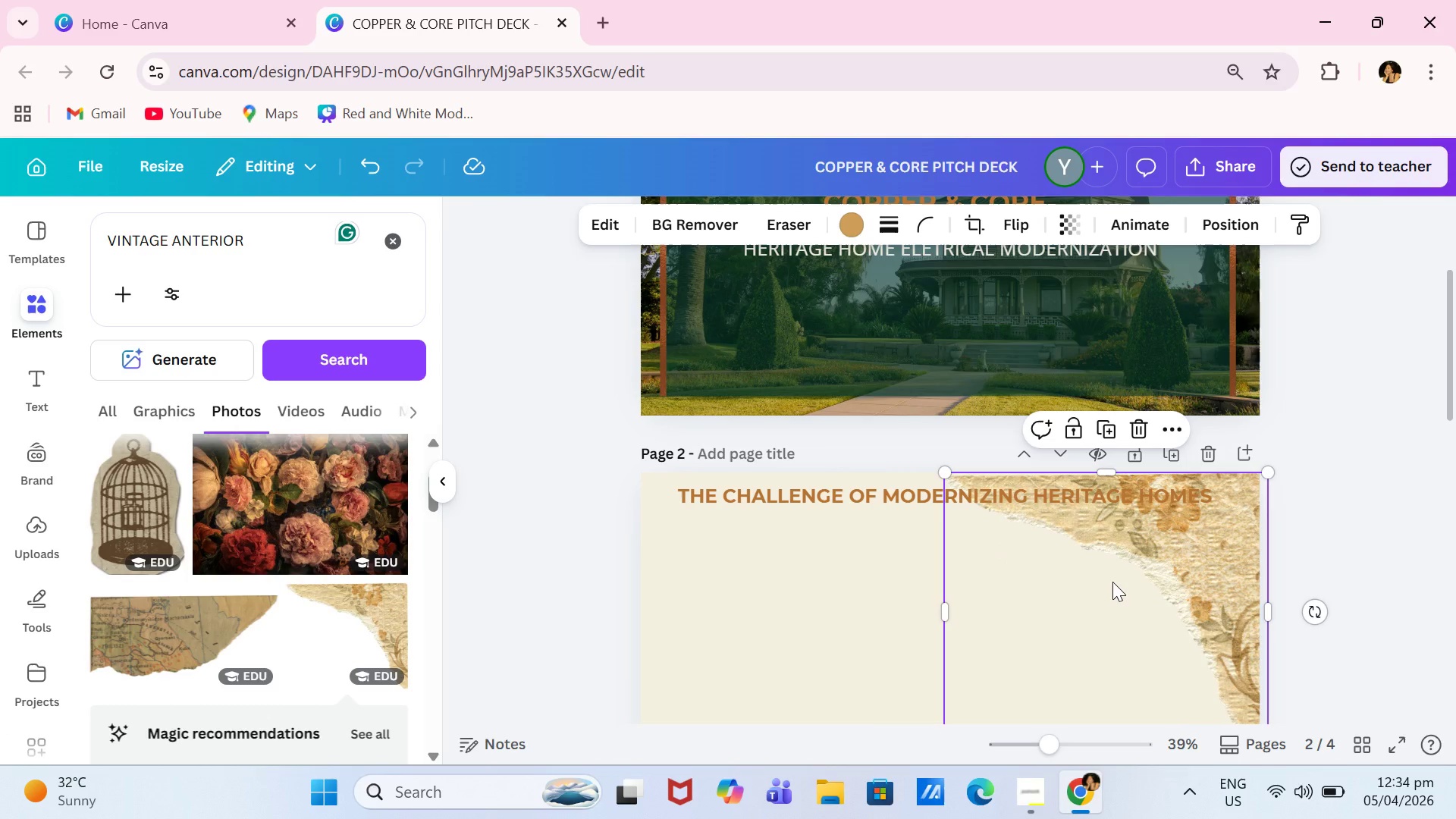 
key(Backspace)
 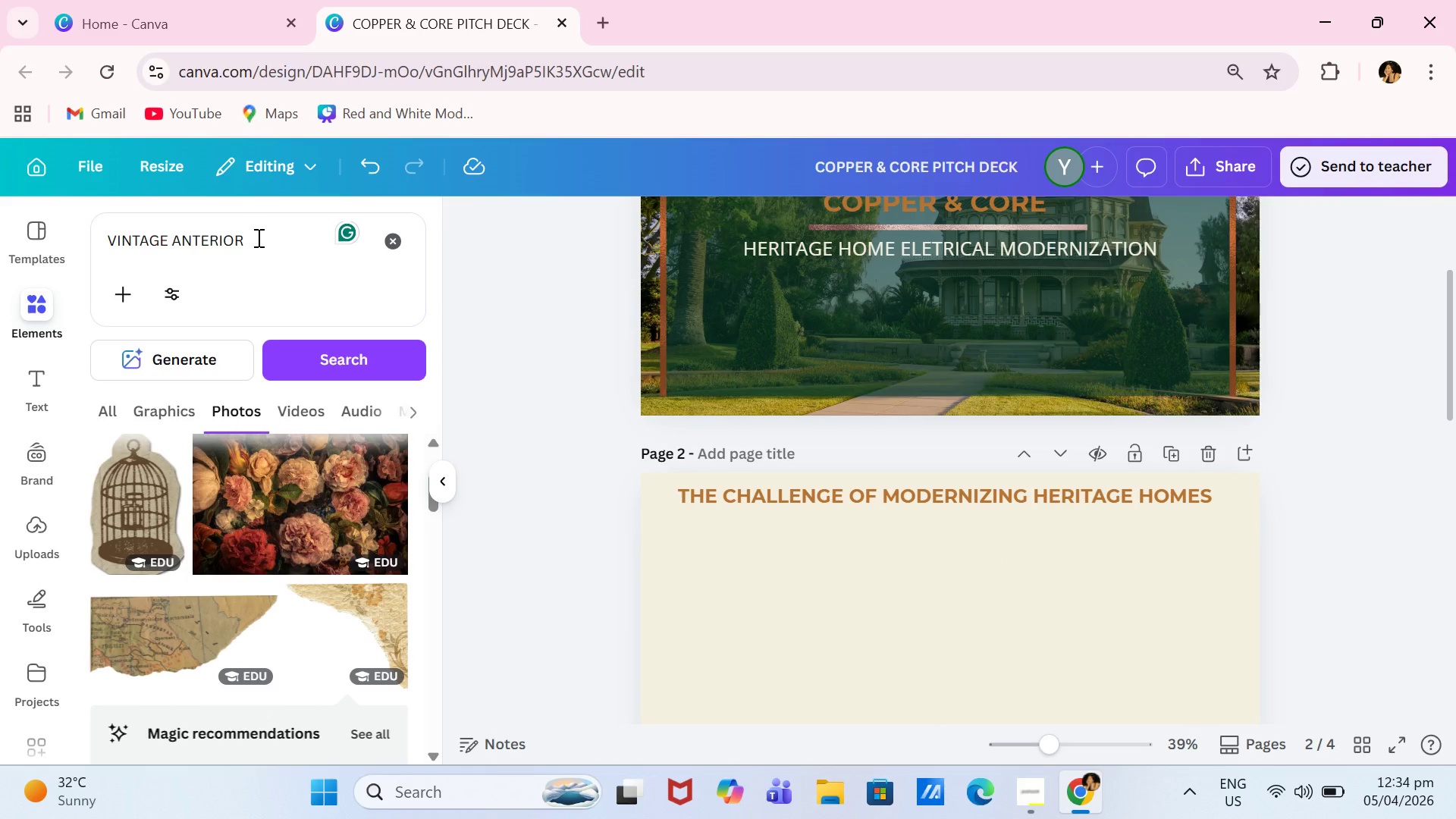 
left_click_drag(start_coordinate=[257, 237], to_coordinate=[105, 228])
 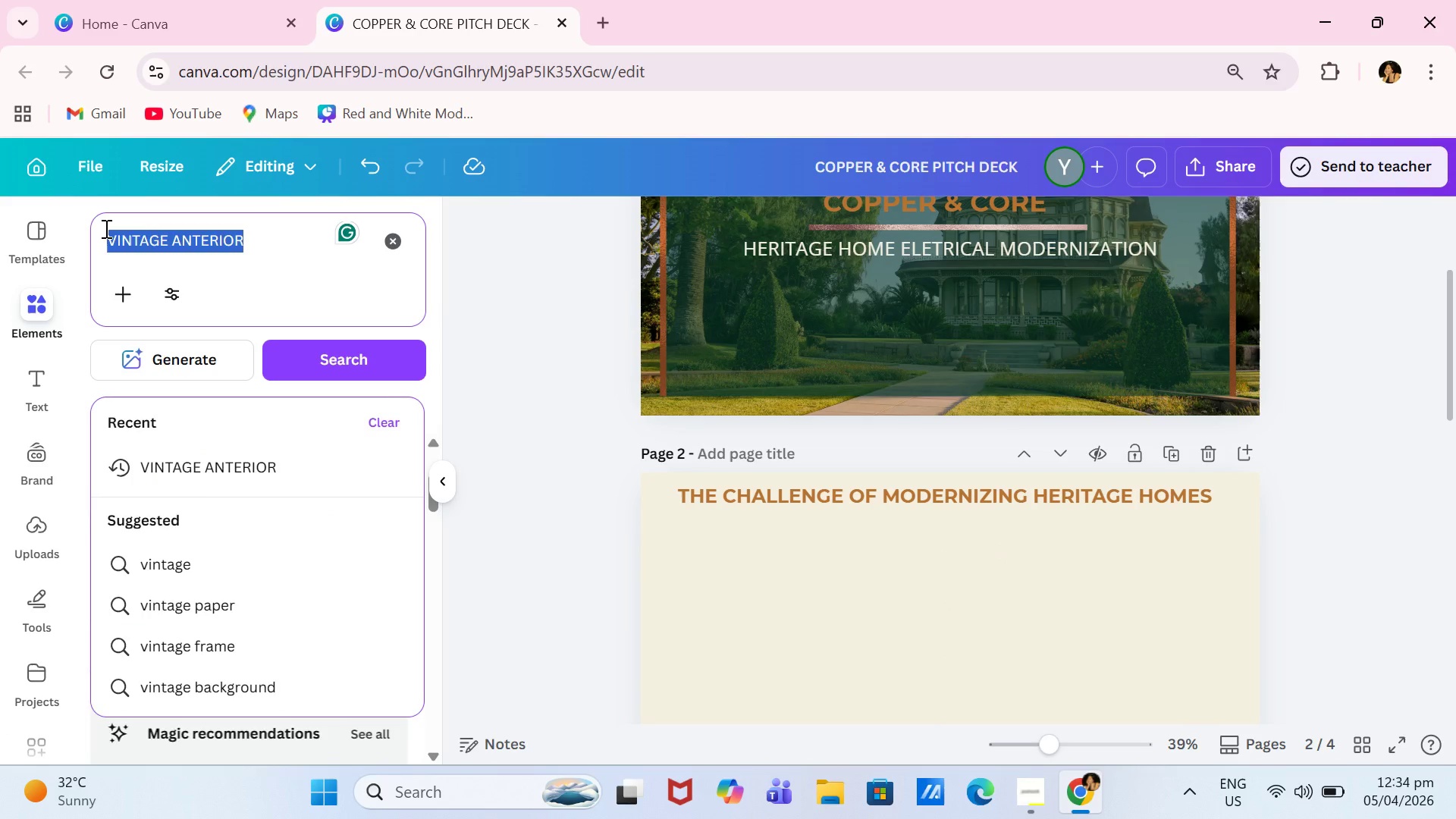 
type(anterior home)
 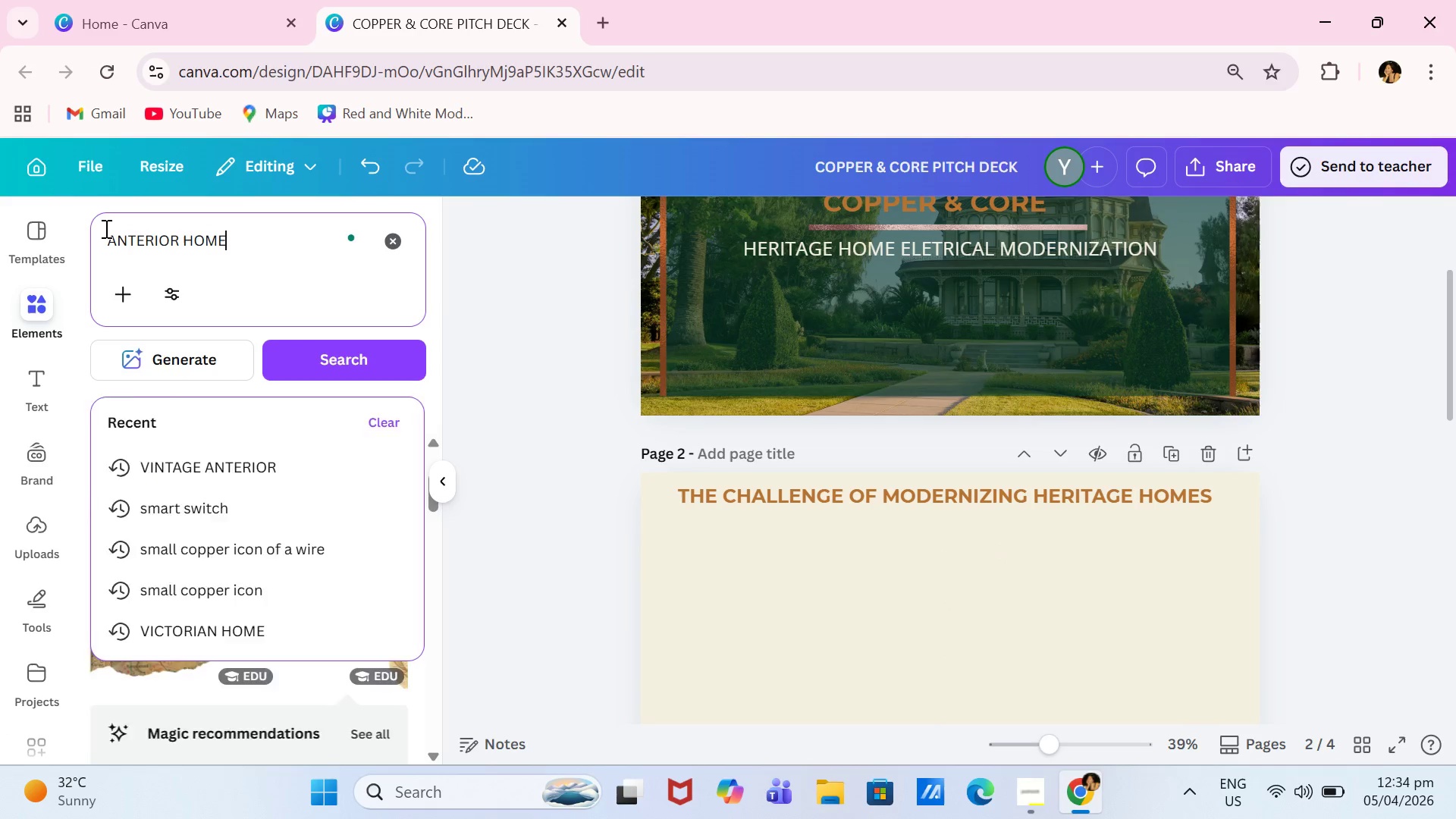 
key(Enter)
 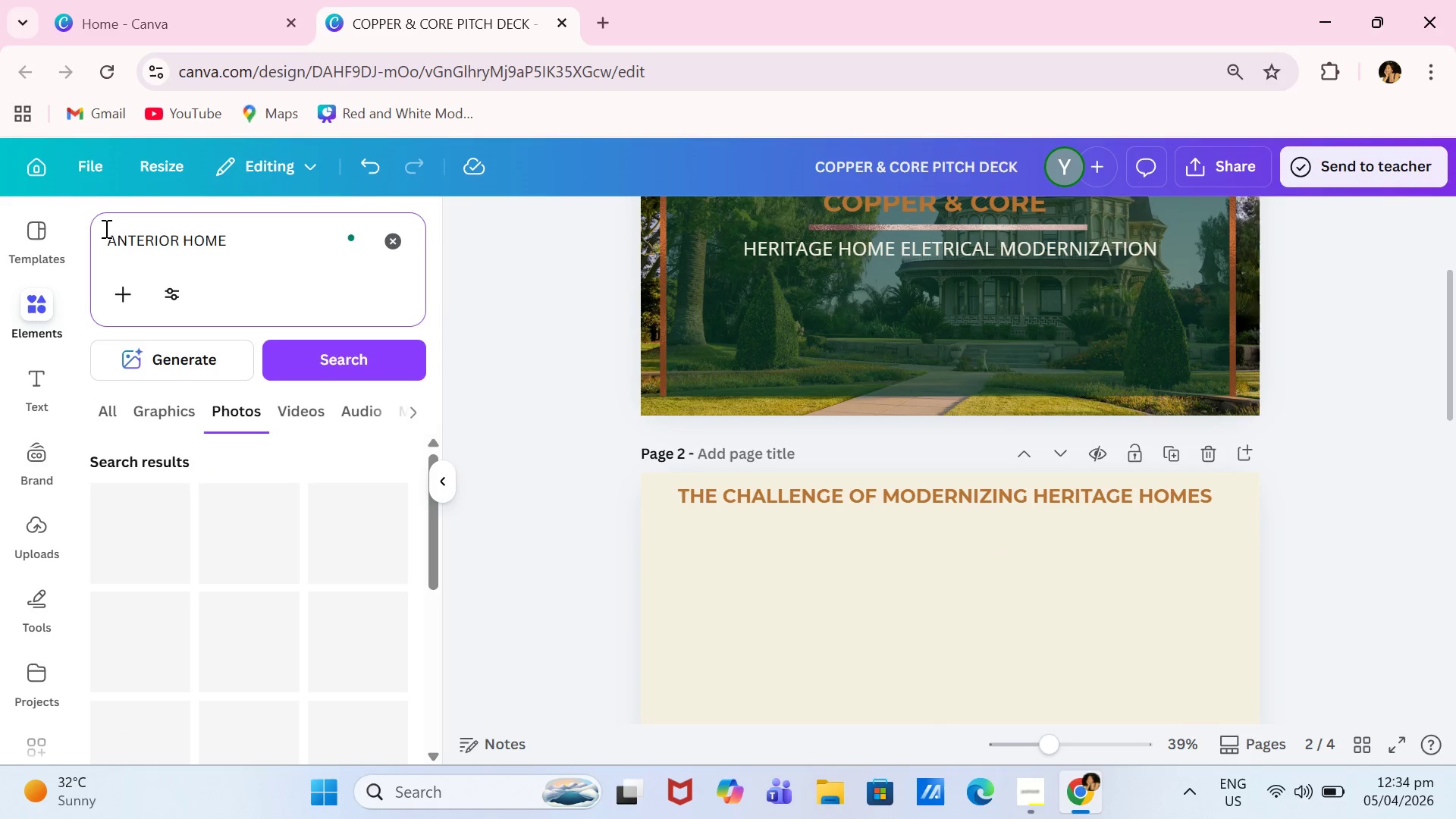 
key(CapsLock)
 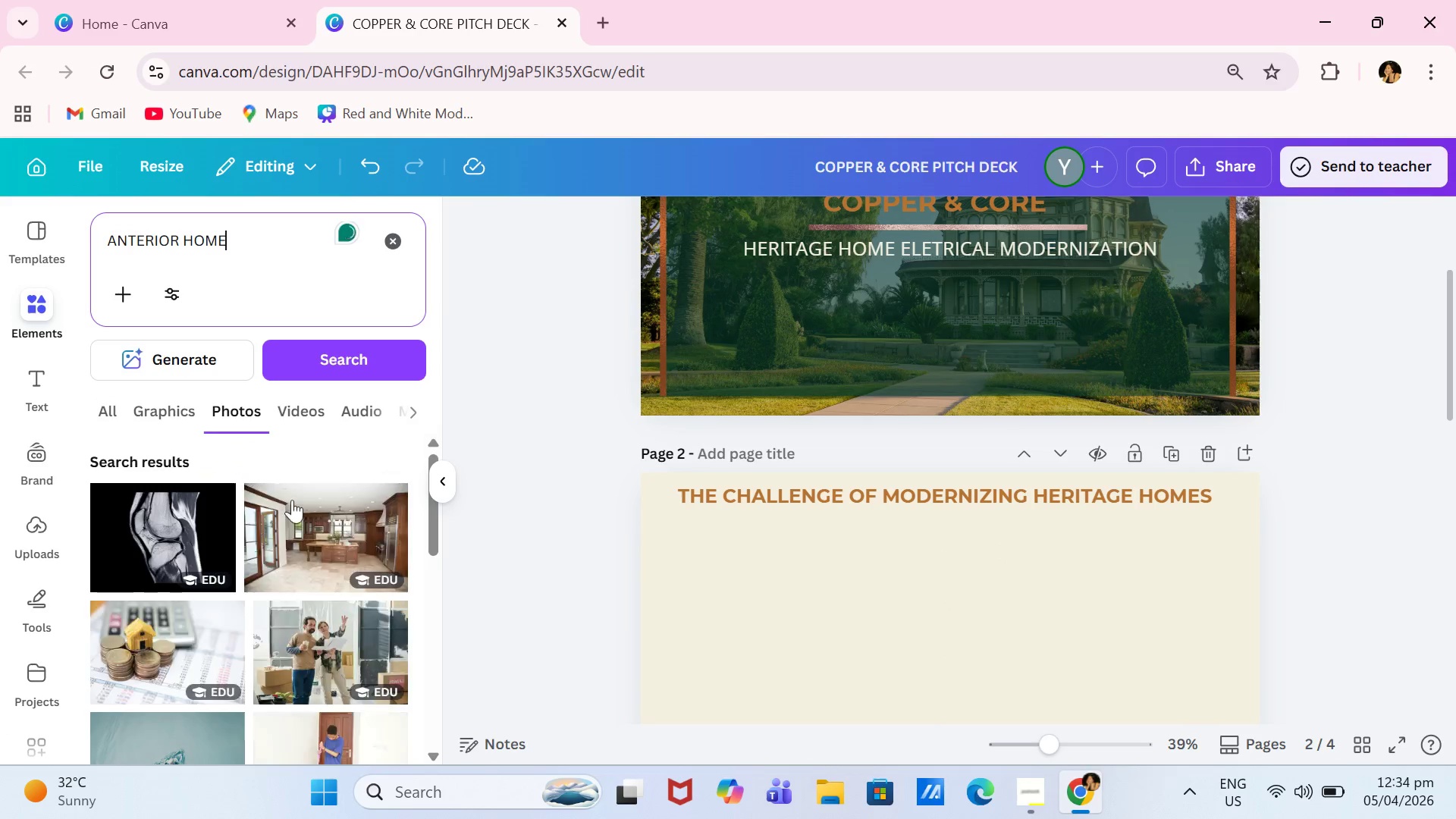 
scroll: coordinate [292, 492], scroll_direction: down, amount: 1.0
 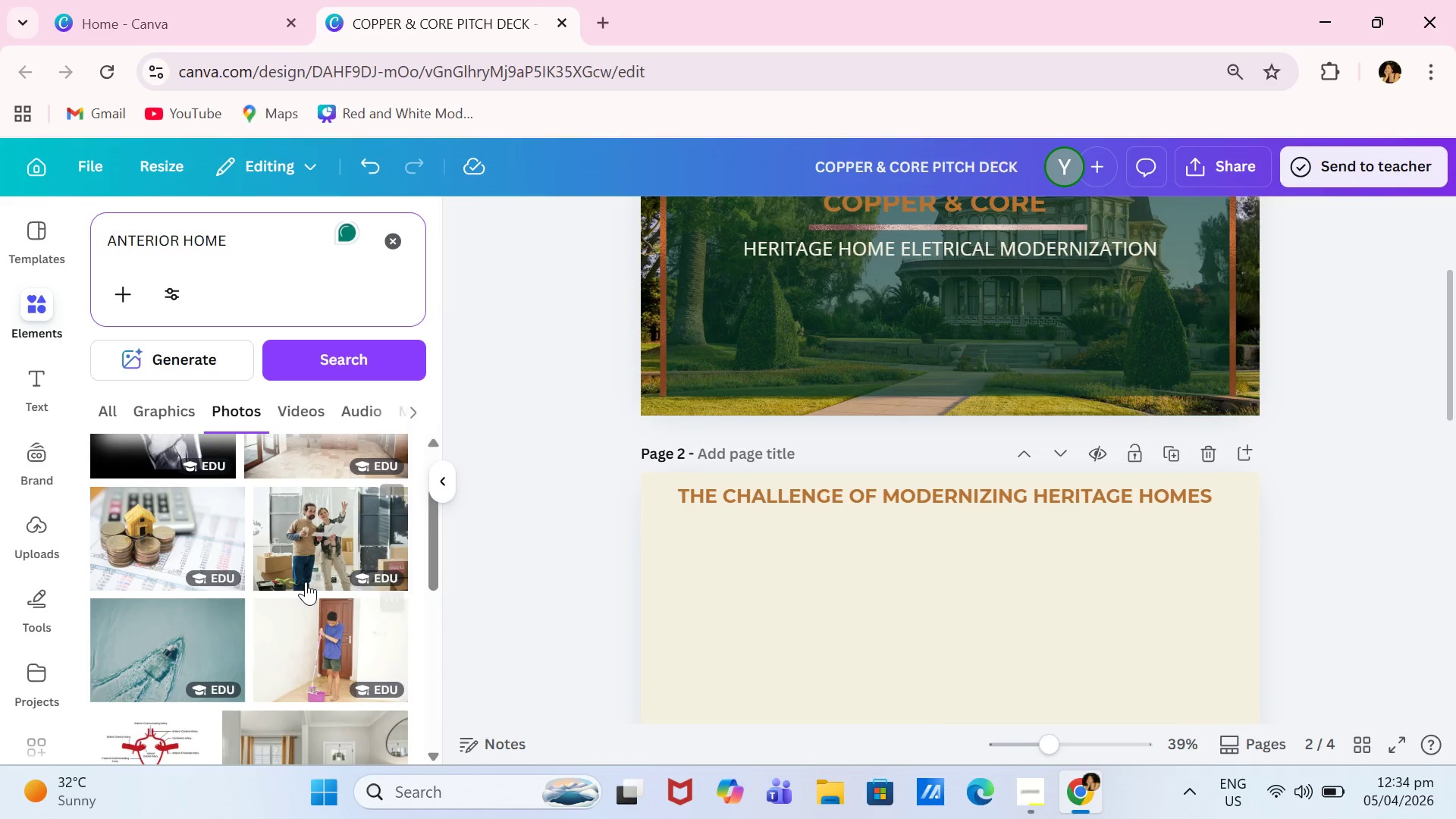 
scroll: coordinate [306, 582], scroll_direction: up, amount: 1.0
 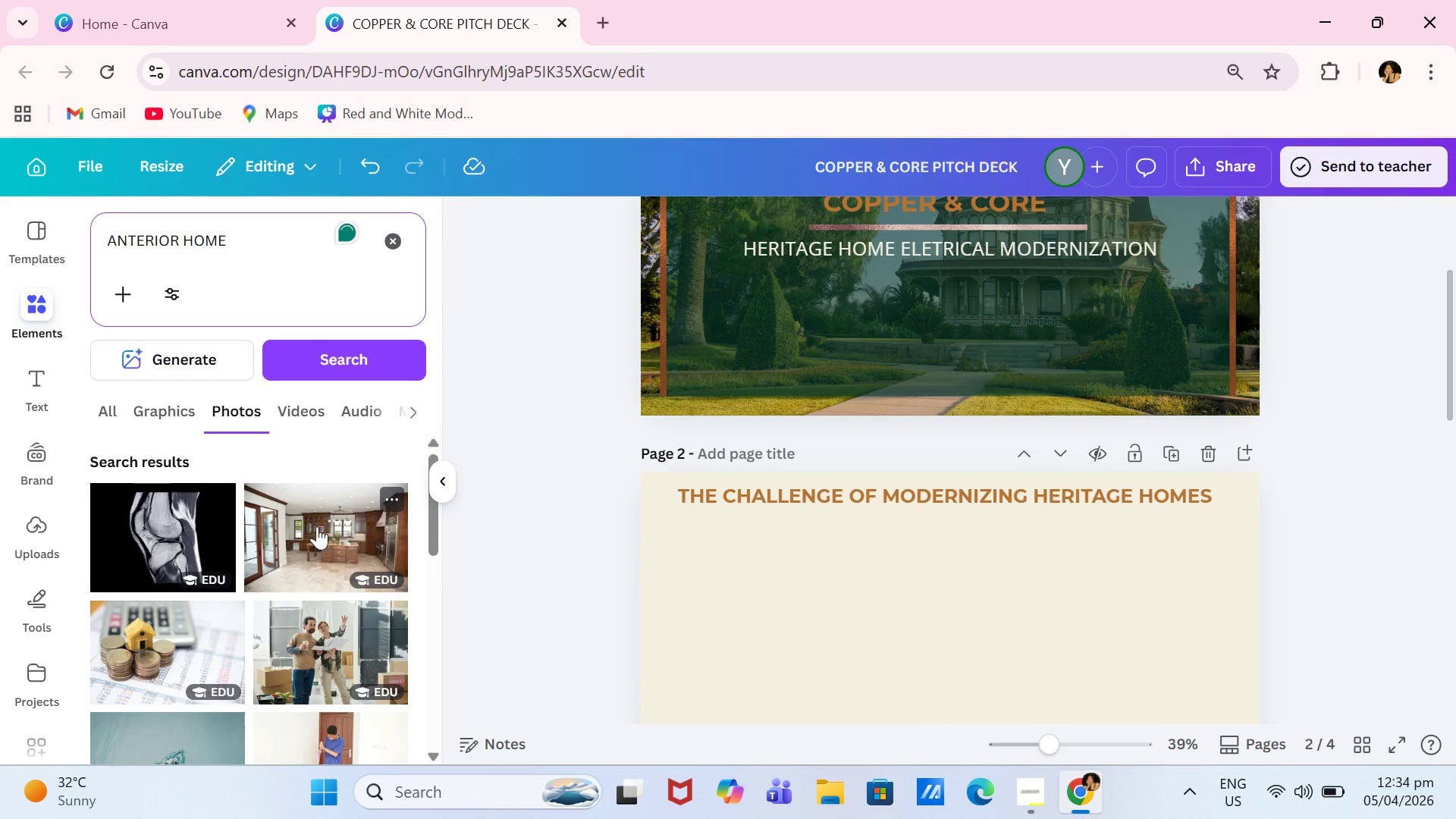 
scroll: coordinate [312, 538], scroll_direction: down, amount: 3.0
 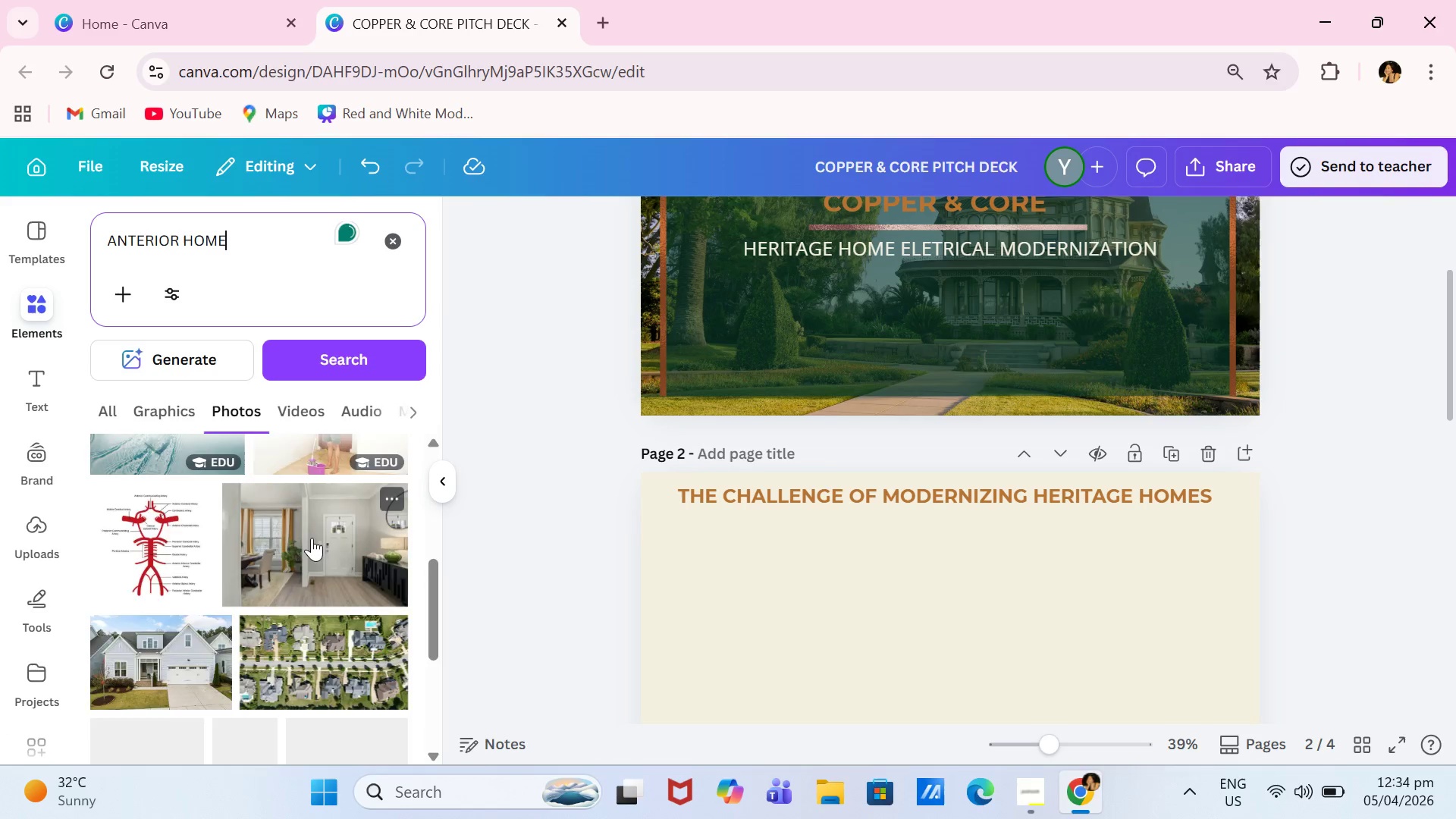 
scroll: coordinate [312, 538], scroll_direction: up, amount: 4.0
 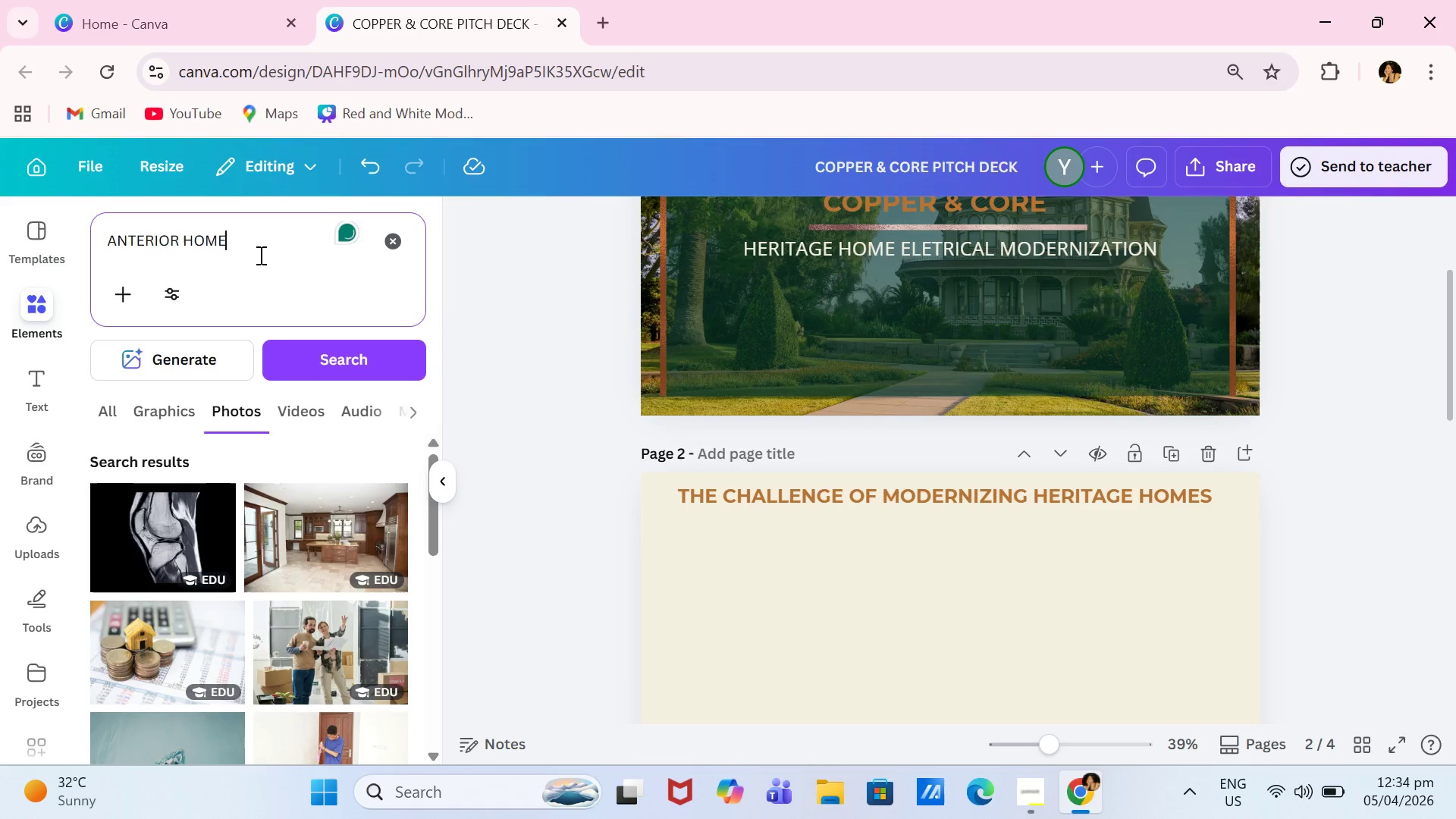 
type( VINTAGE)
 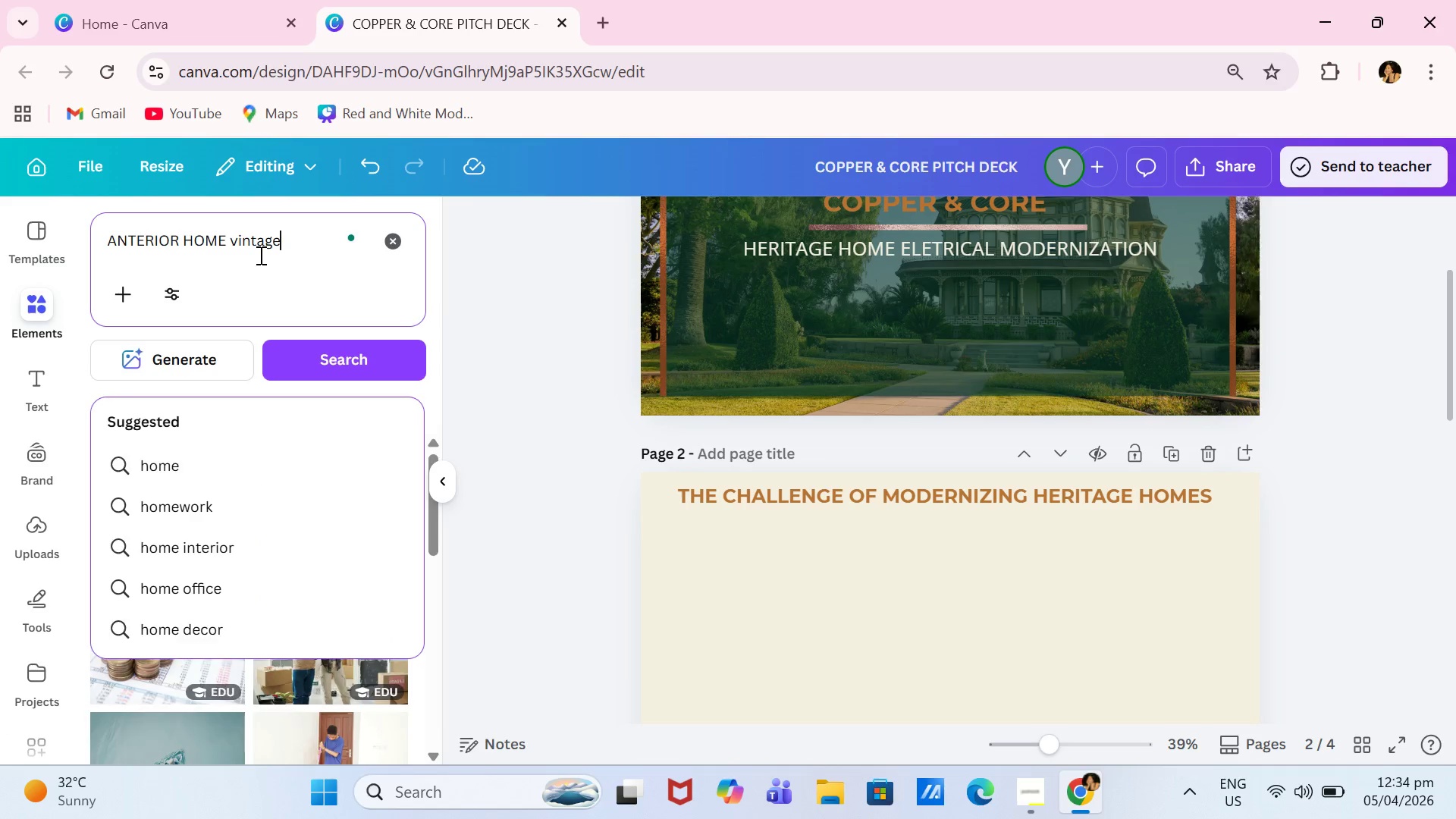 
key(Enter)
 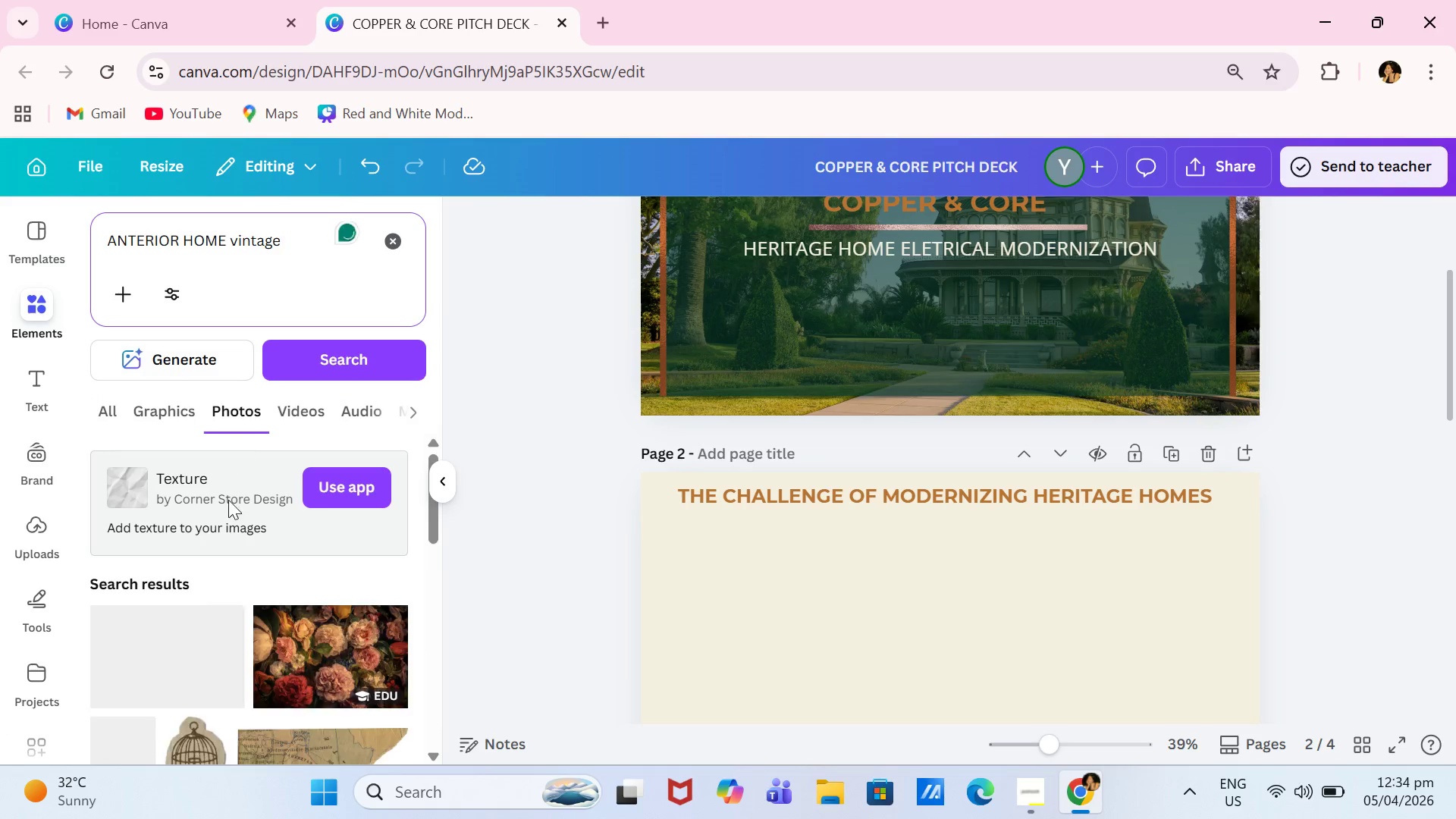 
scroll: coordinate [182, 661], scroll_direction: down, amount: 10.0
 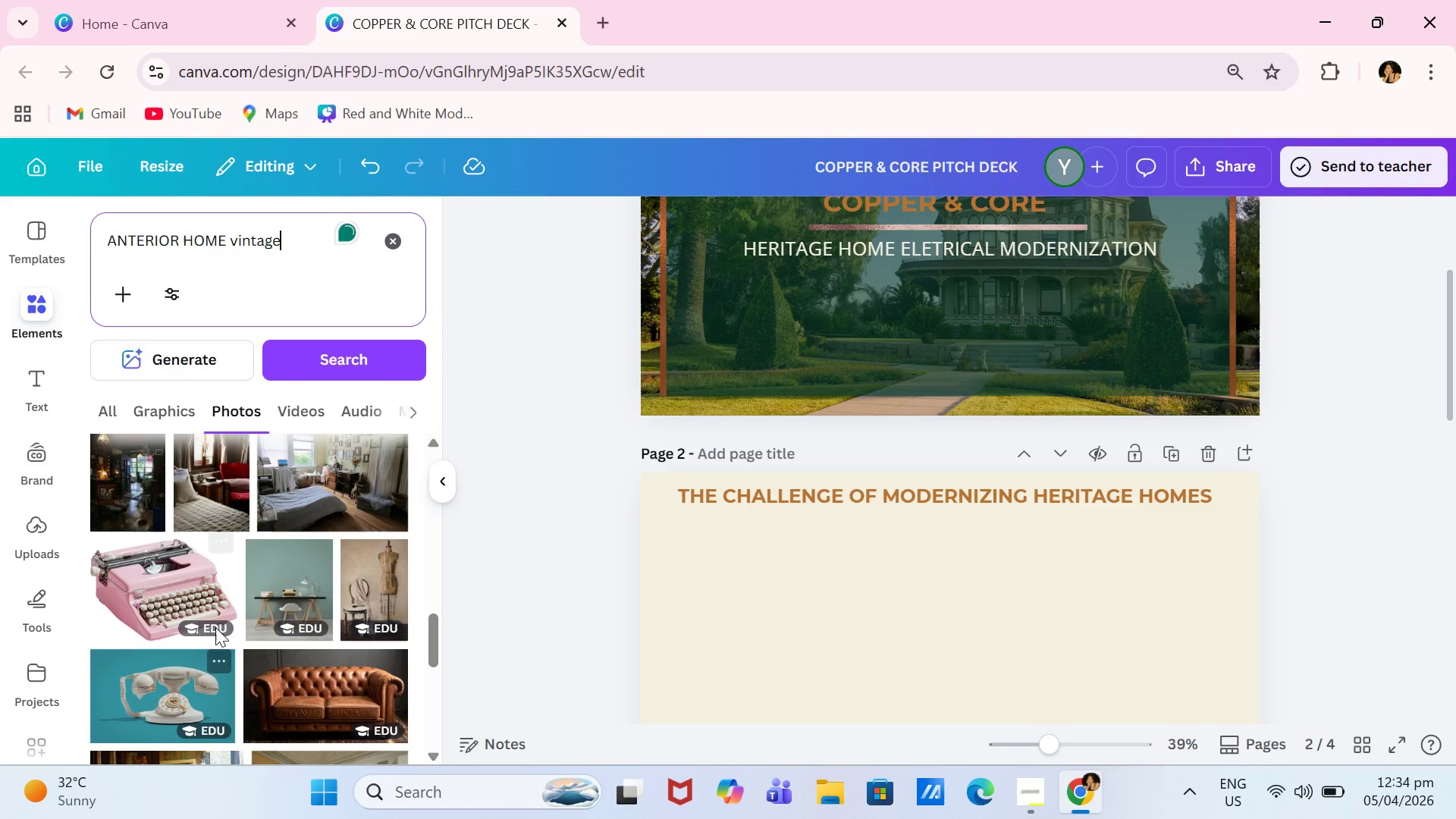 
scroll: coordinate [215, 627], scroll_direction: up, amount: 6.0
 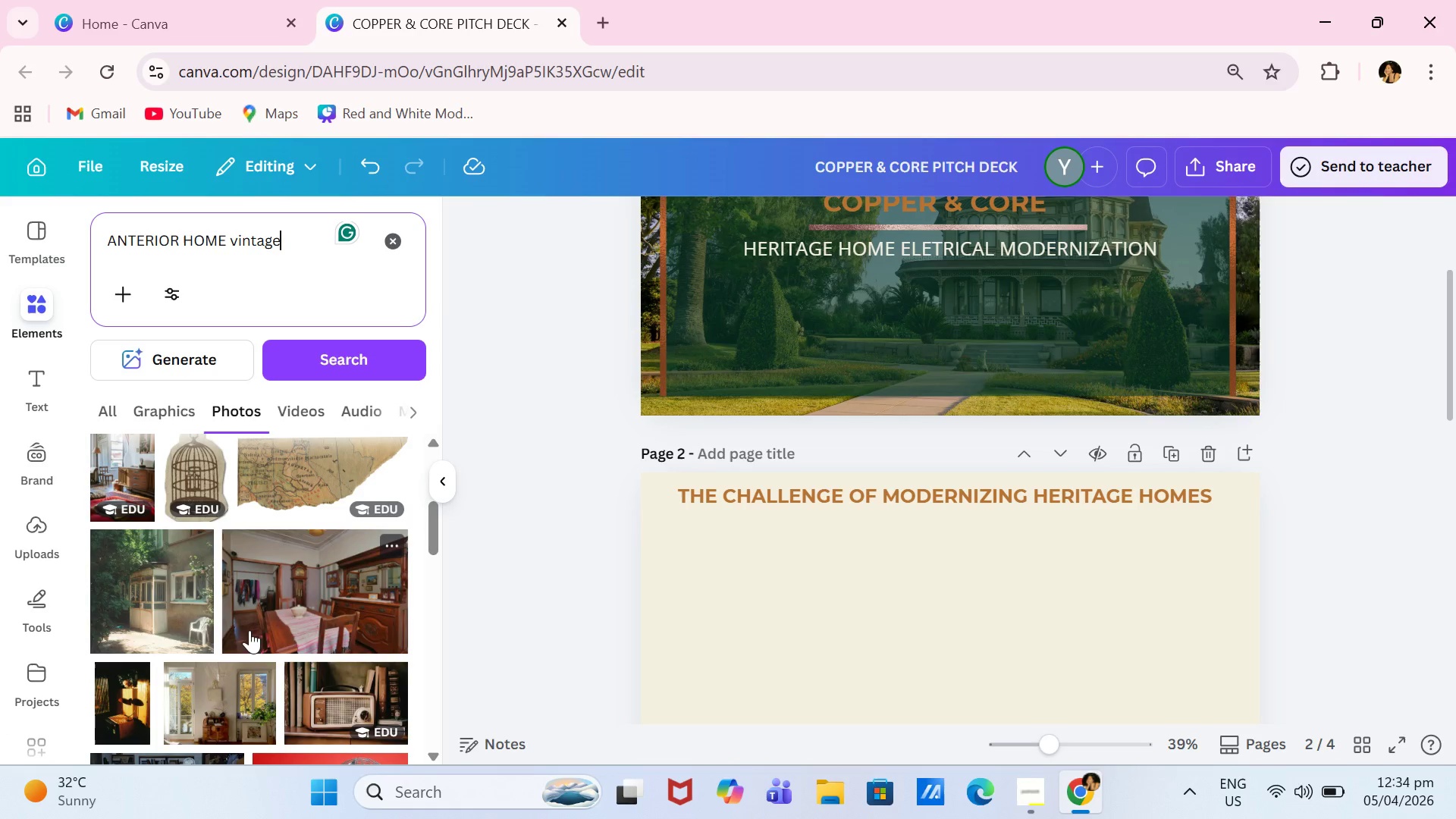 
left_click([239, 708])
 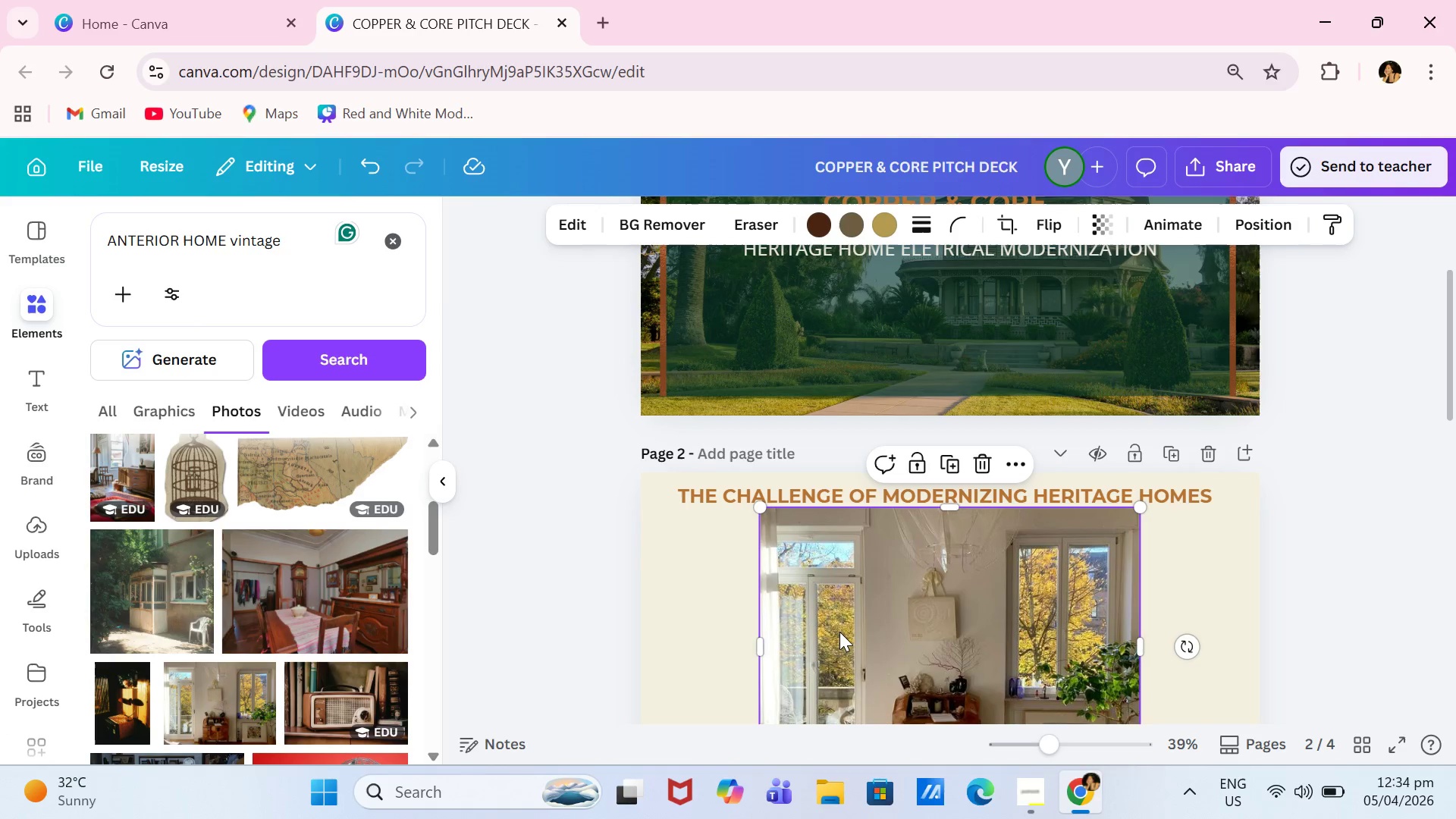 
scroll: coordinate [858, 636], scroll_direction: down, amount: 2.0
 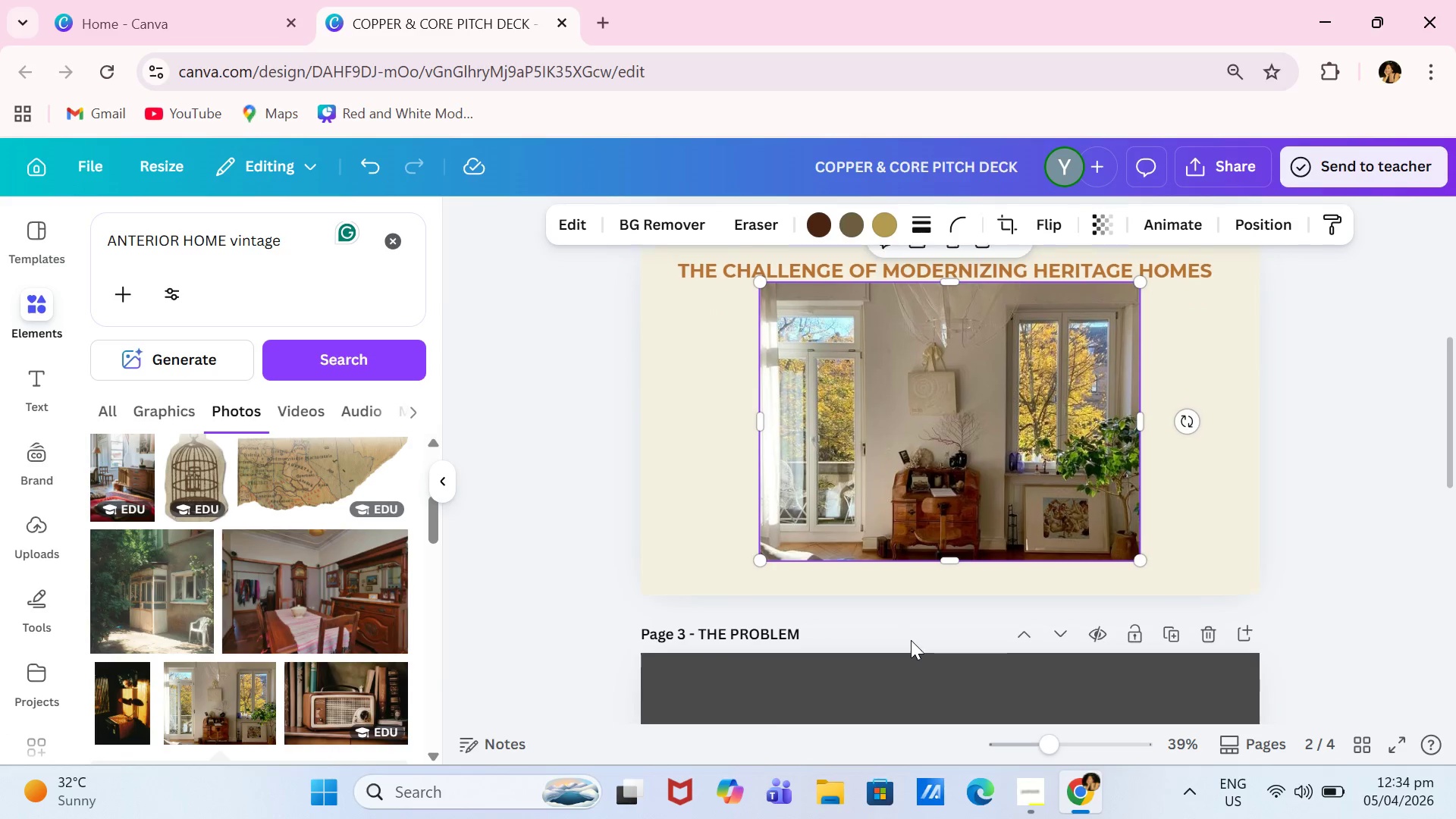 
scroll: coordinate [911, 640], scroll_direction: up, amount: 1.0
 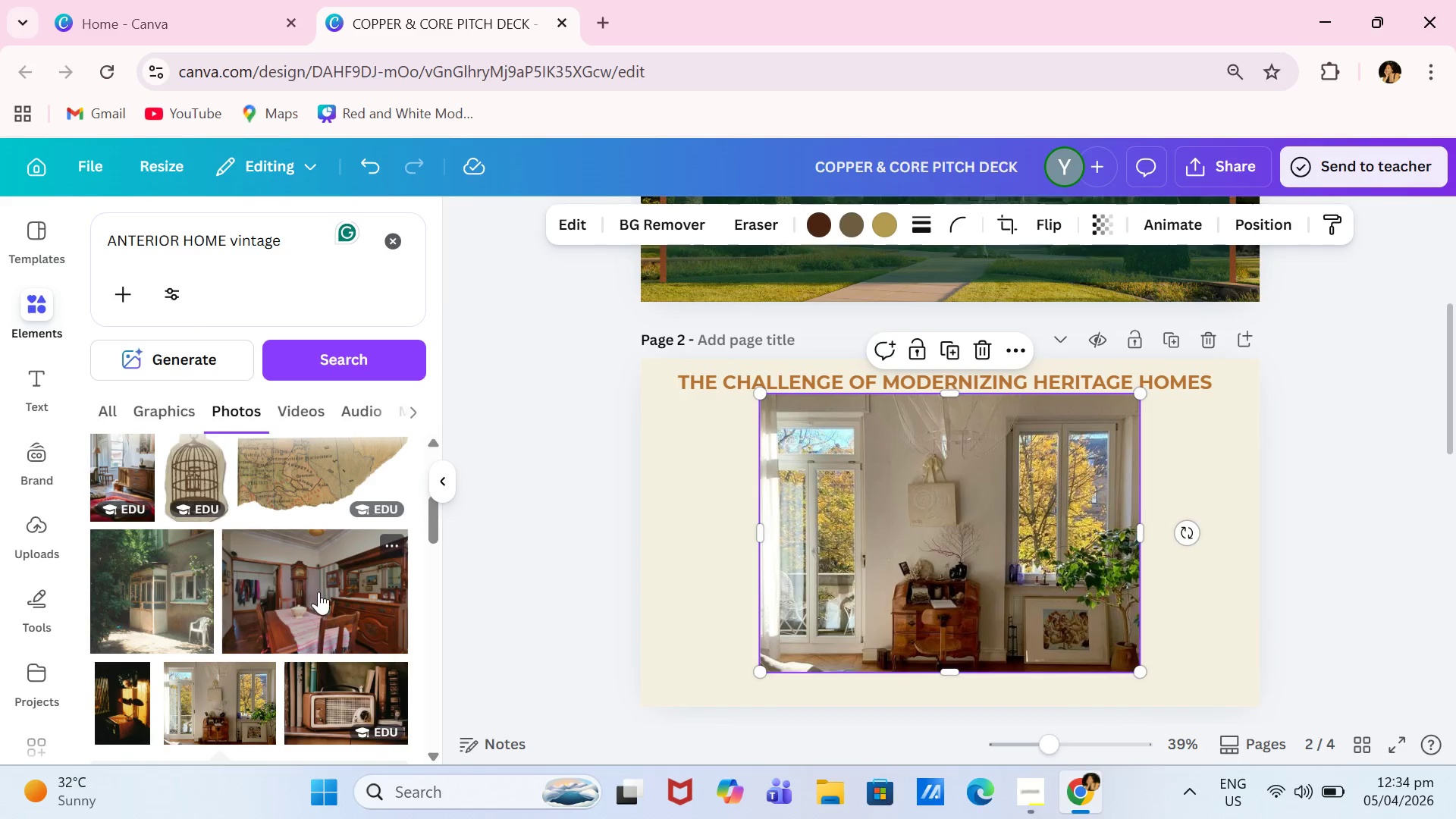 
scroll: coordinate [318, 595], scroll_direction: down, amount: 3.0
 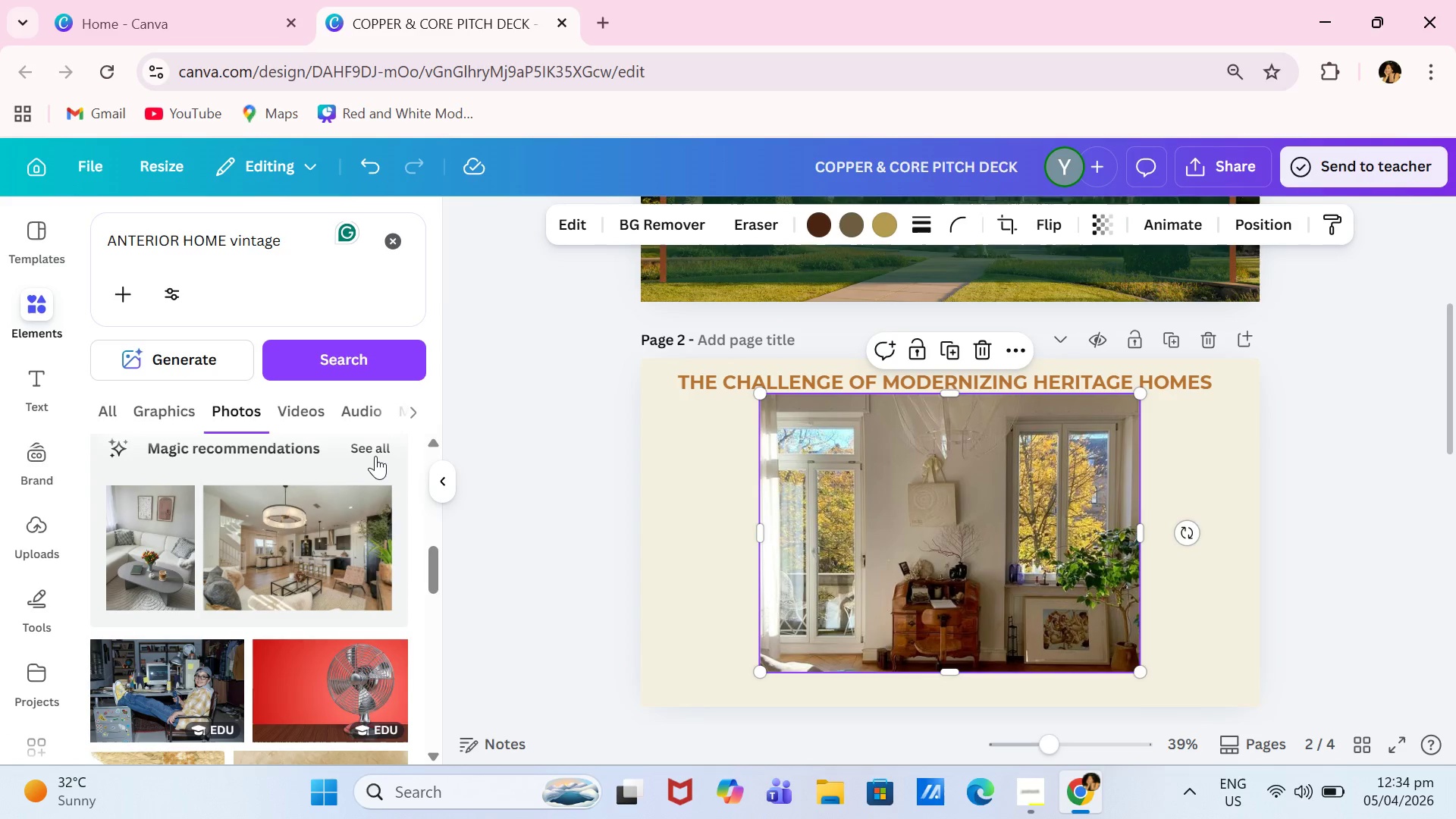 
left_click([375, 455])
 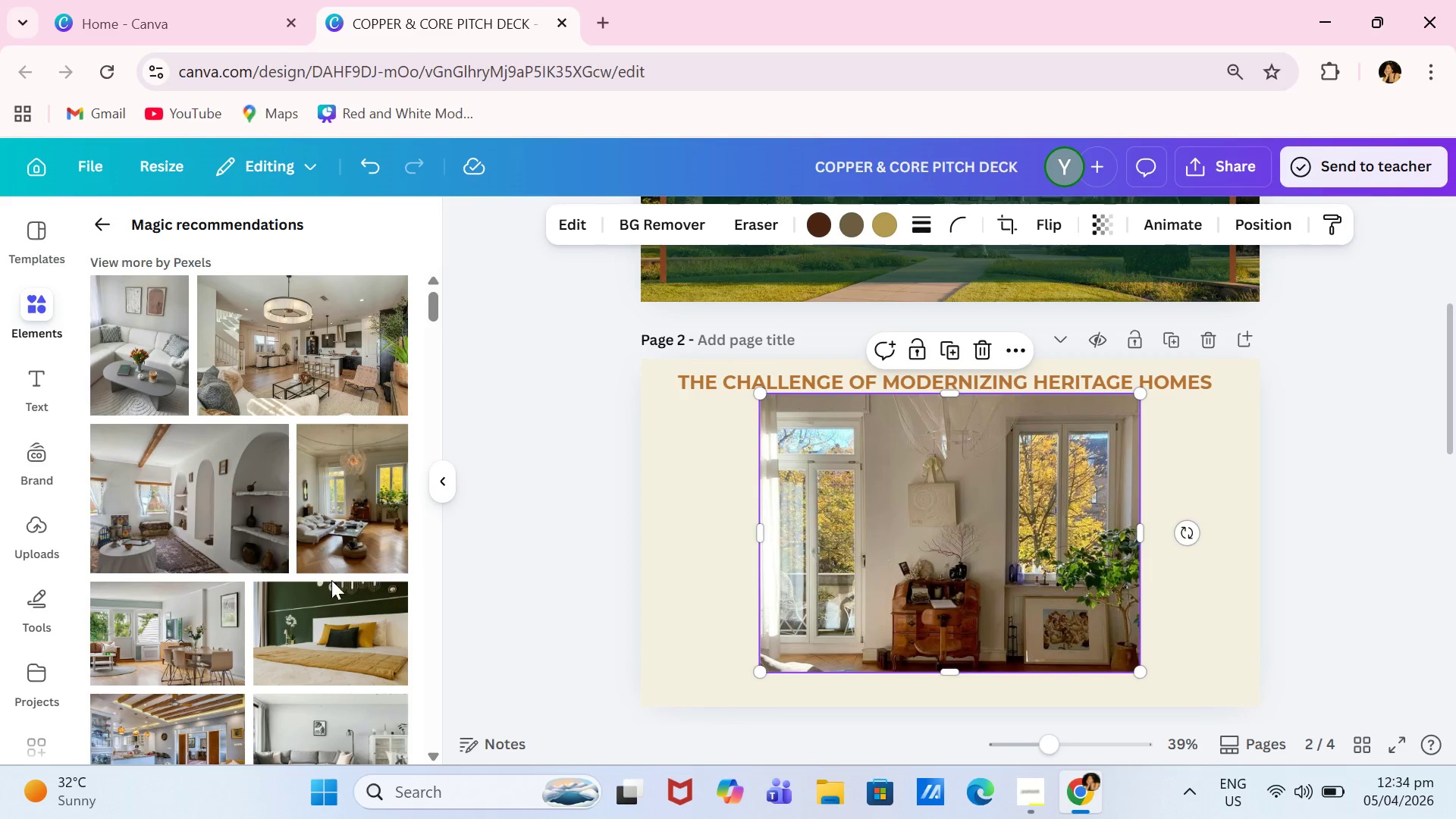 
scroll: coordinate [291, 613], scroll_direction: down, amount: 2.0
 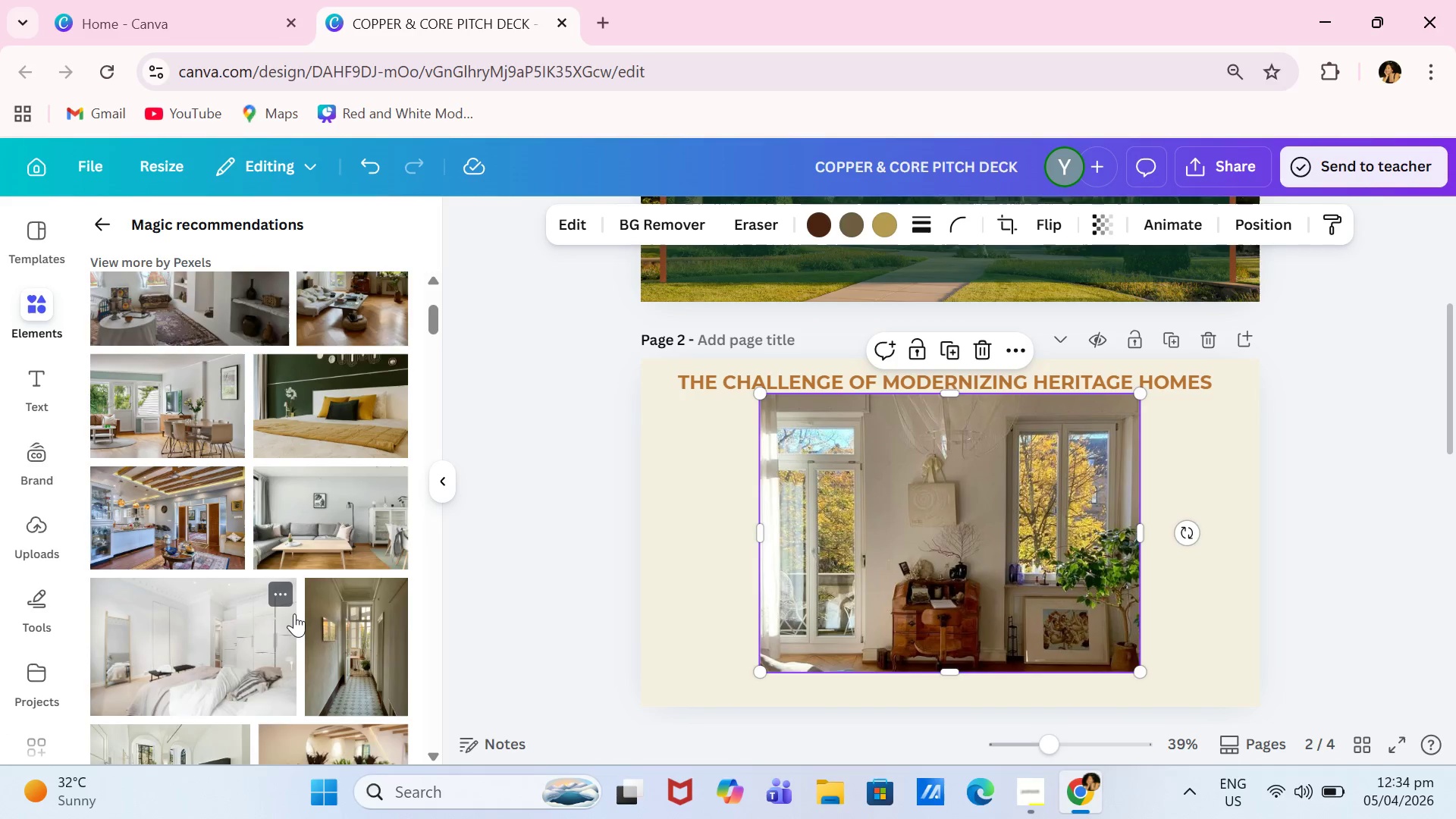 
scroll: coordinate [294, 613], scroll_direction: up, amount: 1.0
 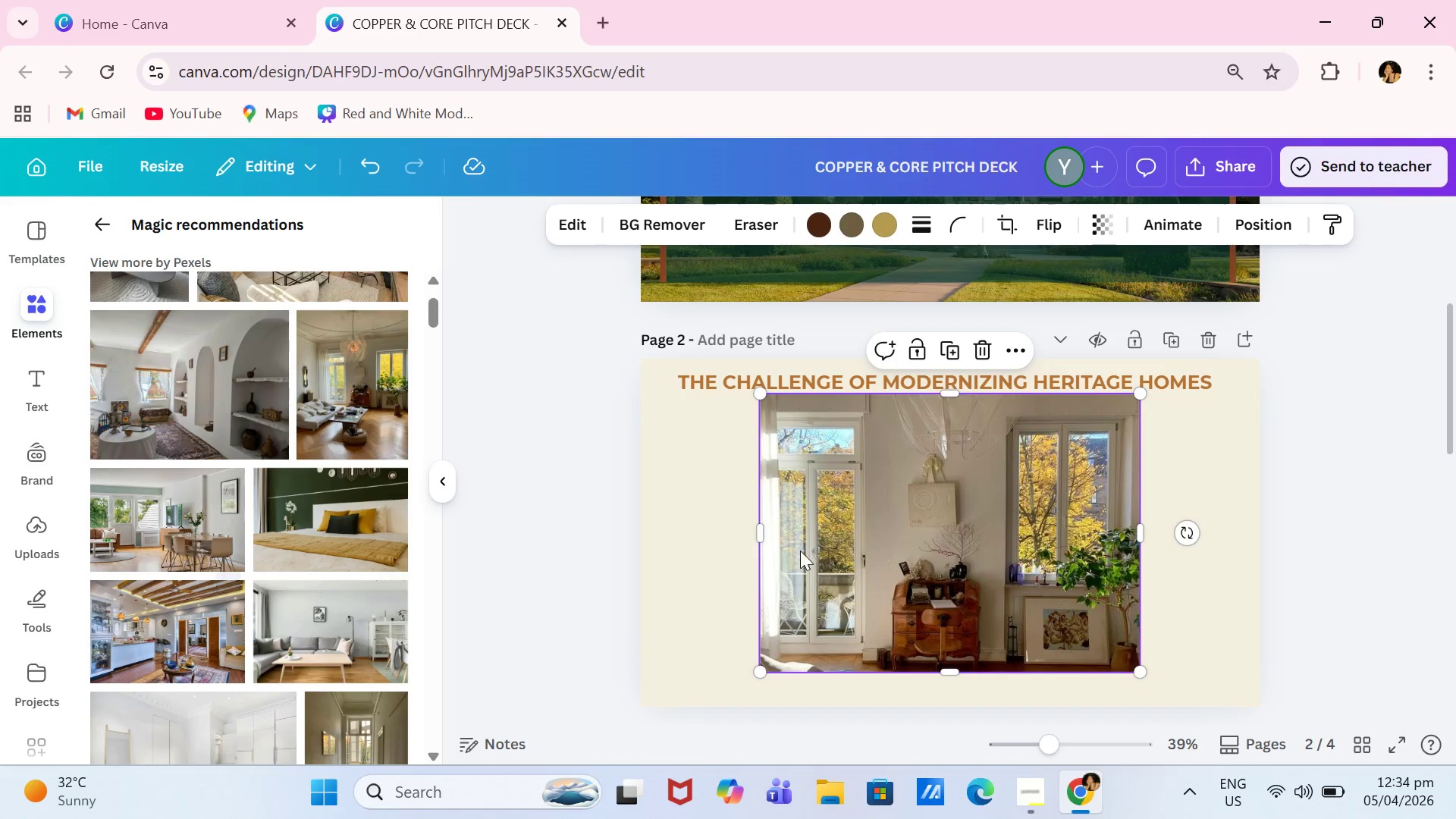 
left_click_drag(start_coordinate=[997, 556], to_coordinate=[896, 527])
 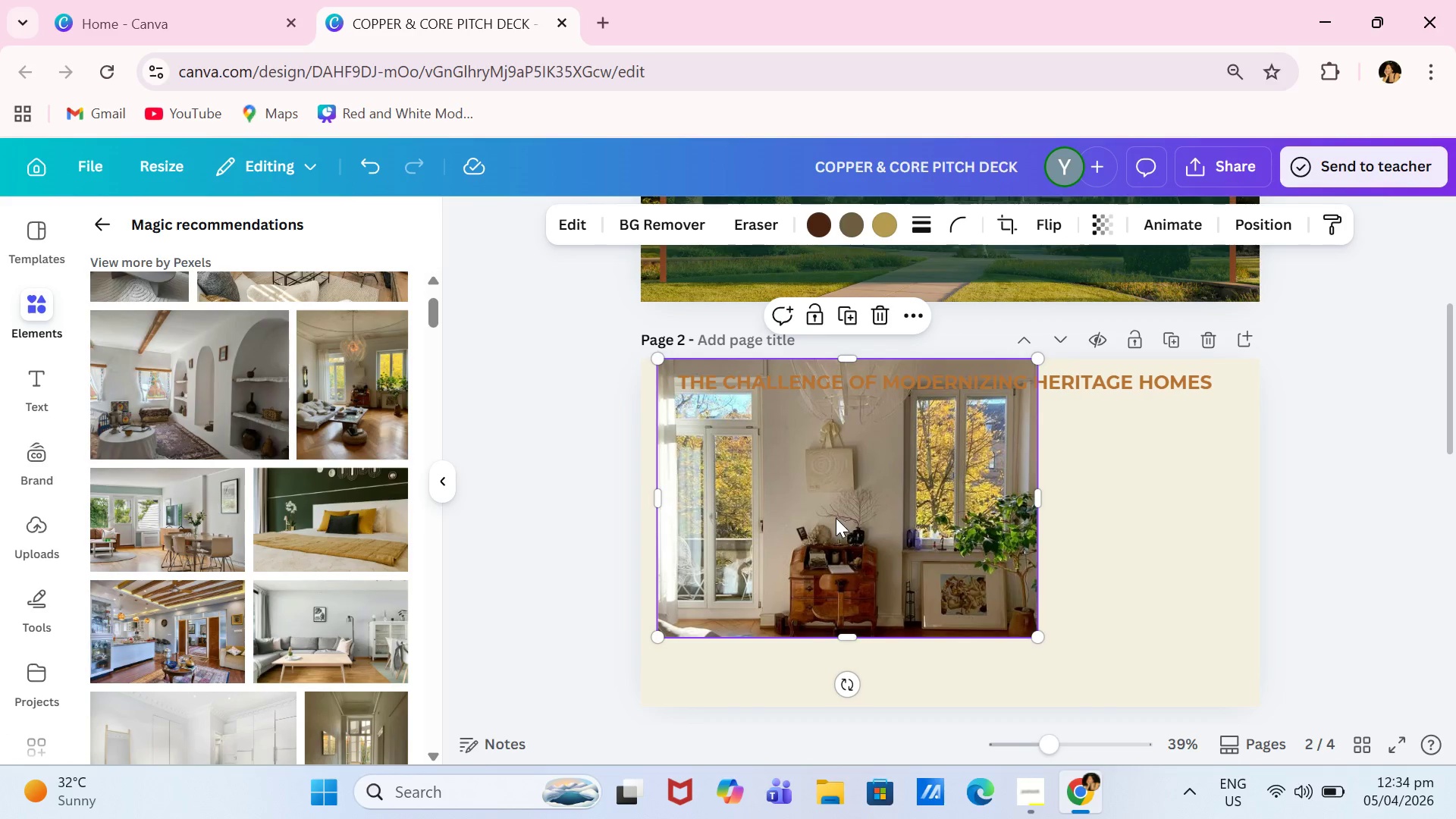 
left_click_drag(start_coordinate=[836, 518], to_coordinate=[817, 521])
 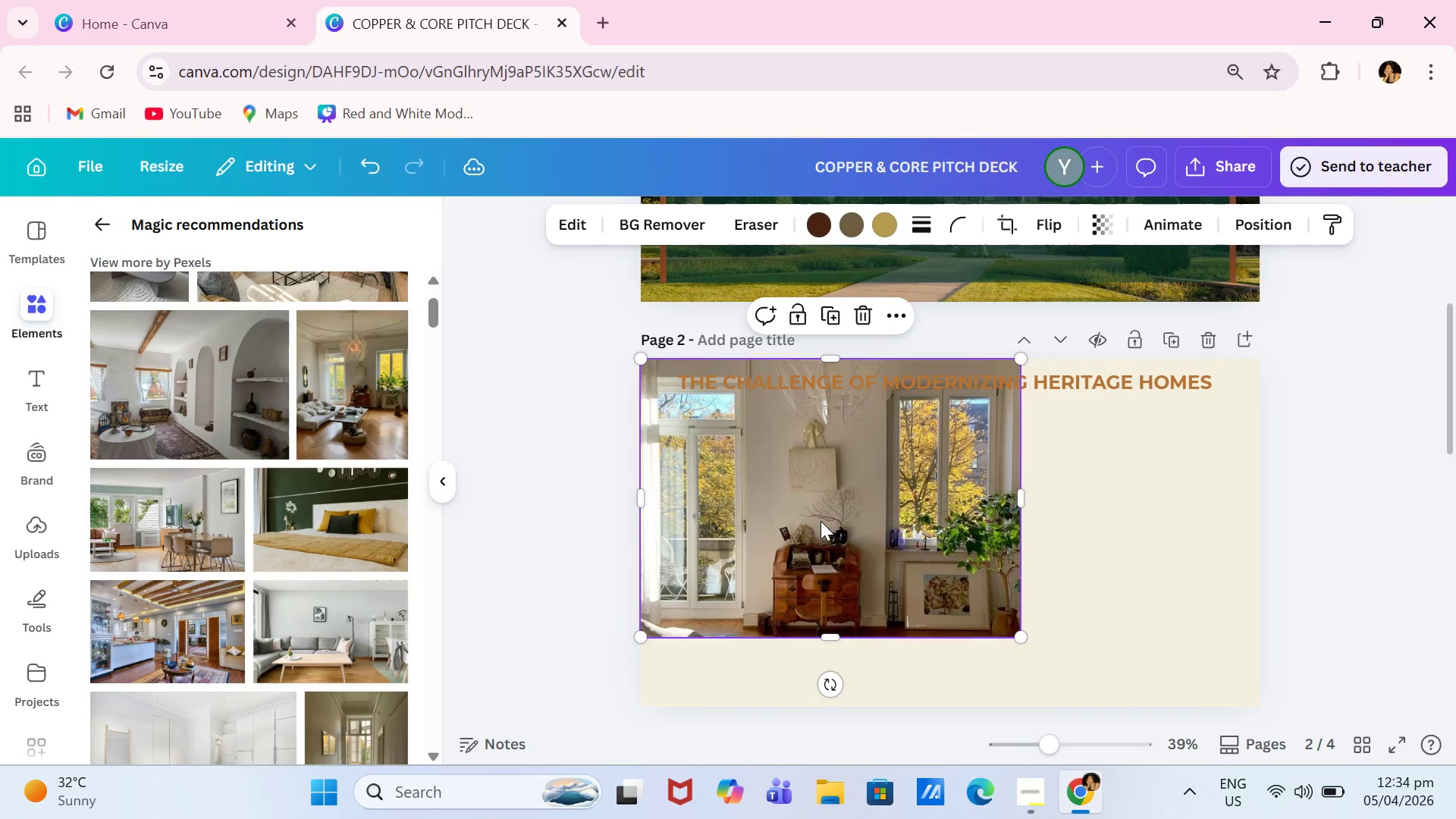 
left_click([821, 521])
 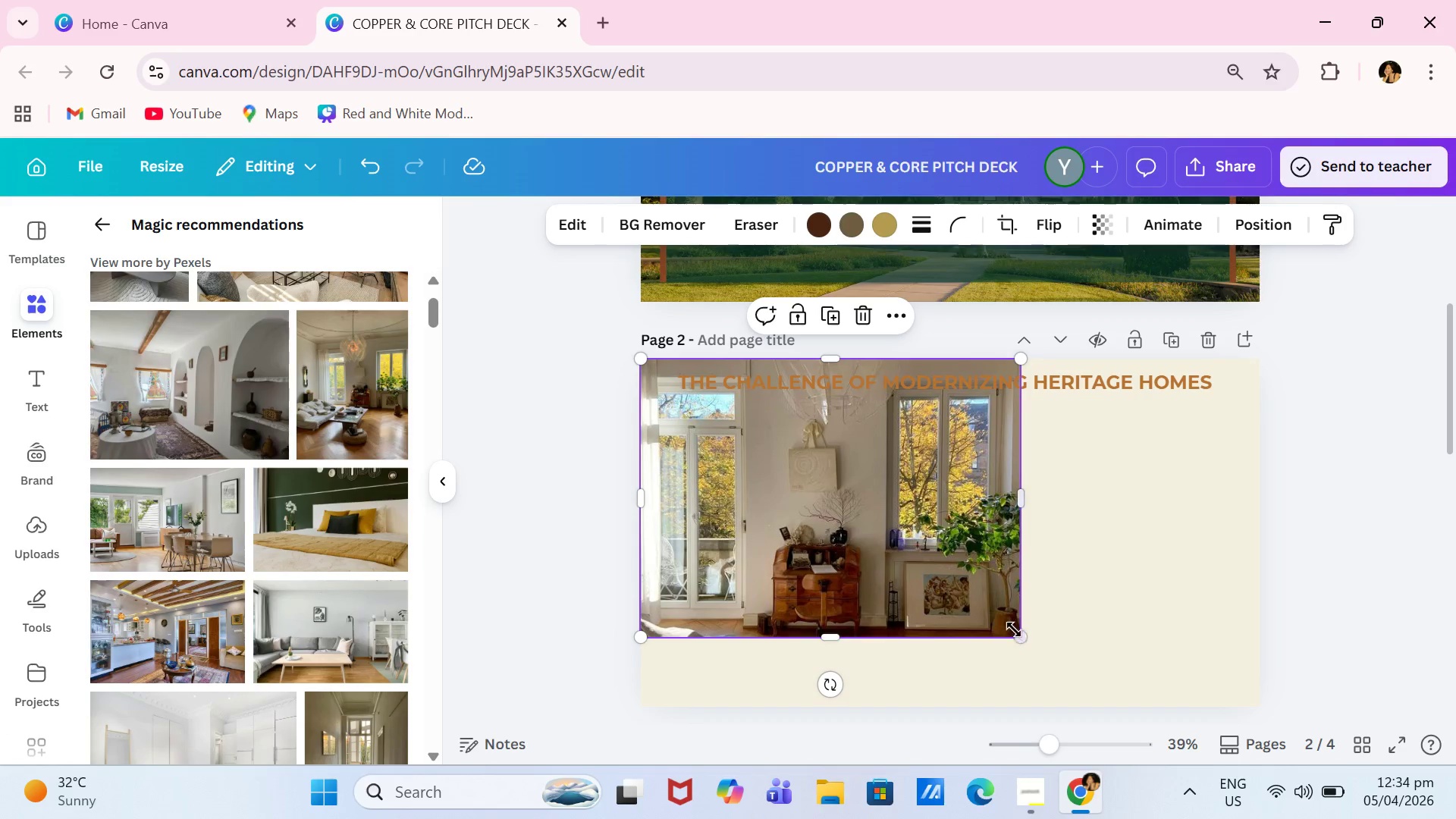 
left_click_drag(start_coordinate=[1017, 632], to_coordinate=[1130, 690])
 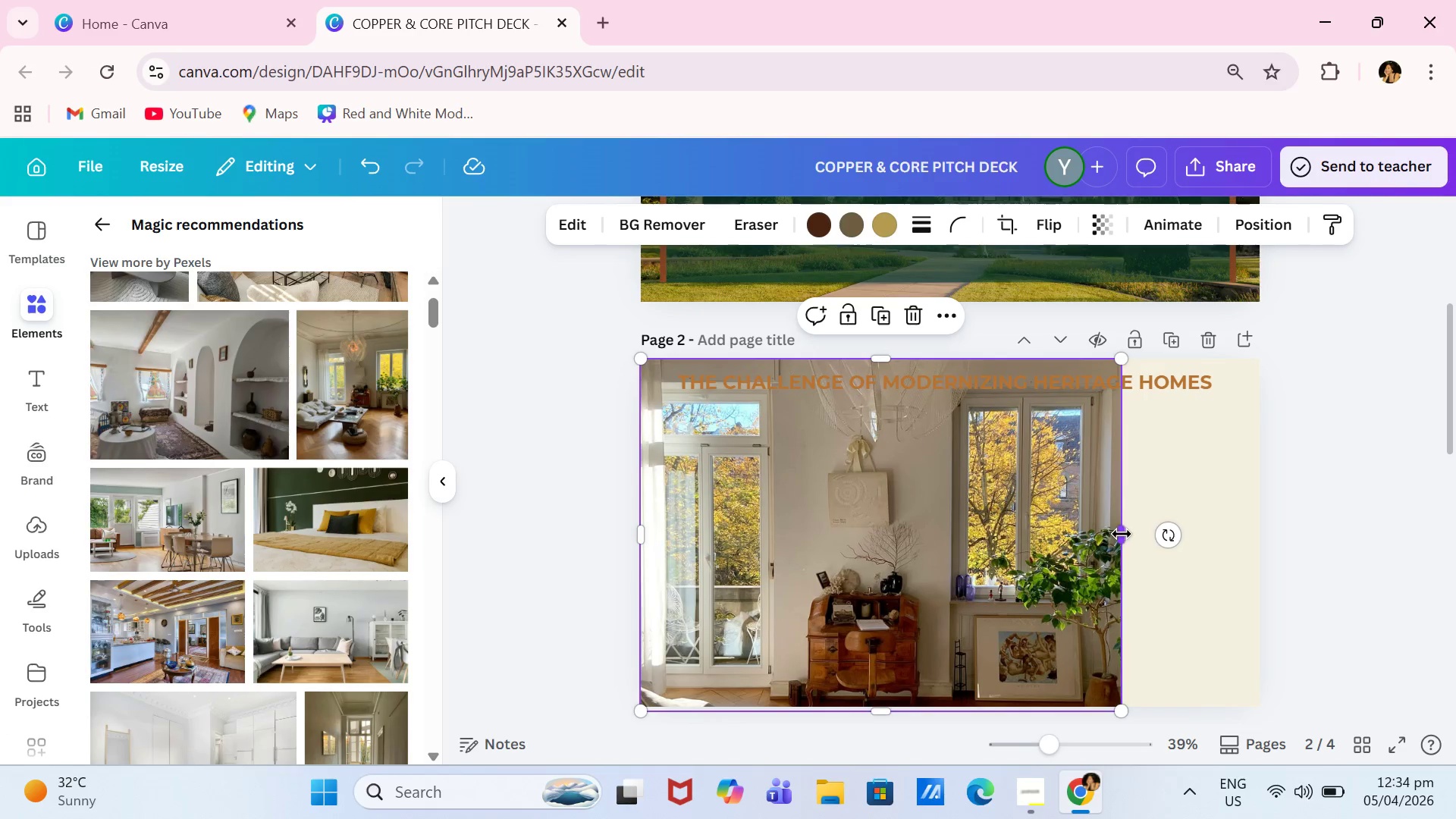 
left_click_drag(start_coordinate=[1125, 534], to_coordinate=[1231, 535])
 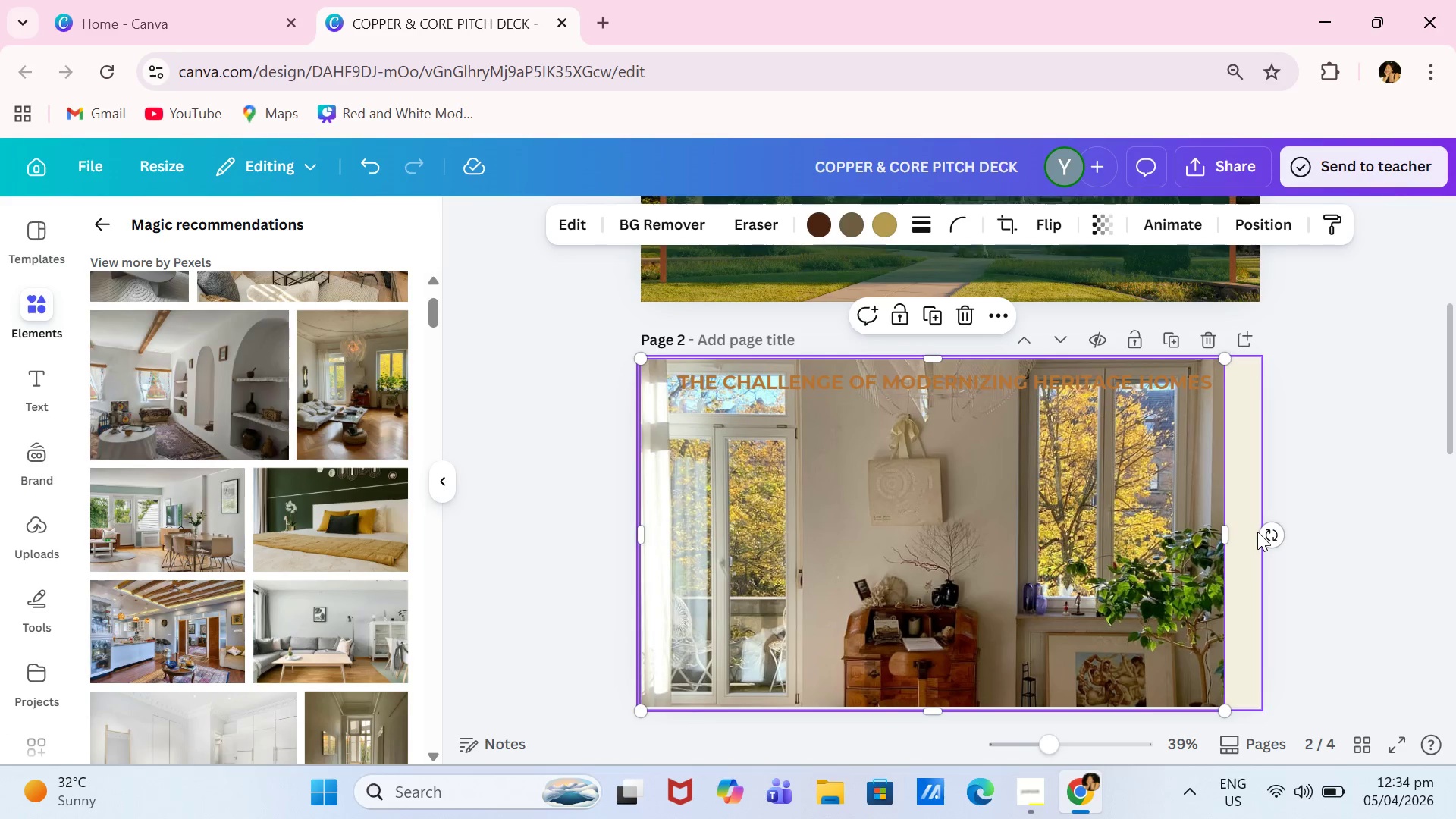 
left_click([1257, 532])
 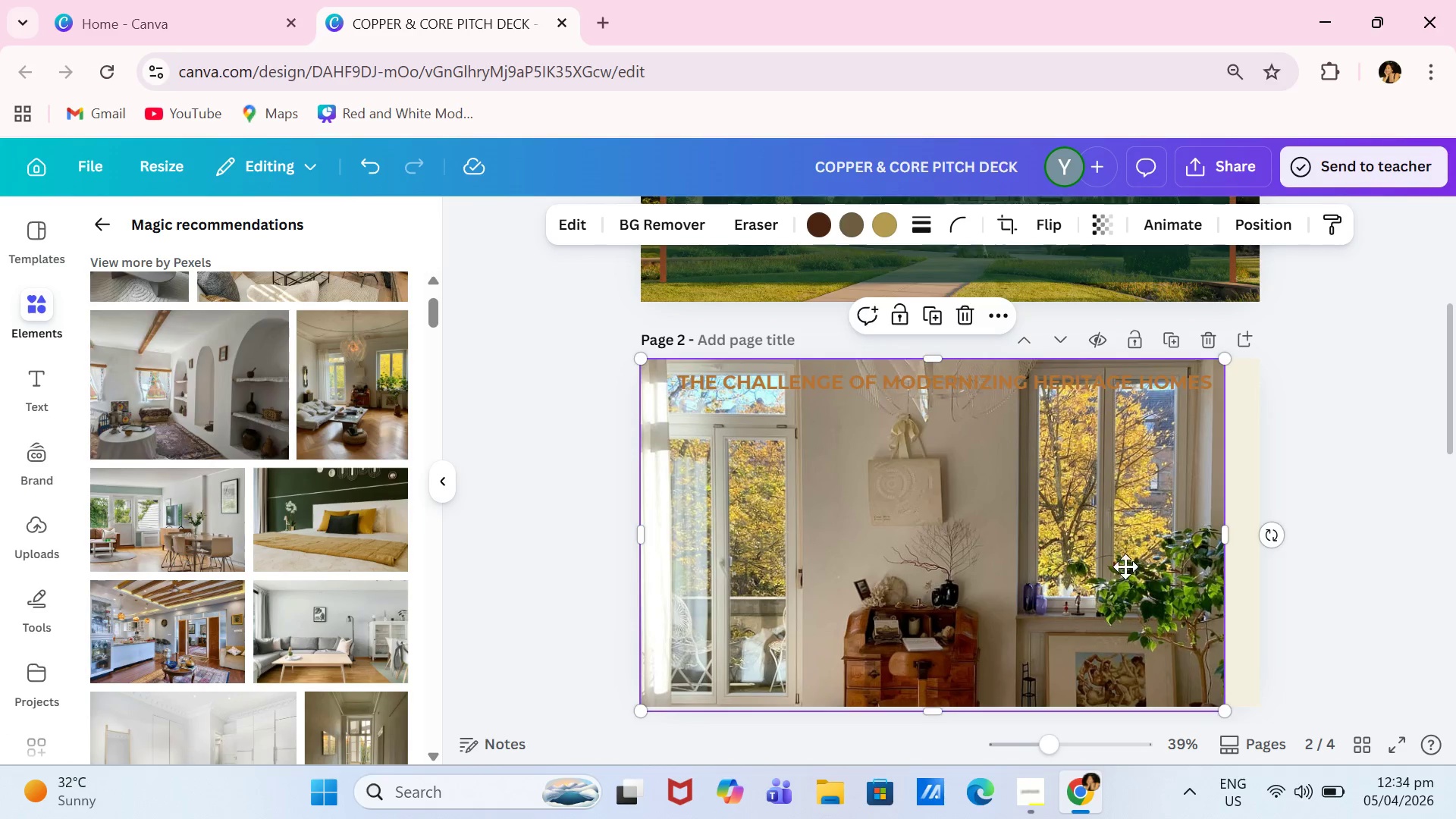 
left_click_drag(start_coordinate=[1123, 573], to_coordinate=[1126, 563])
 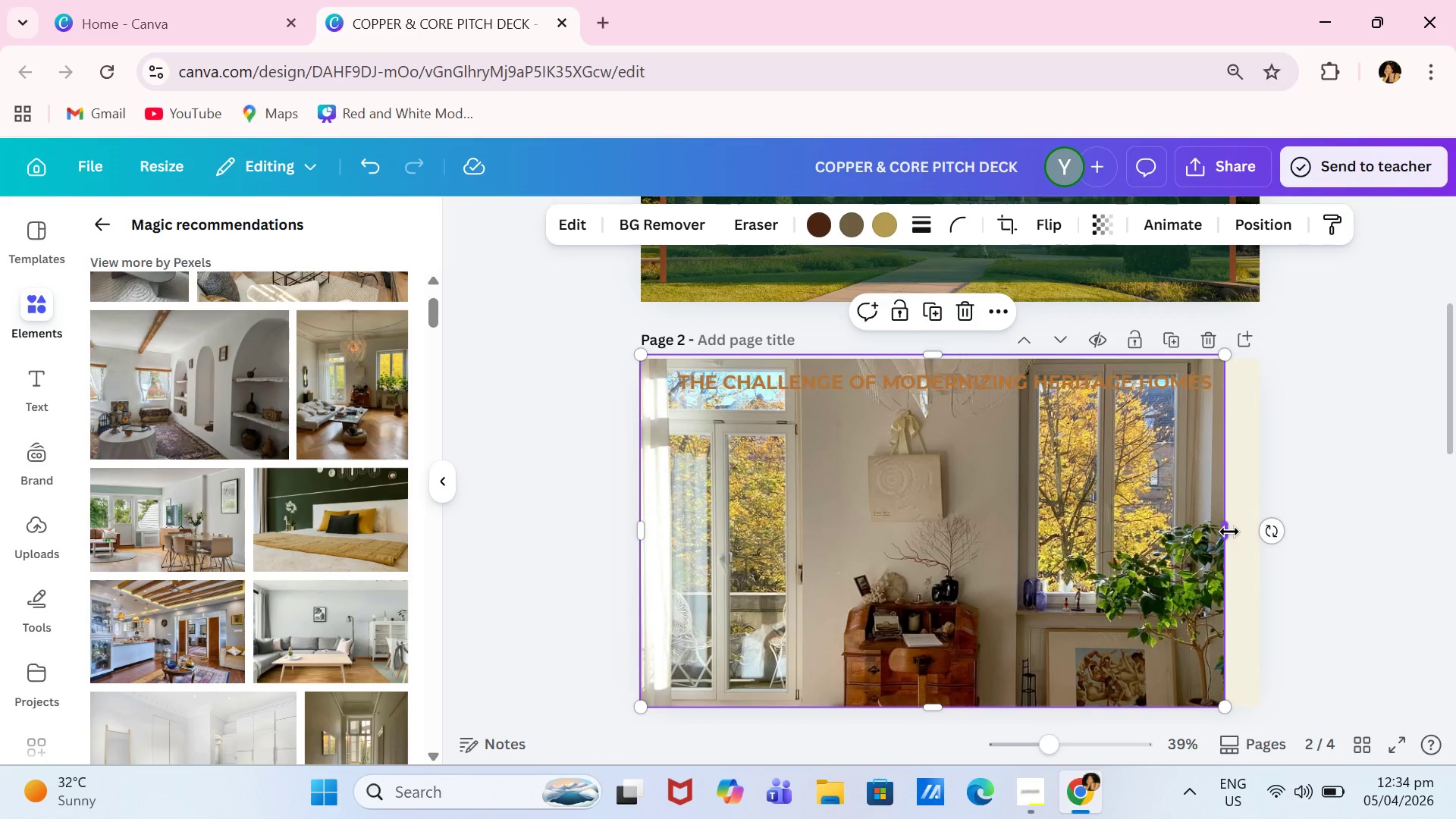 
left_click_drag(start_coordinate=[1229, 532], to_coordinate=[1266, 526])
 